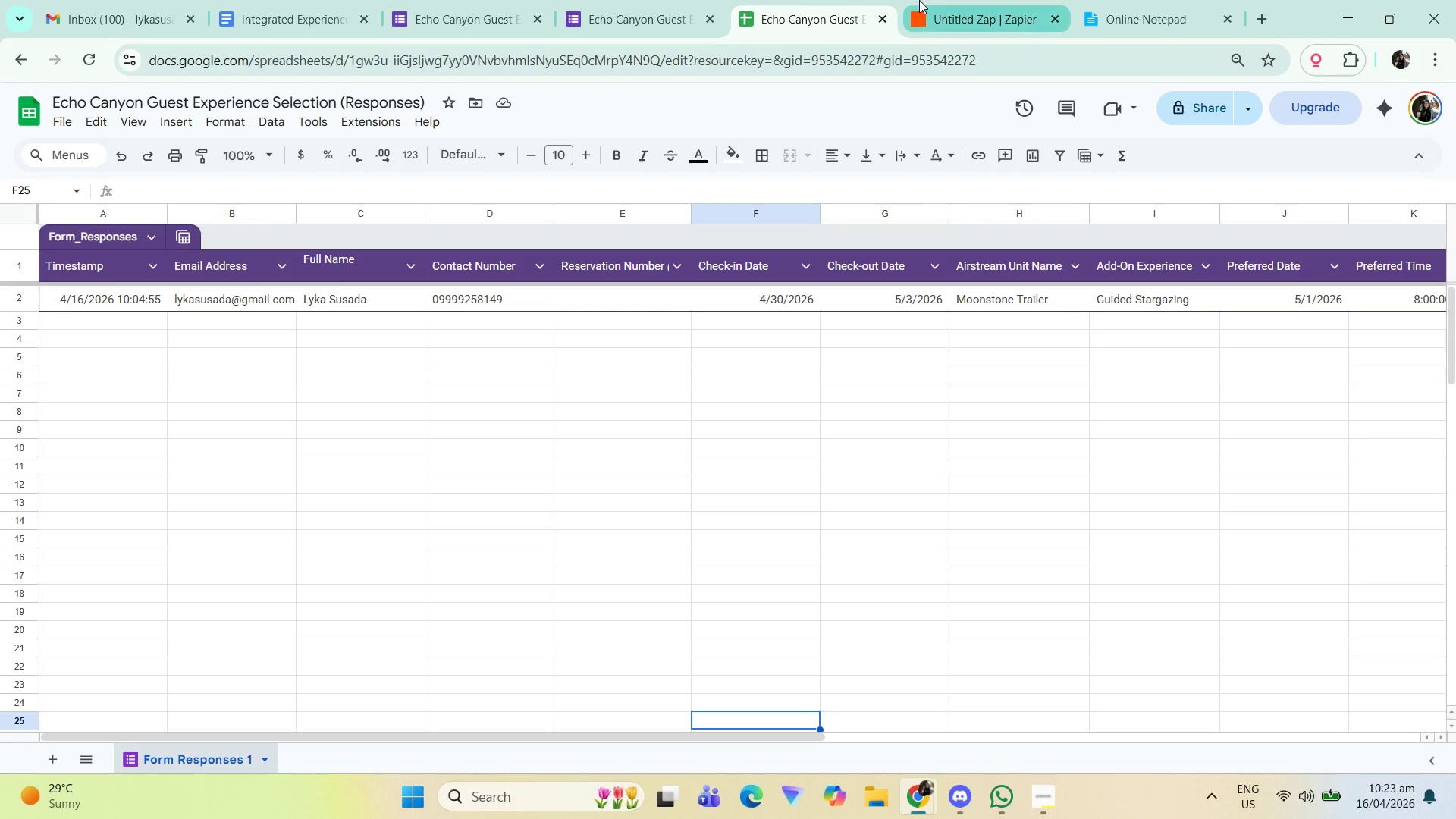 
left_click([1008, 0])
 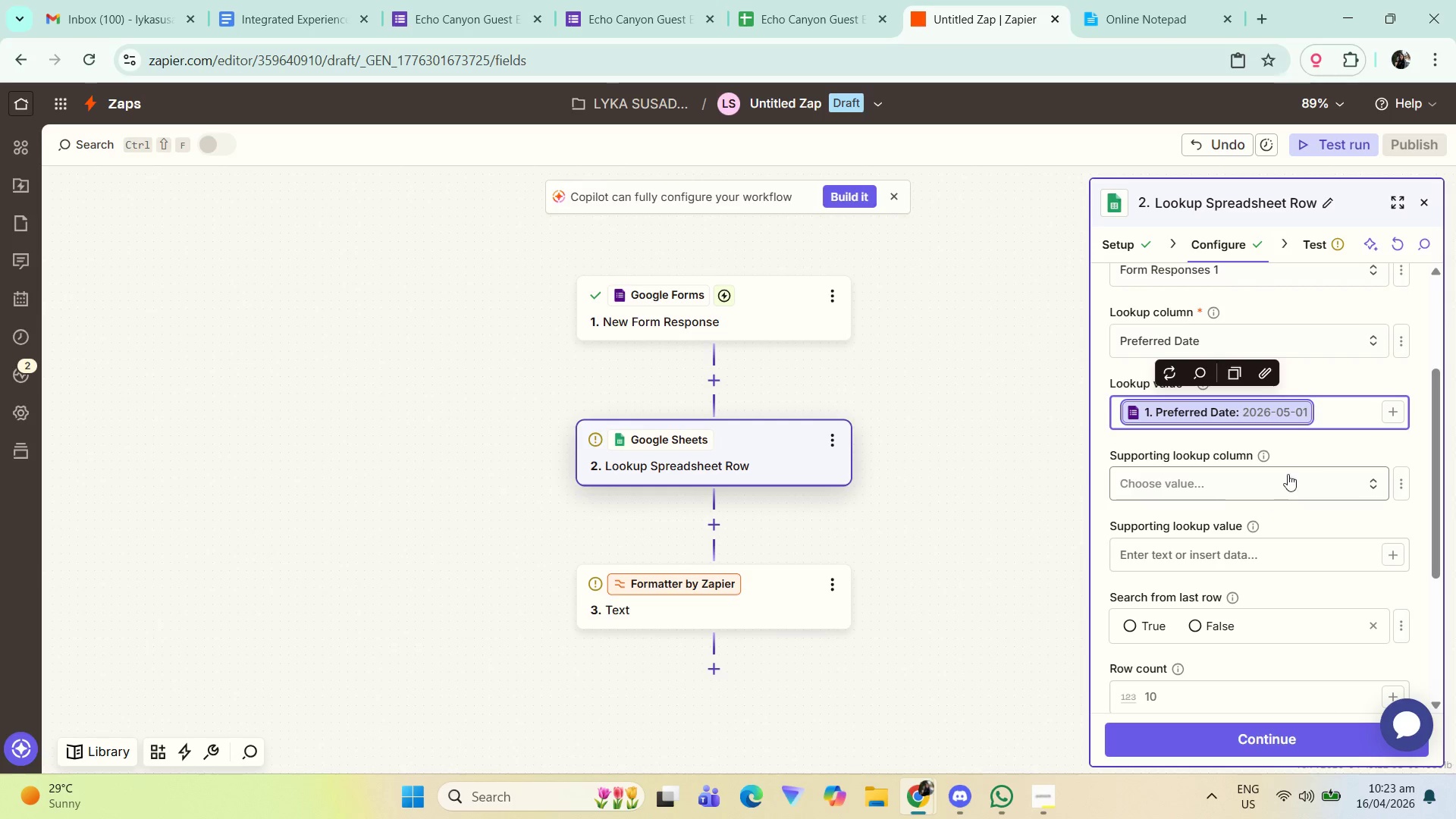 
left_click([1353, 399])
 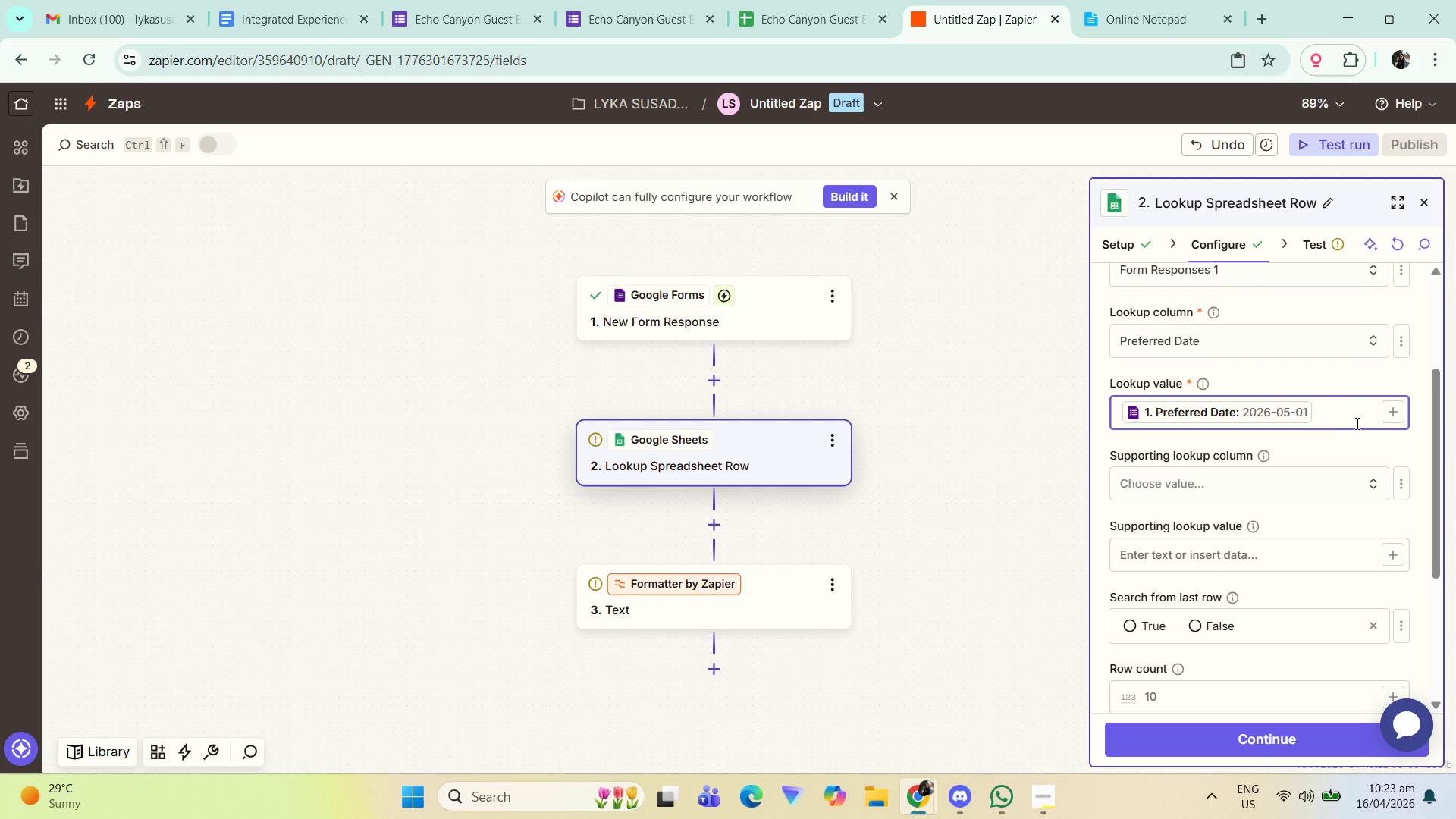 
wait(5.83)
 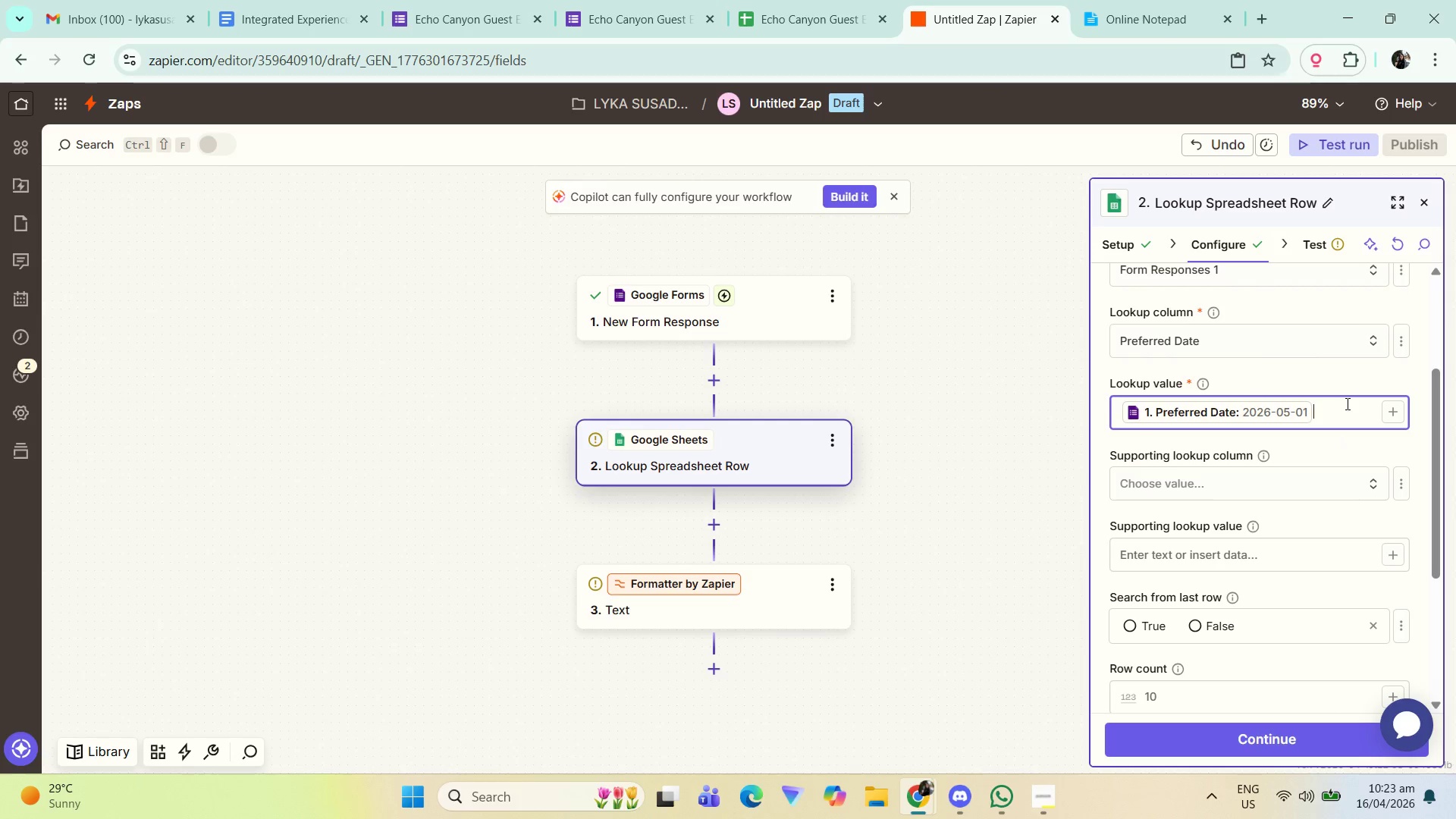 
left_click([1349, 415])
 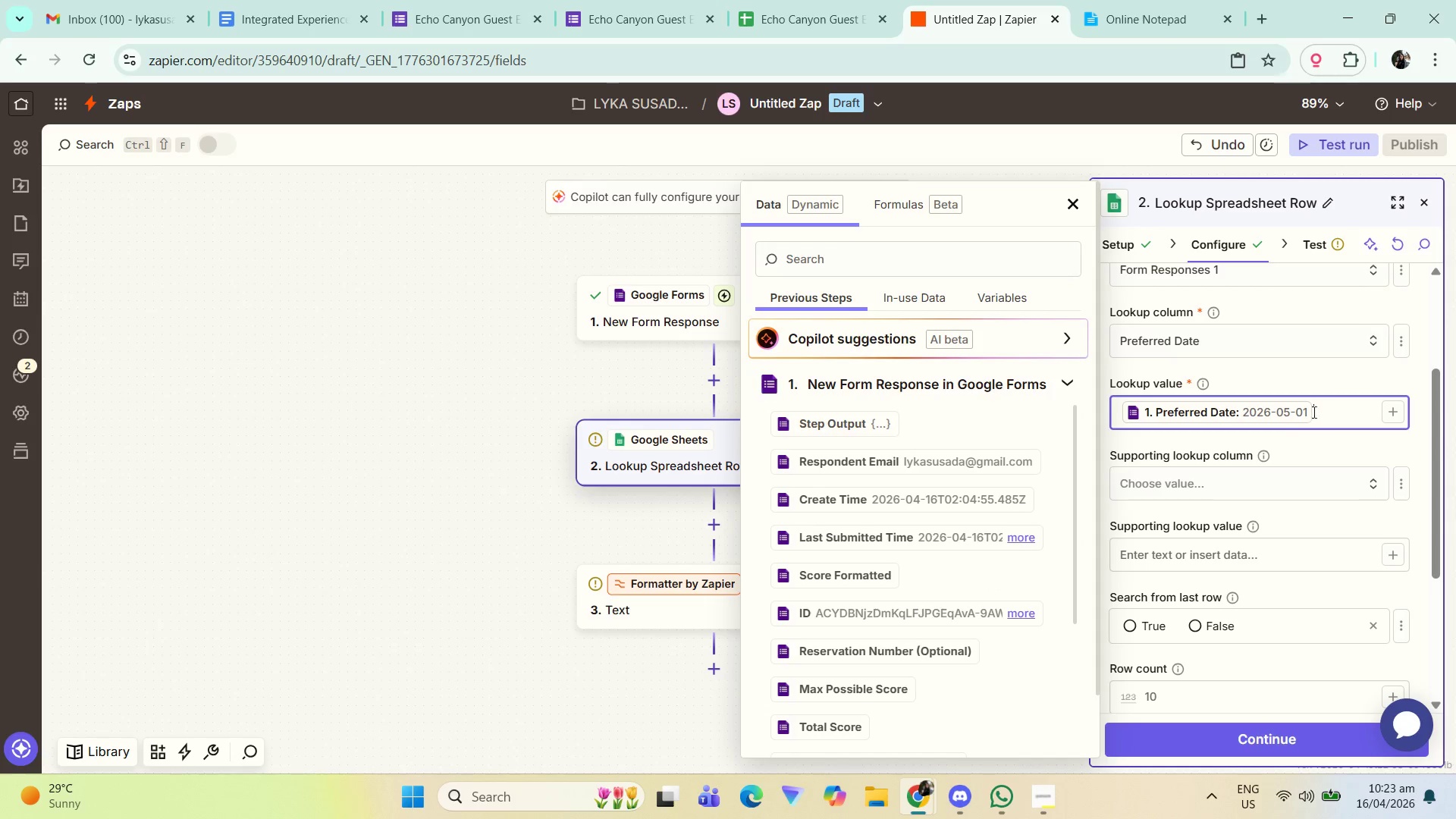 
scroll: coordinate [1272, 433], scroll_direction: up, amount: 4.0
 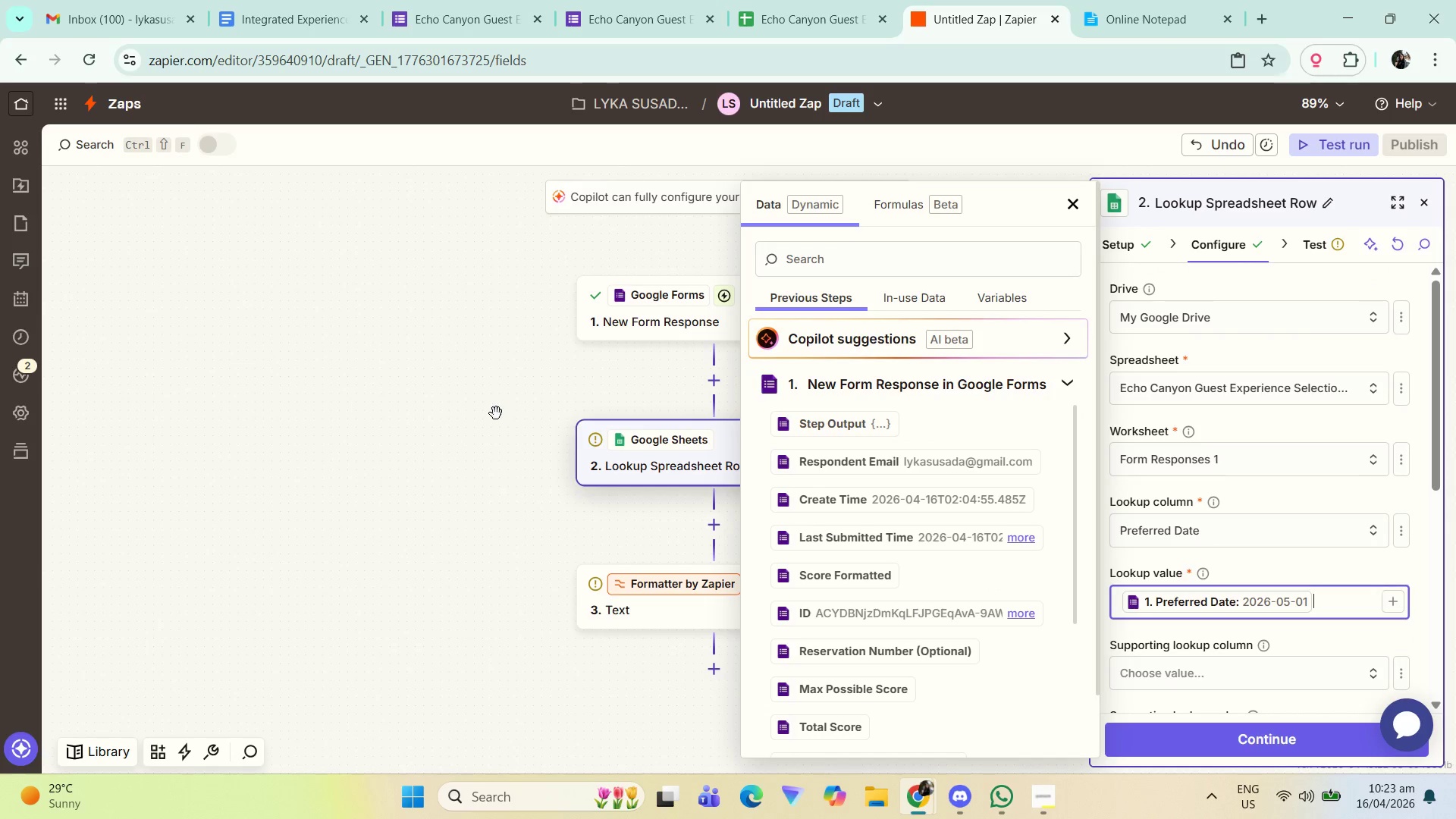 
wait(7.02)
 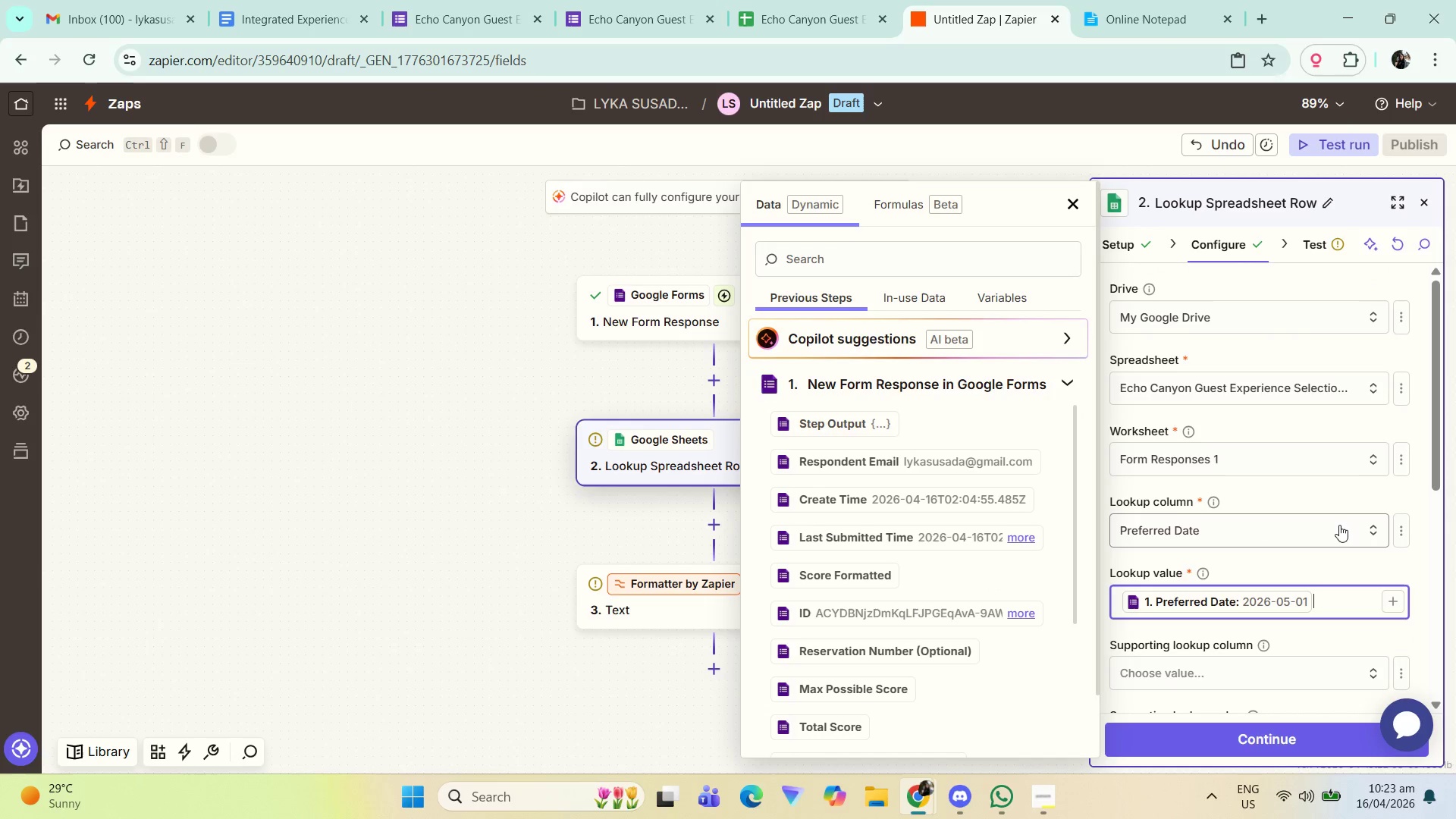 
left_click([803, 0])
 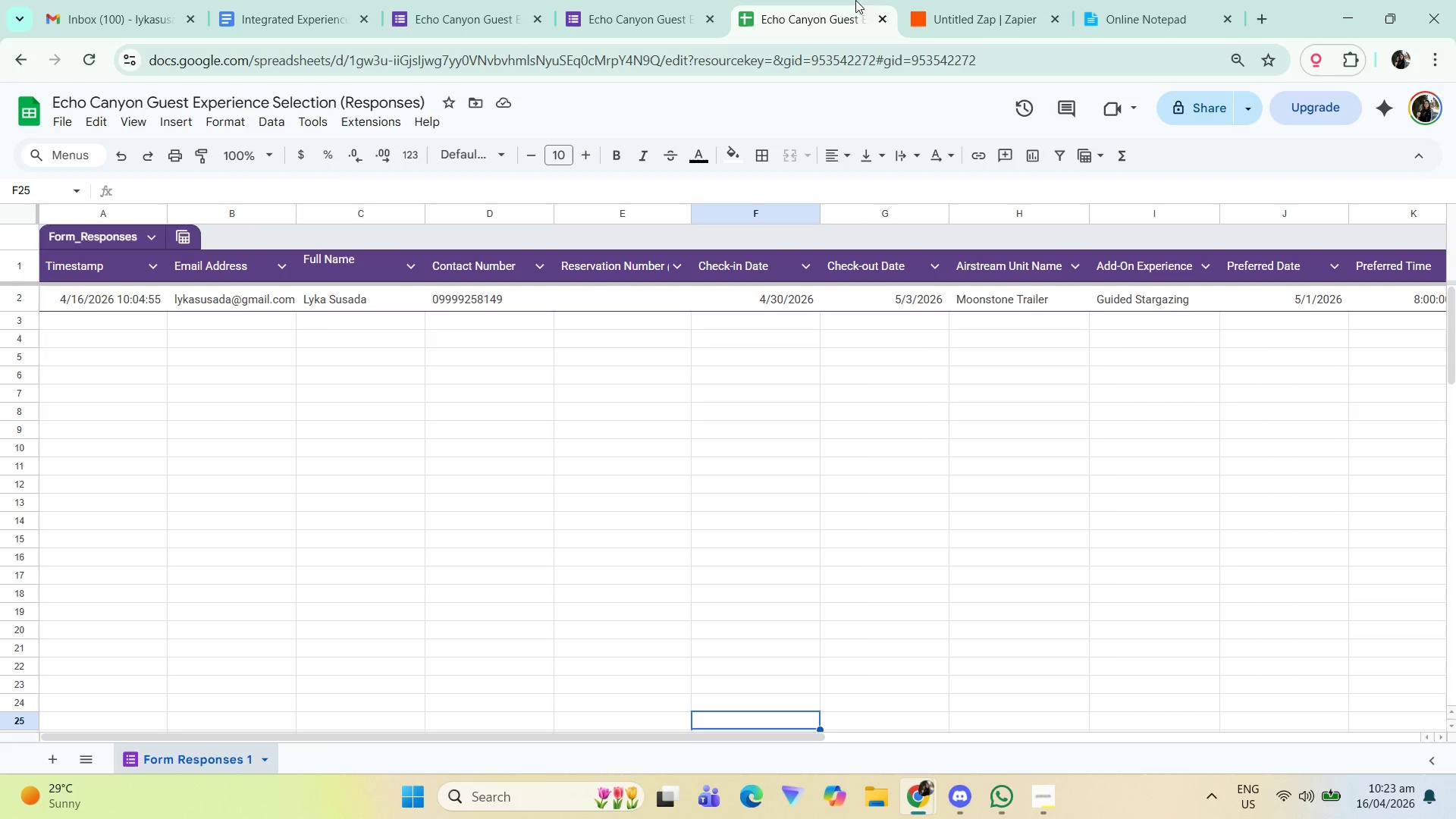 
left_click([940, 0])
 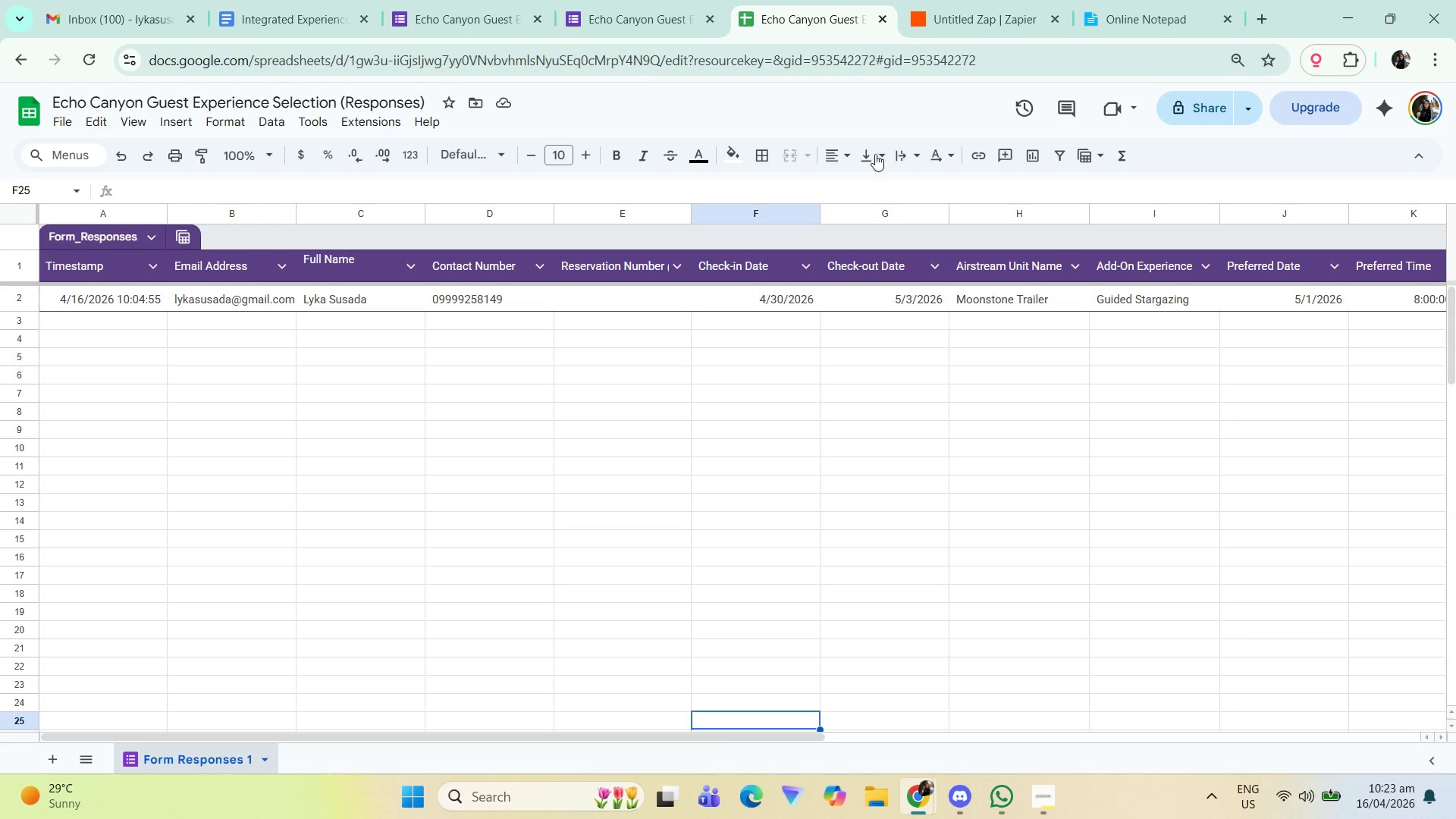 
left_click([591, 0])
 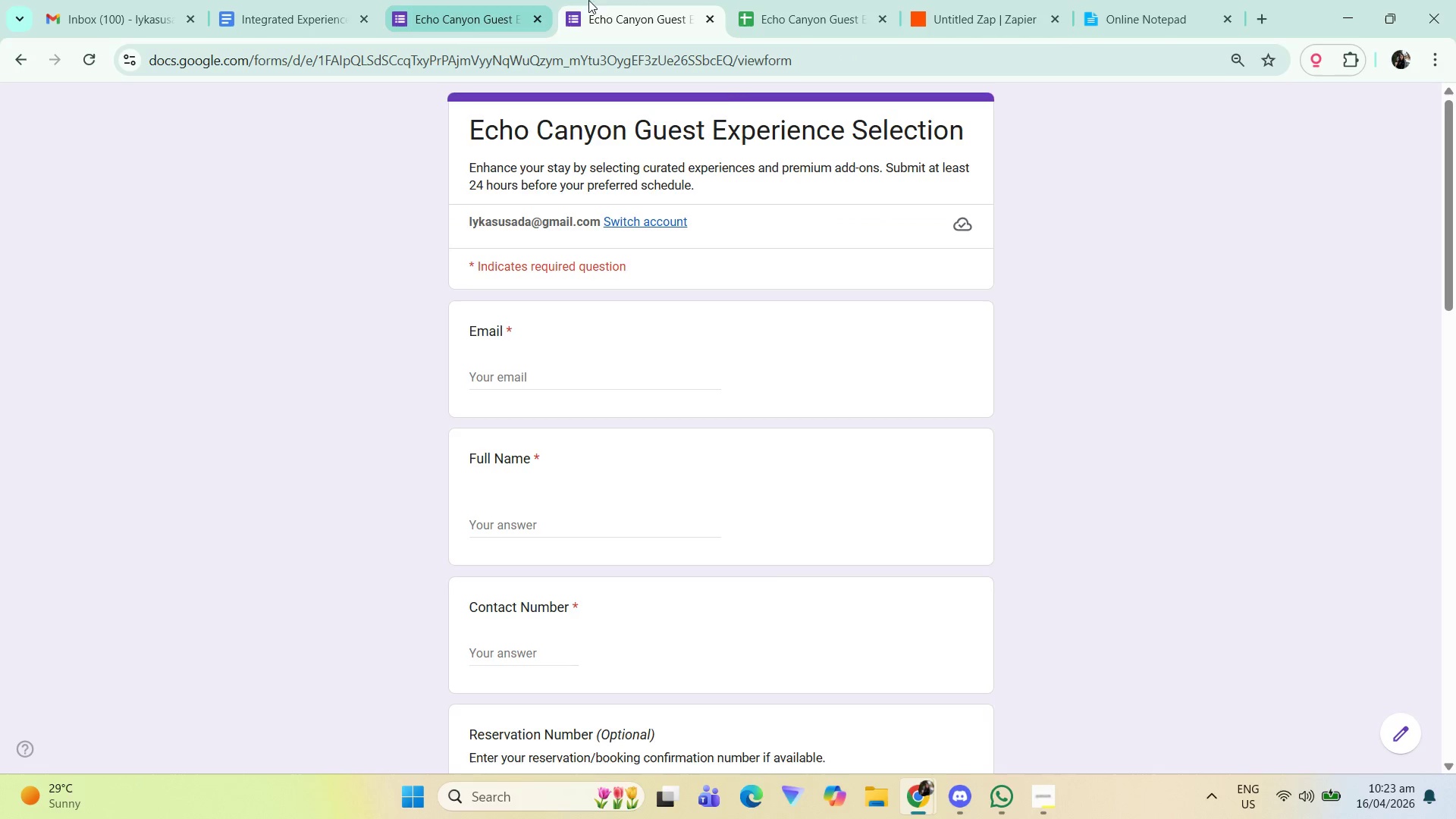 
left_click([1003, 0])
 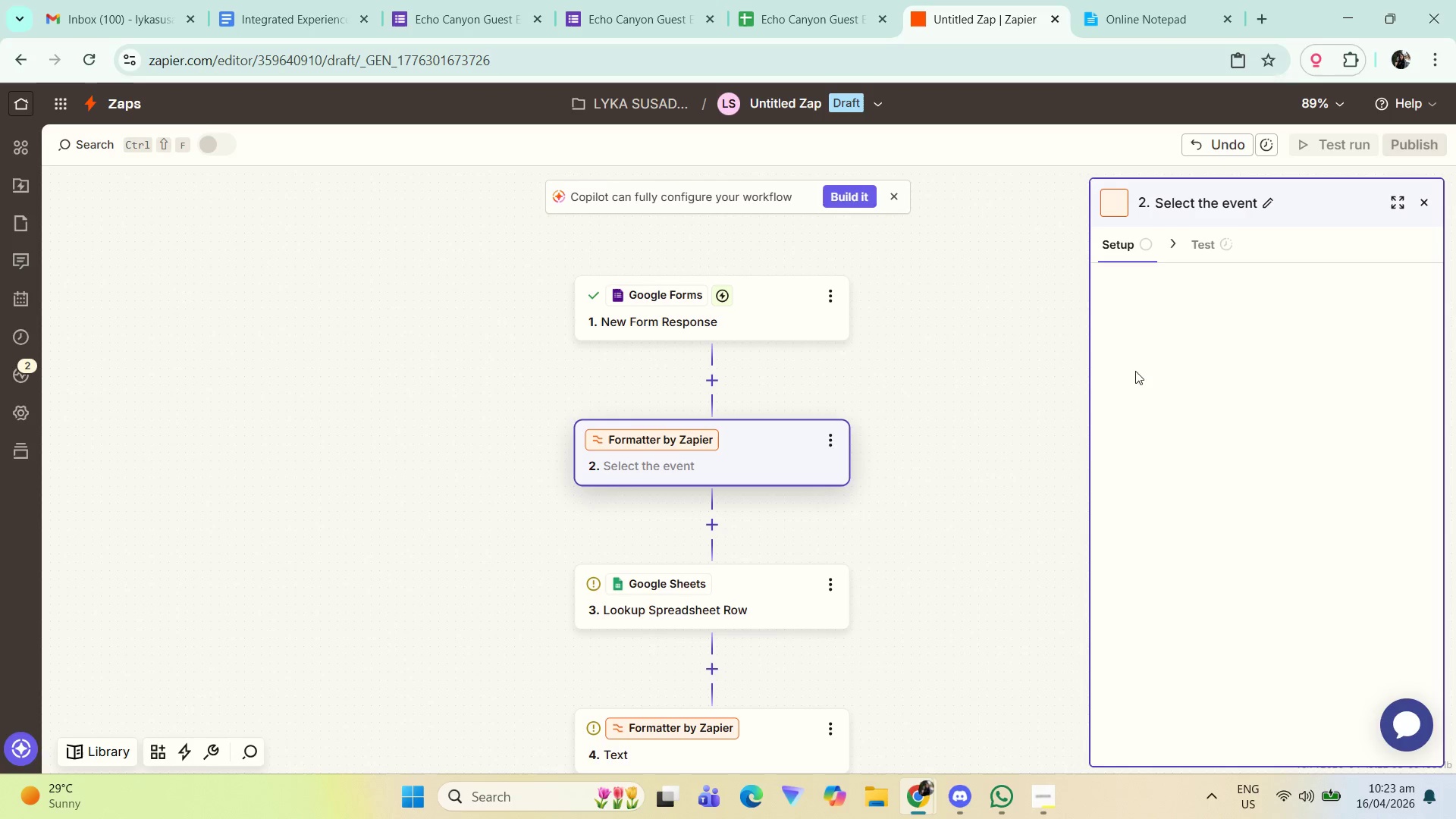 
wait(5.78)
 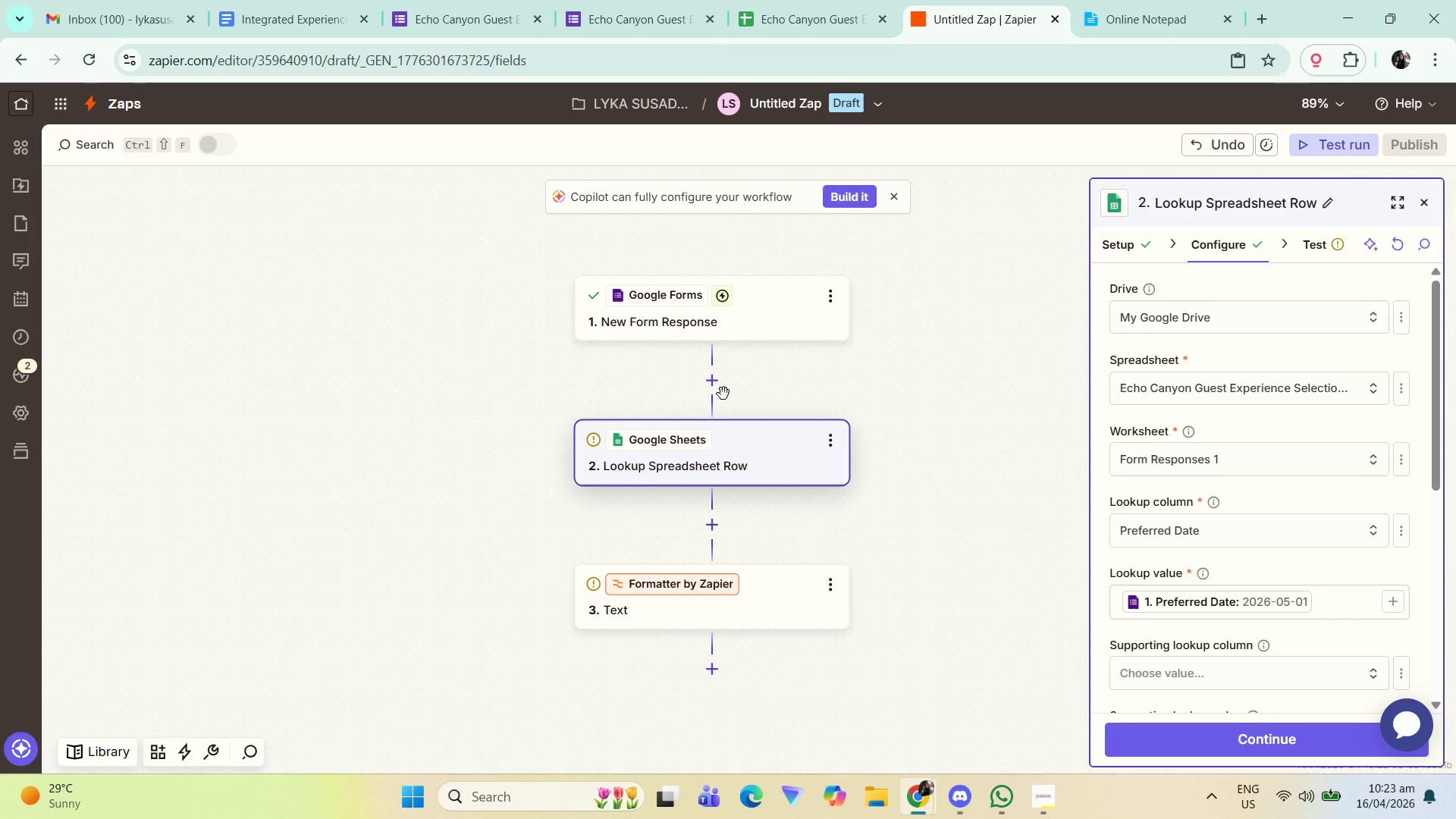 
left_click_drag(start_coordinate=[945, 561], to_coordinate=[937, 524])
 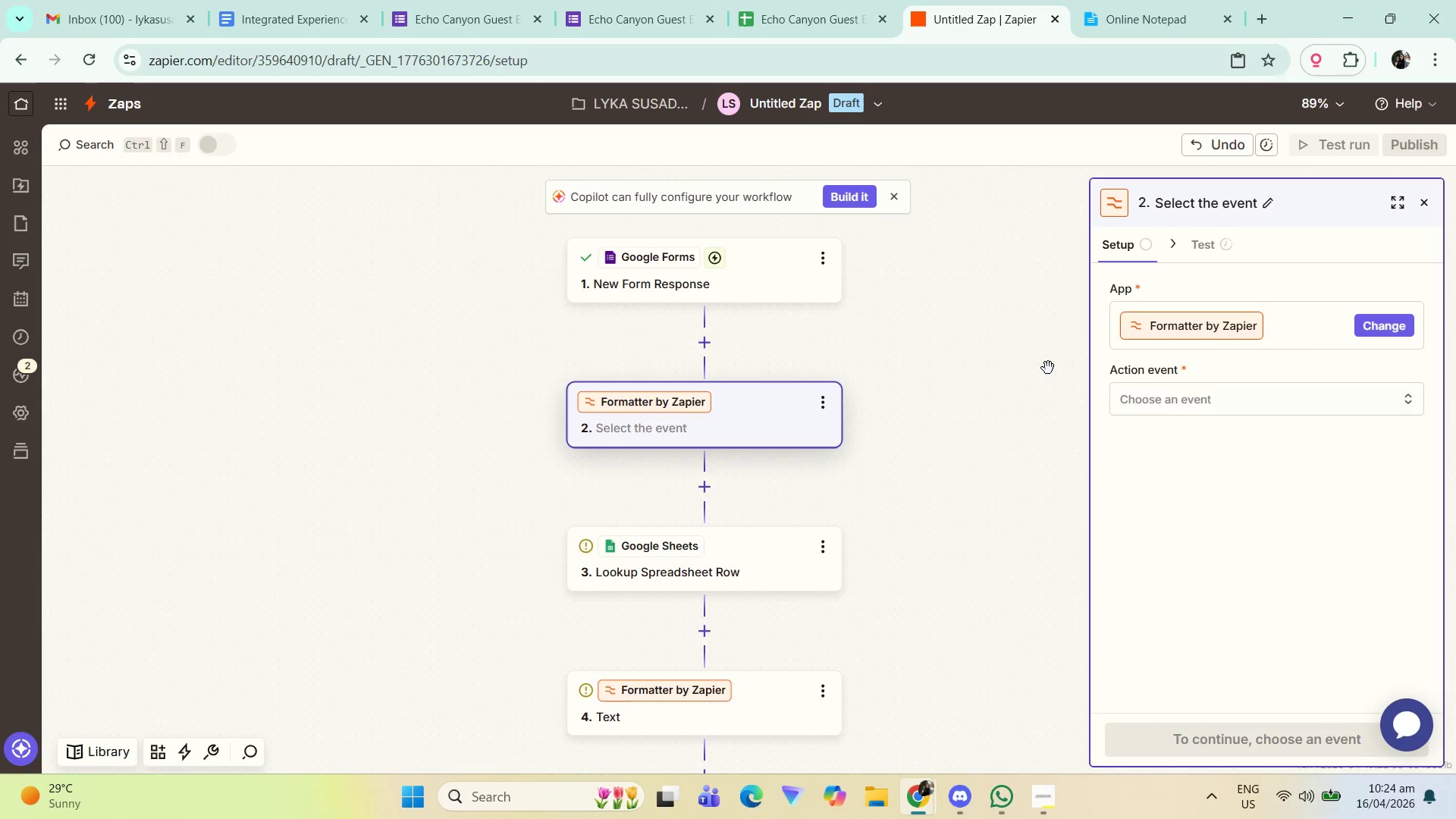 
wait(44.67)
 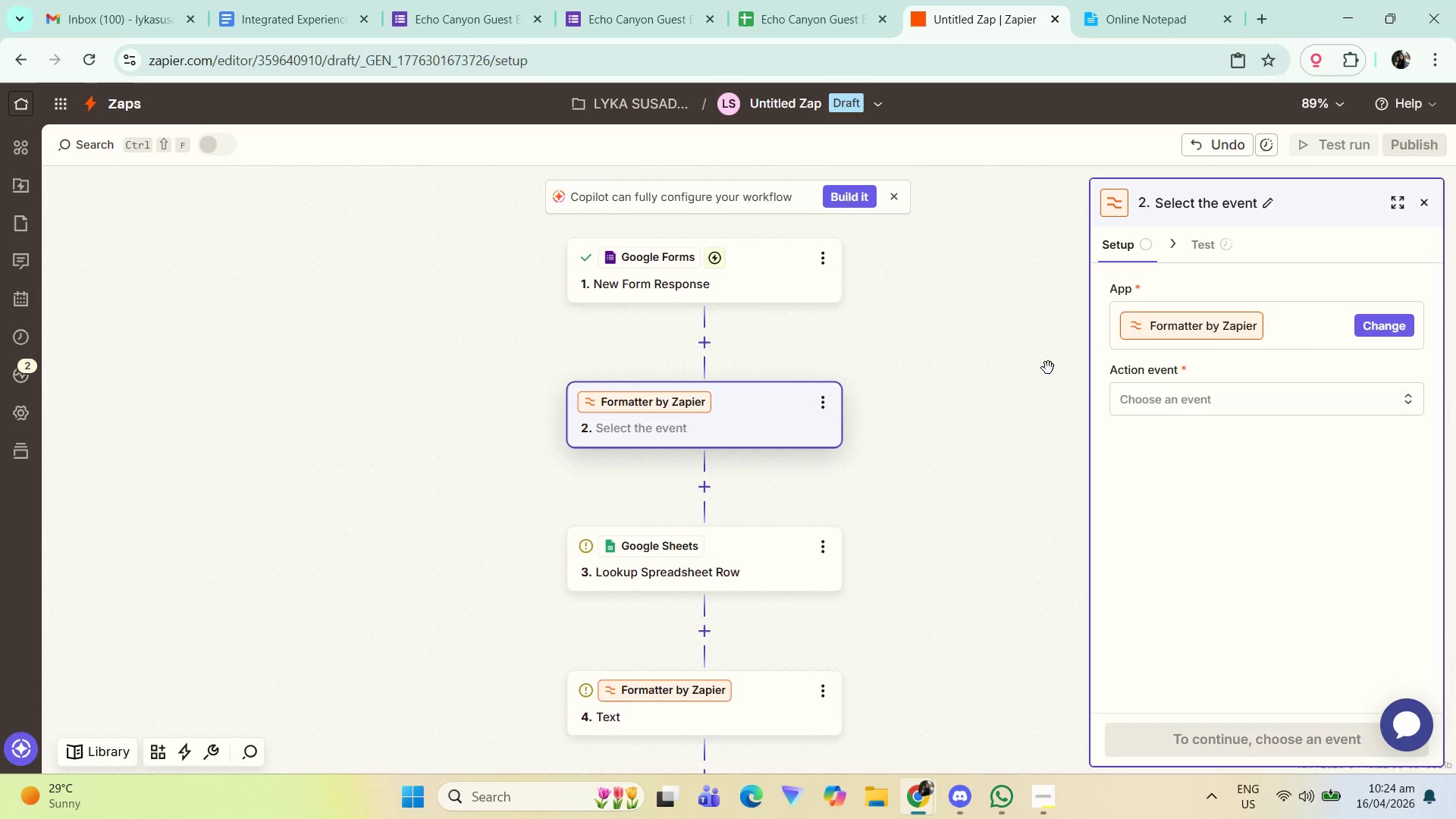 
left_click([744, 252])
 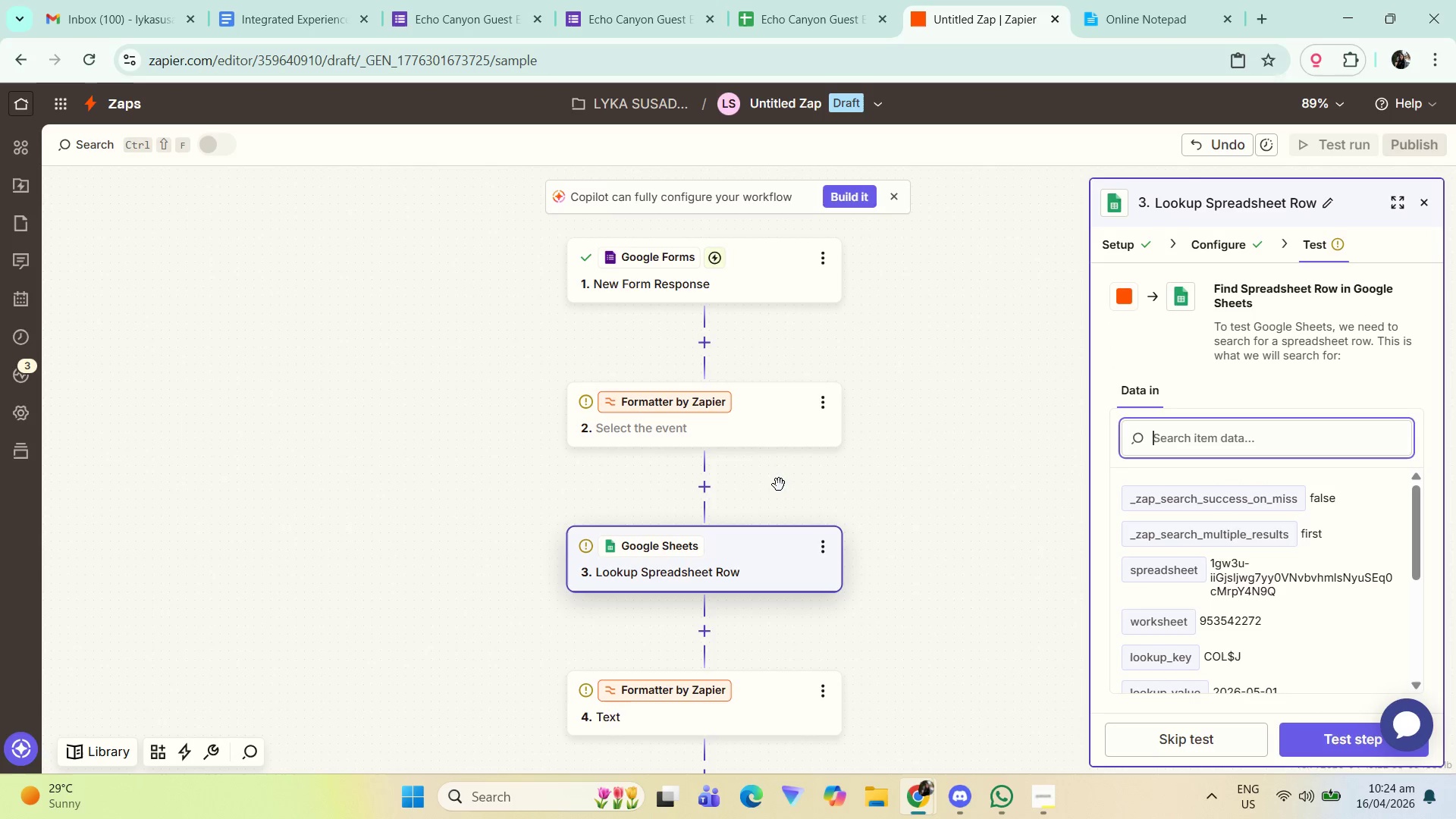 
wait(5.8)
 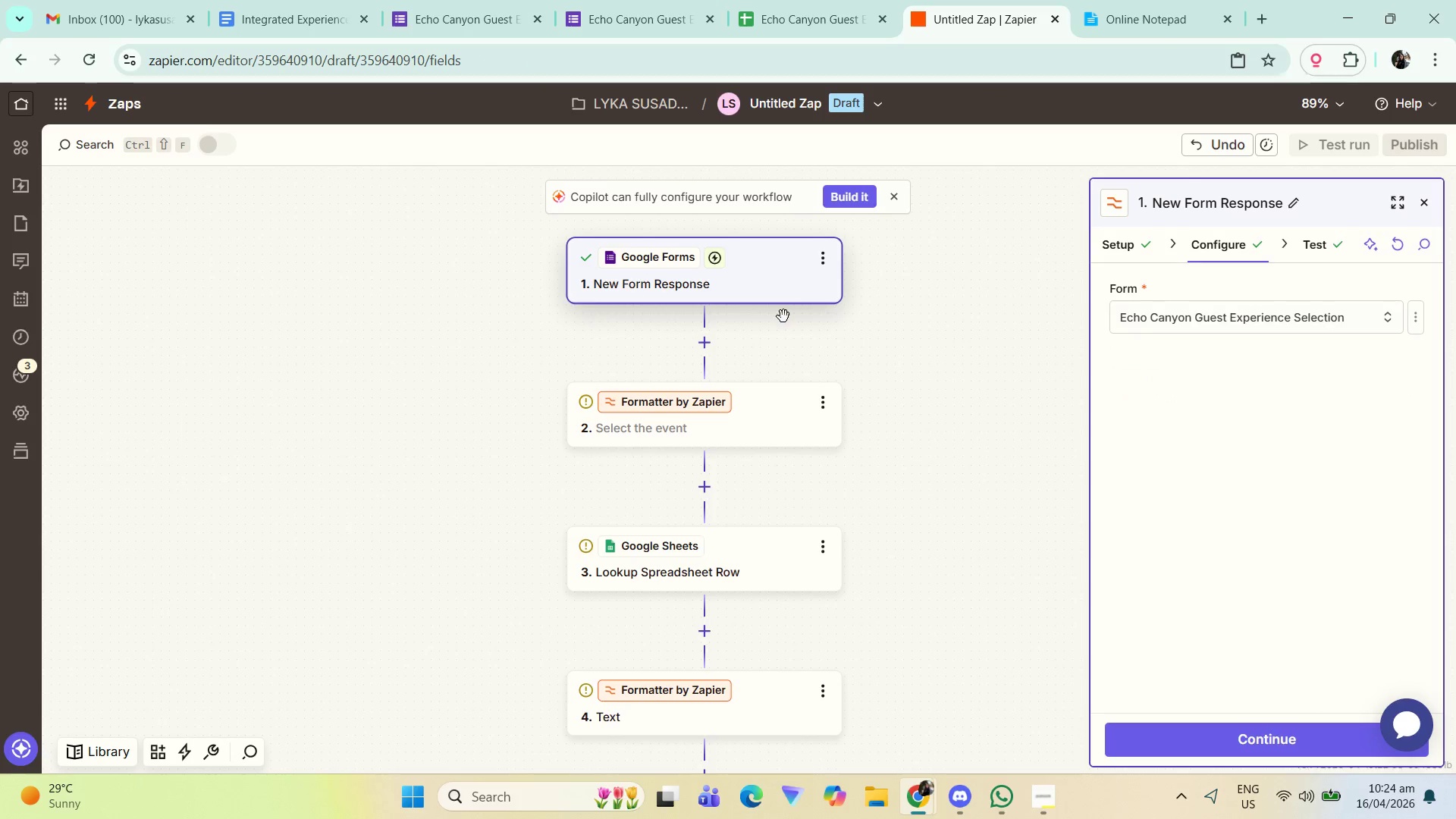 
left_click([780, 283])
 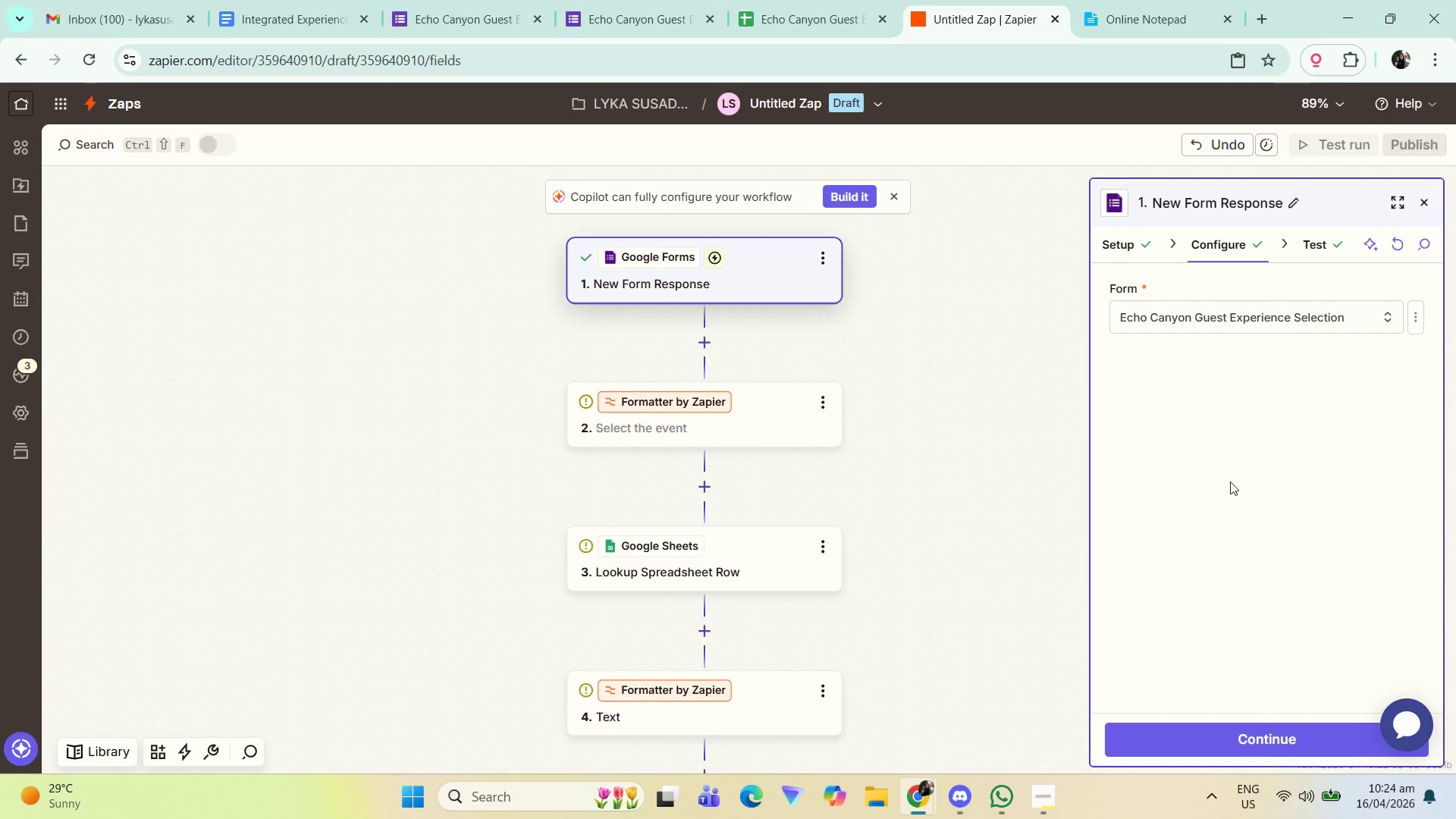 
left_click([1306, 245])
 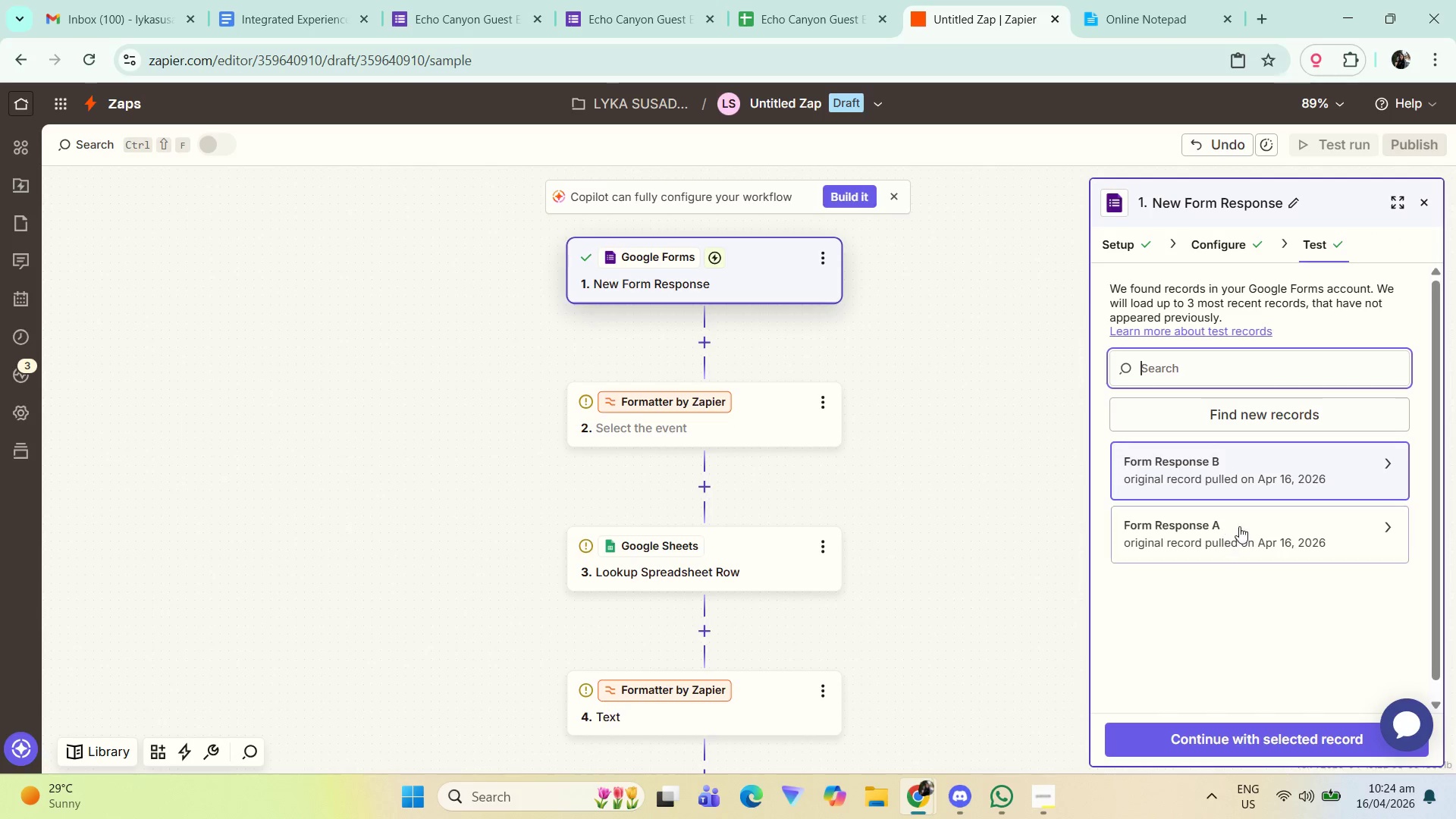 
left_click([1250, 469])
 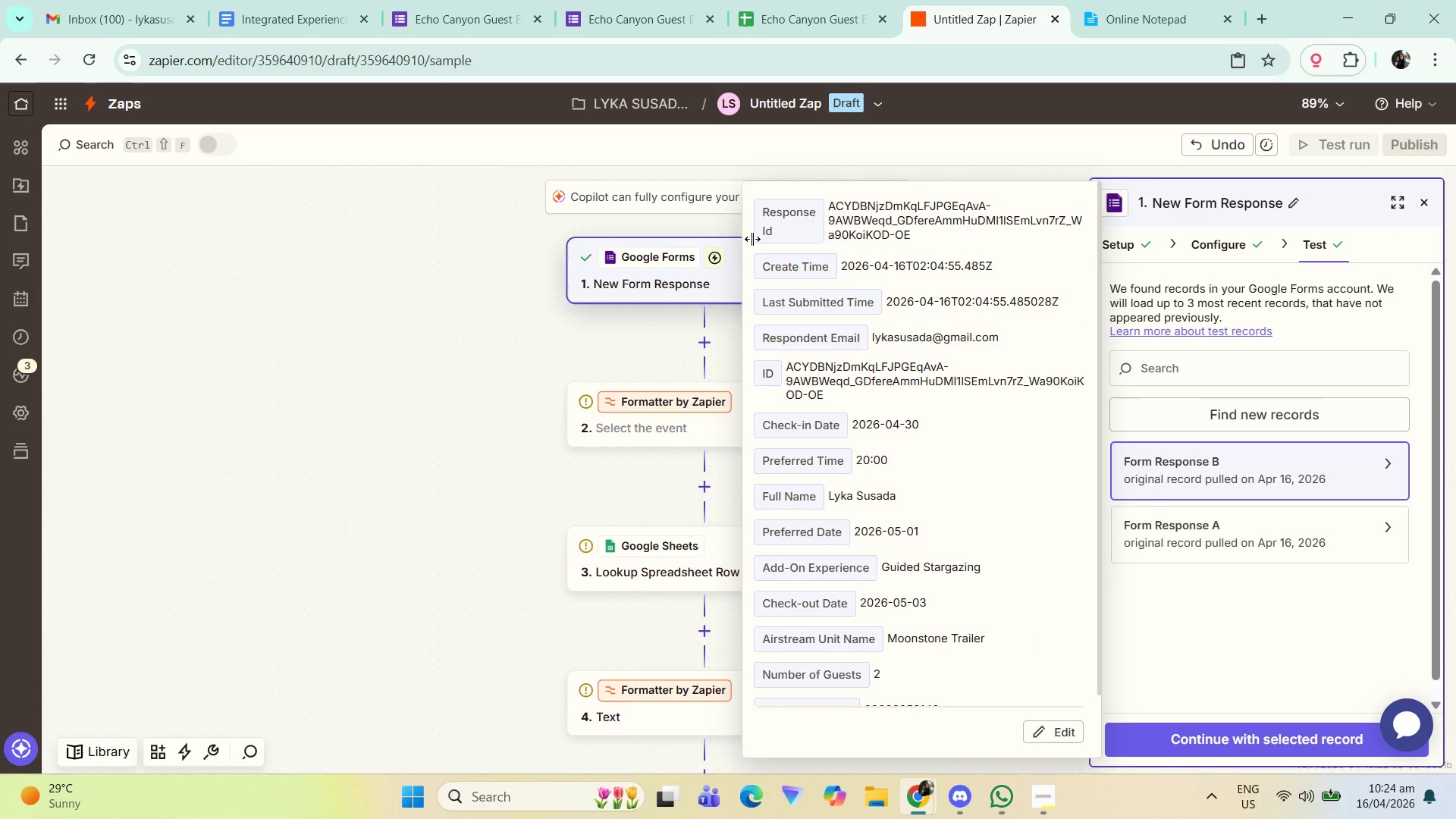 
wait(5.8)
 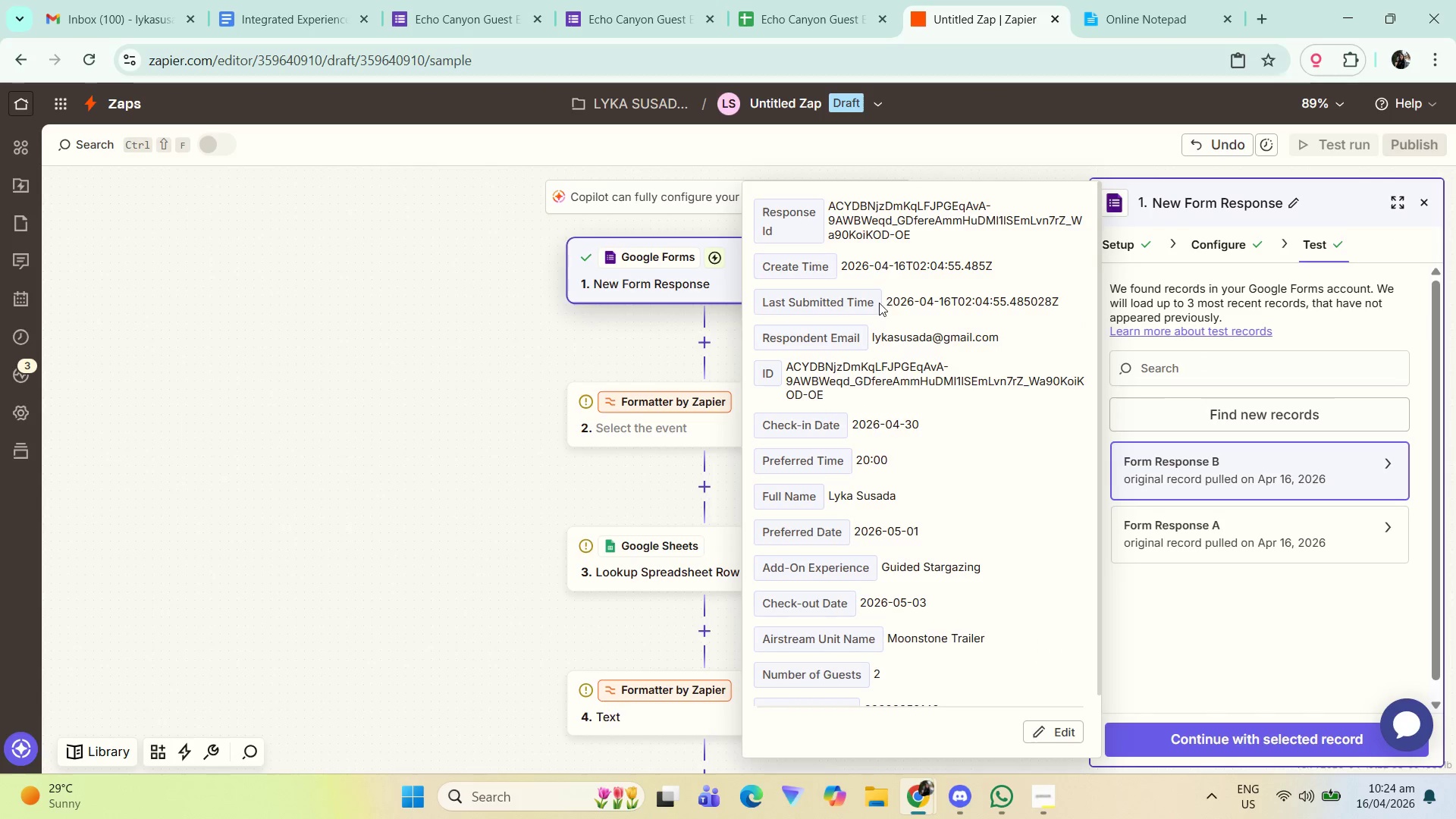 
left_click_drag(start_coordinate=[873, 262], to_coordinate=[982, 265])
 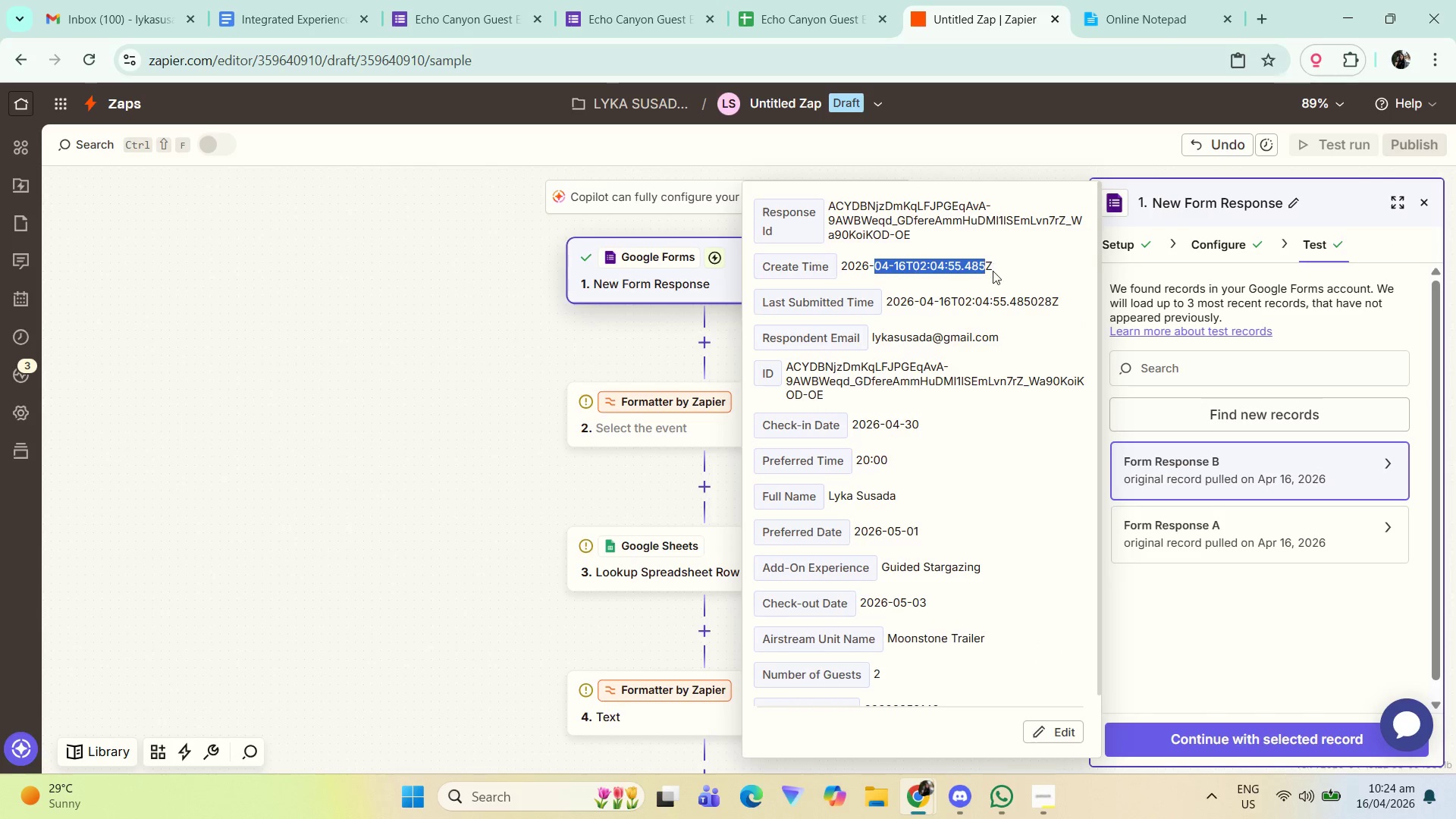 
left_click([993, 271])
 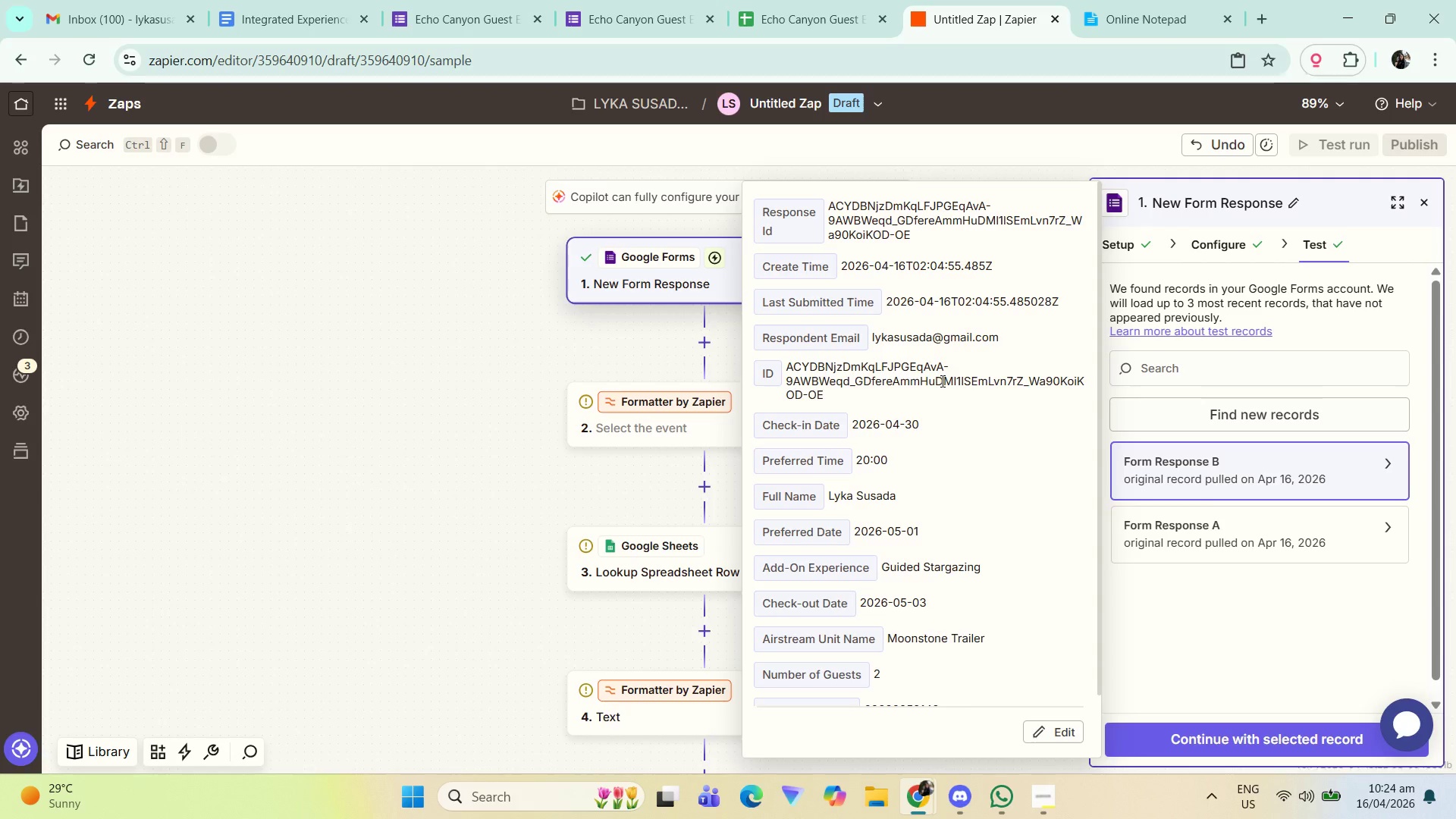 
scroll: coordinate [902, 437], scroll_direction: down, amount: 1.0
 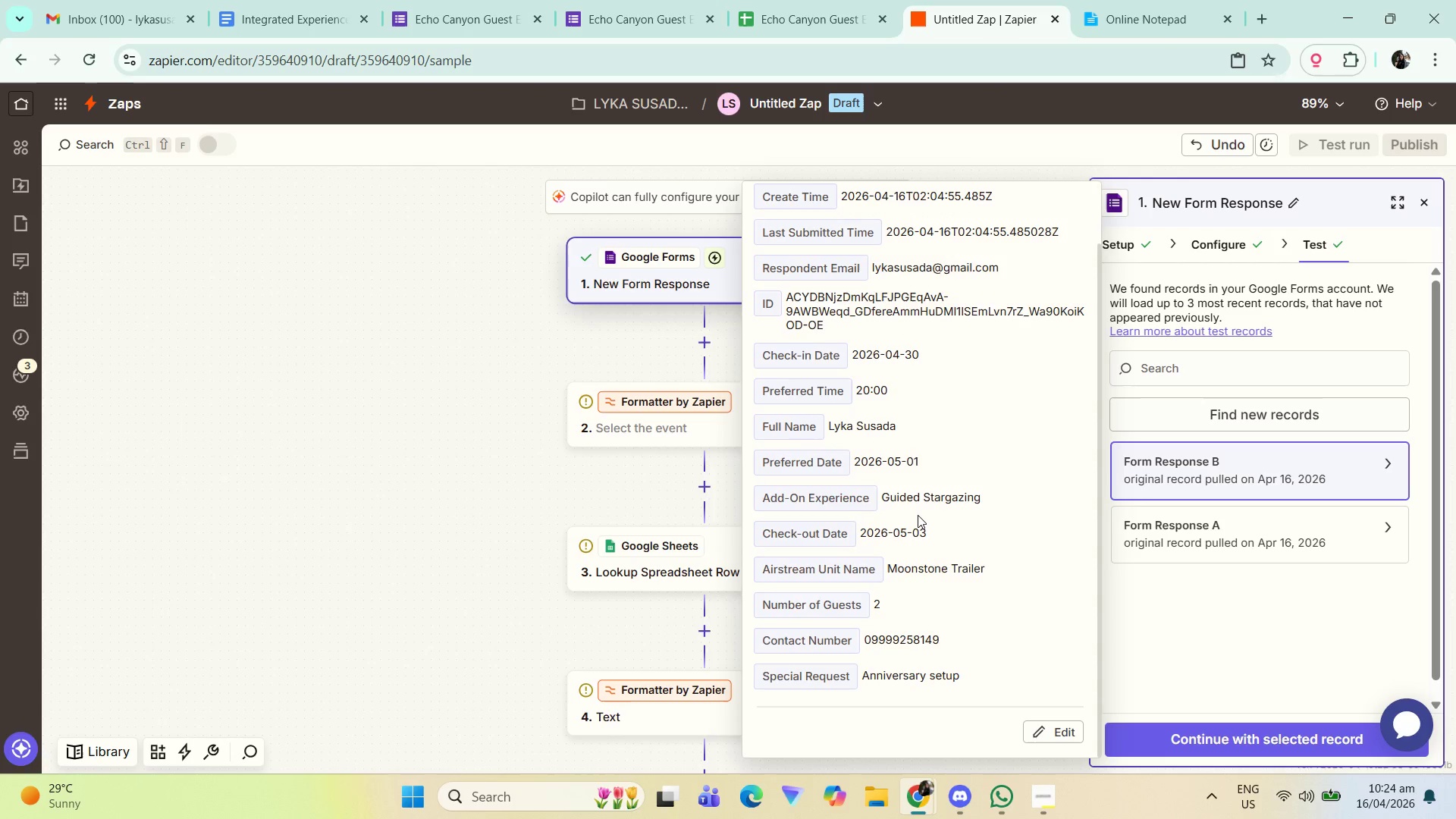 
wait(8.56)
 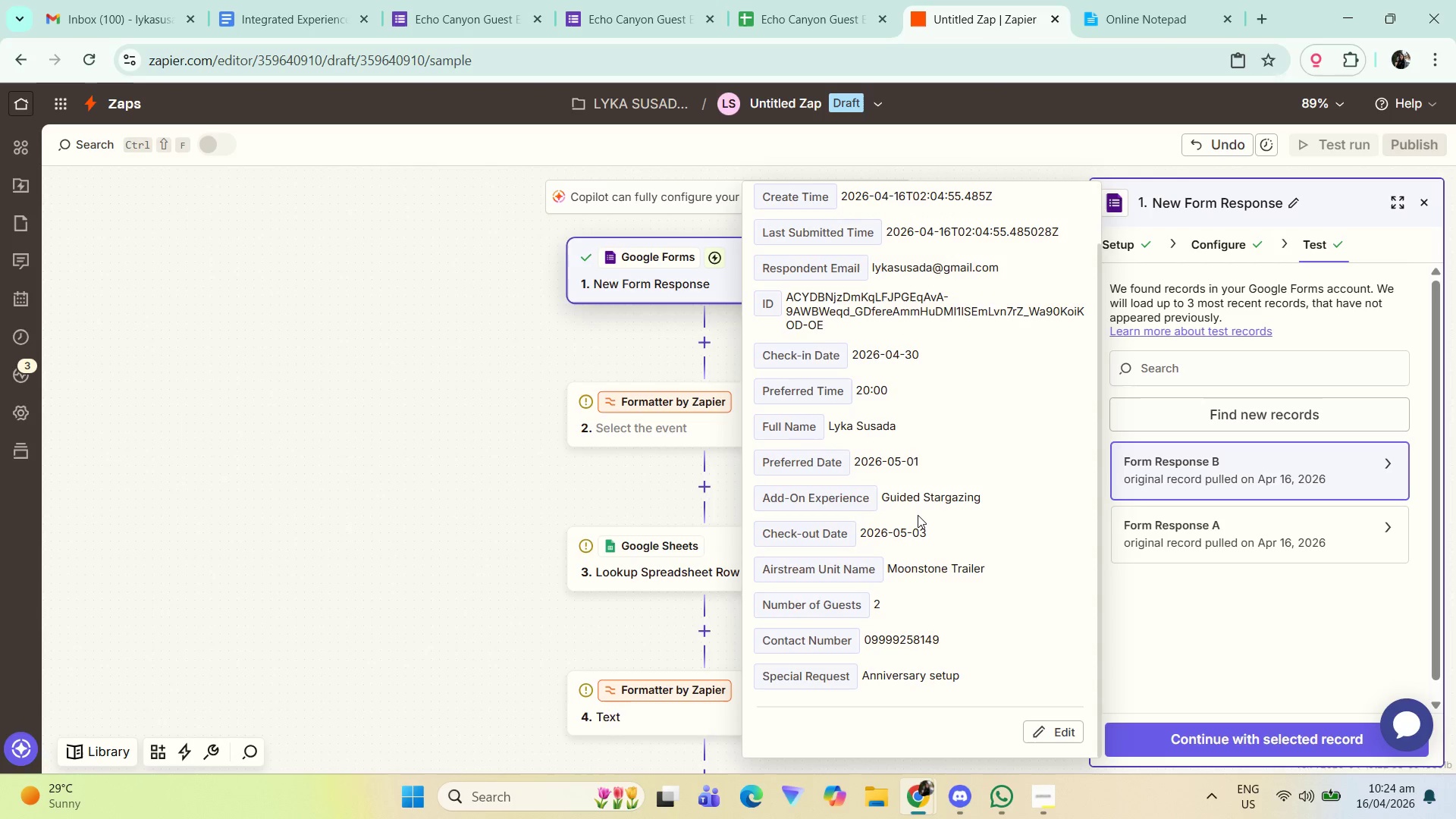 
left_click_drag(start_coordinate=[502, 488], to_coordinate=[368, 479])
 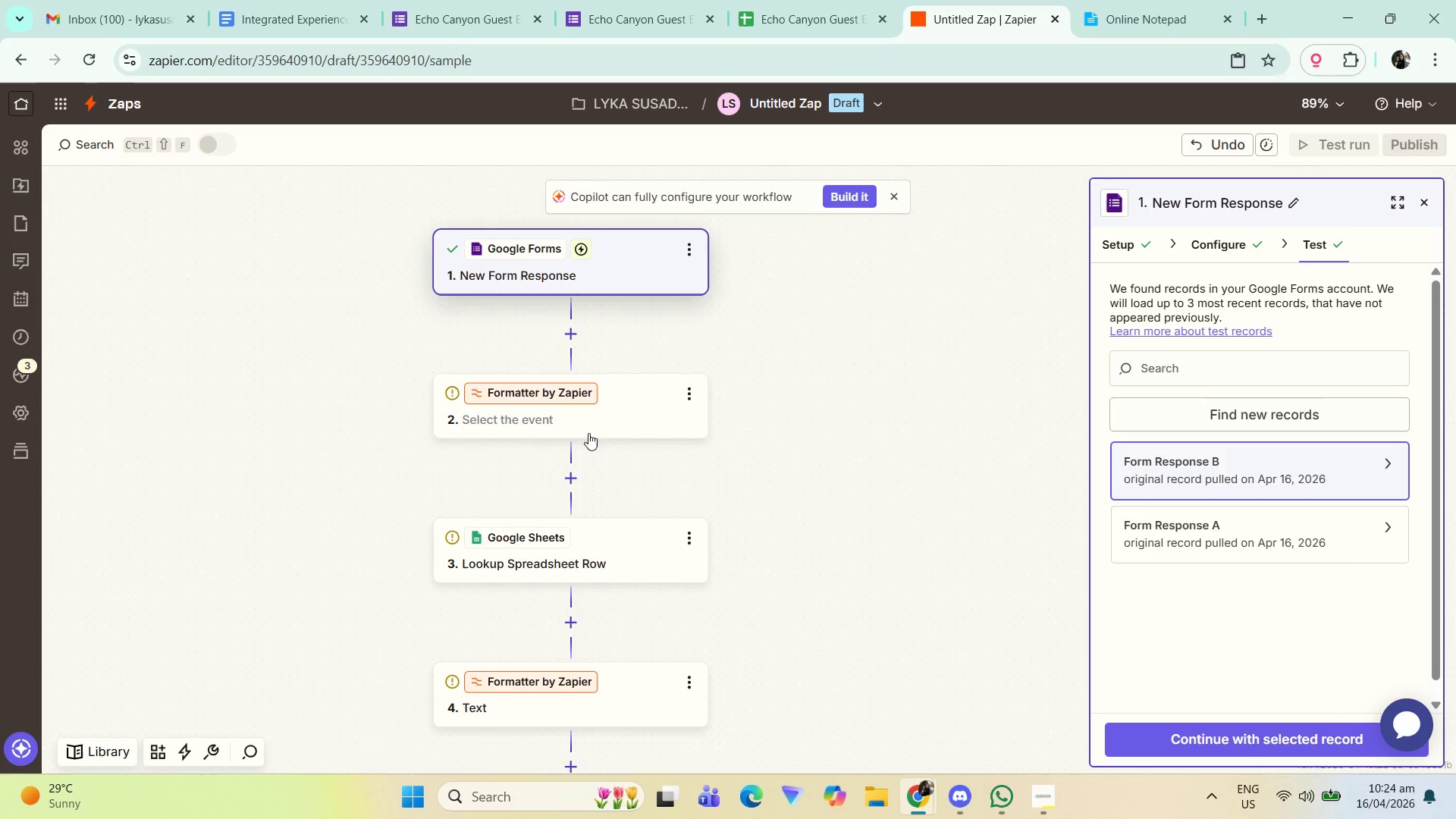 
left_click([637, 414])
 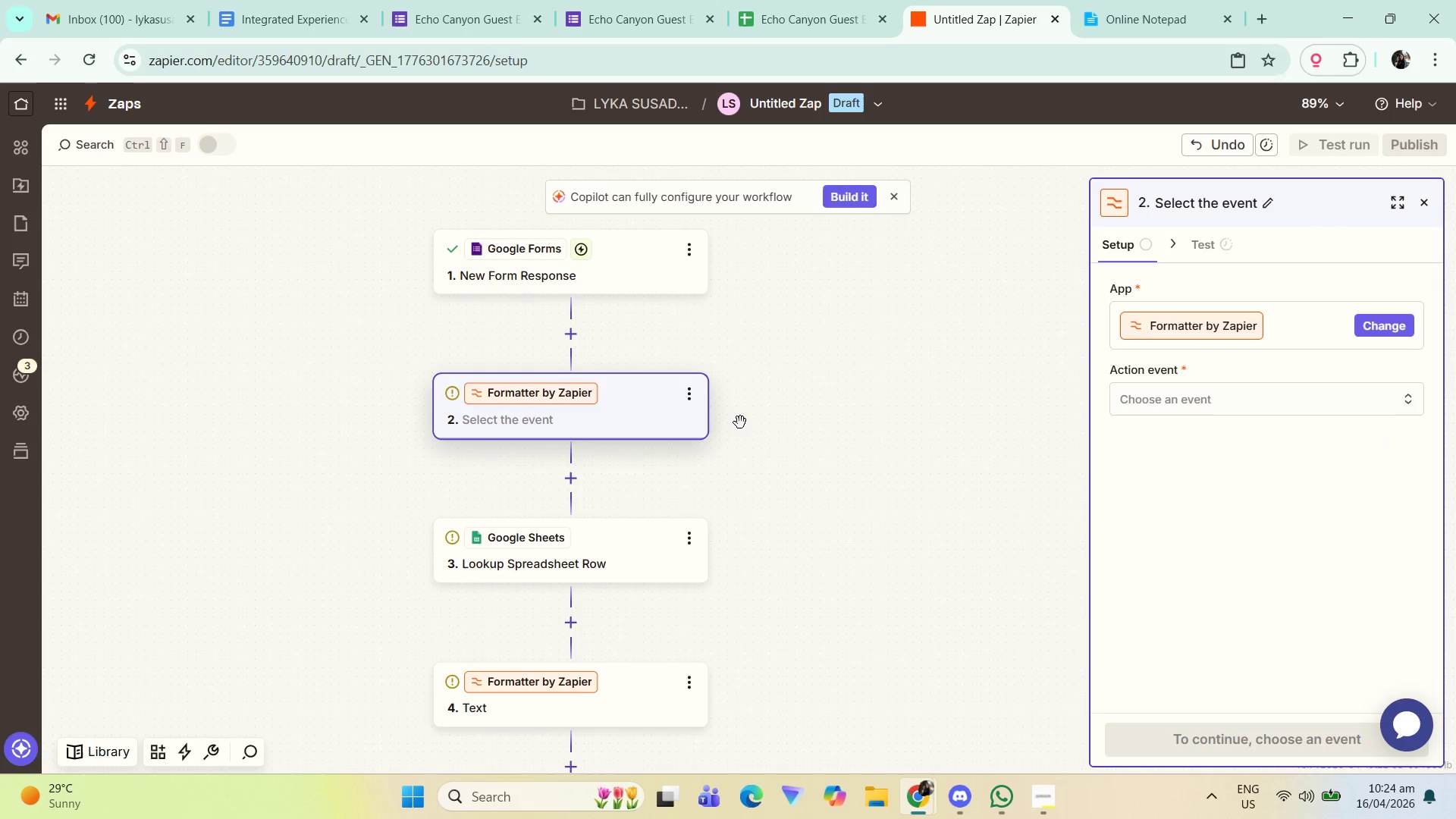 
left_click([1210, 414])
 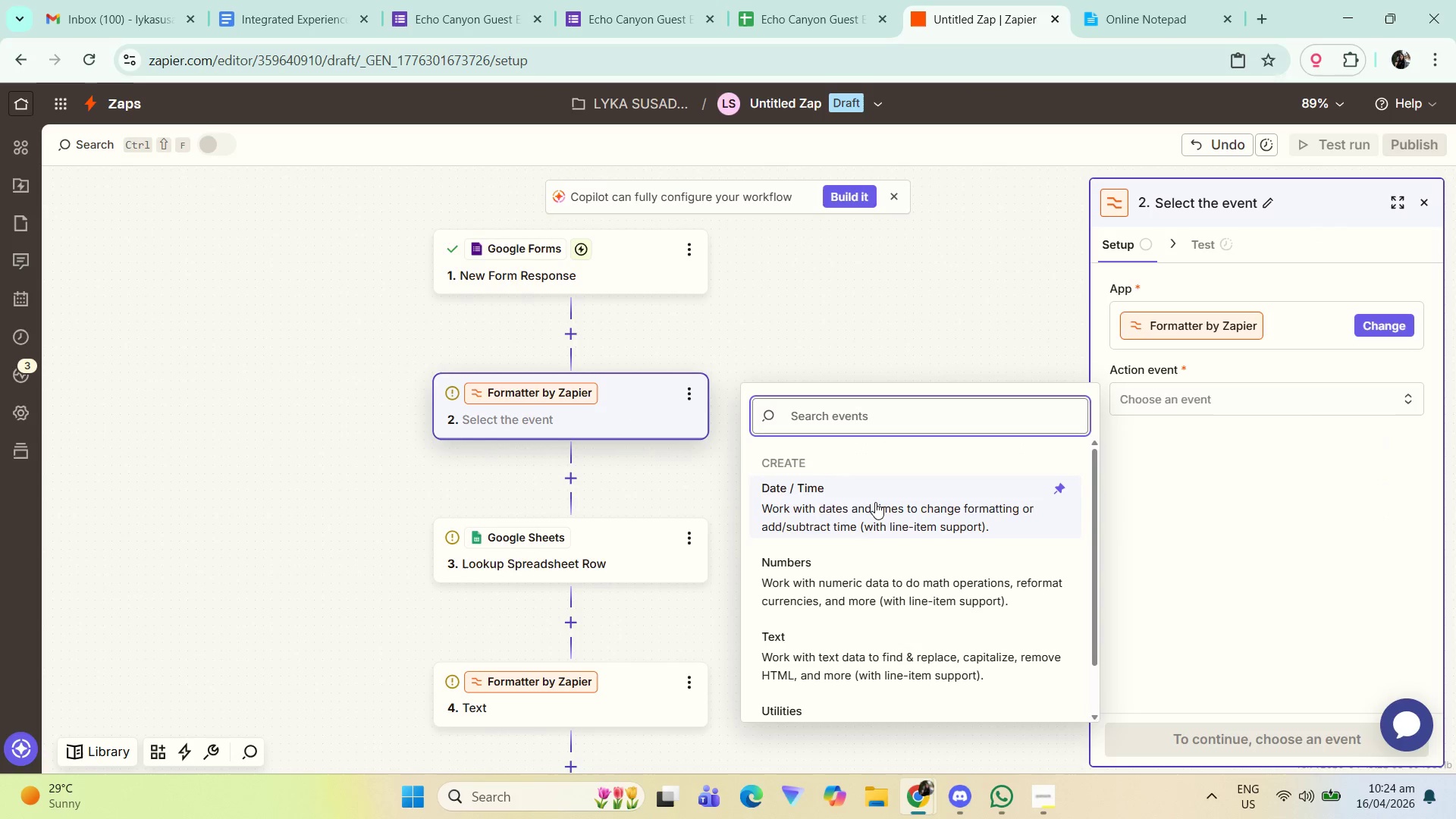 
left_click([874, 502])
 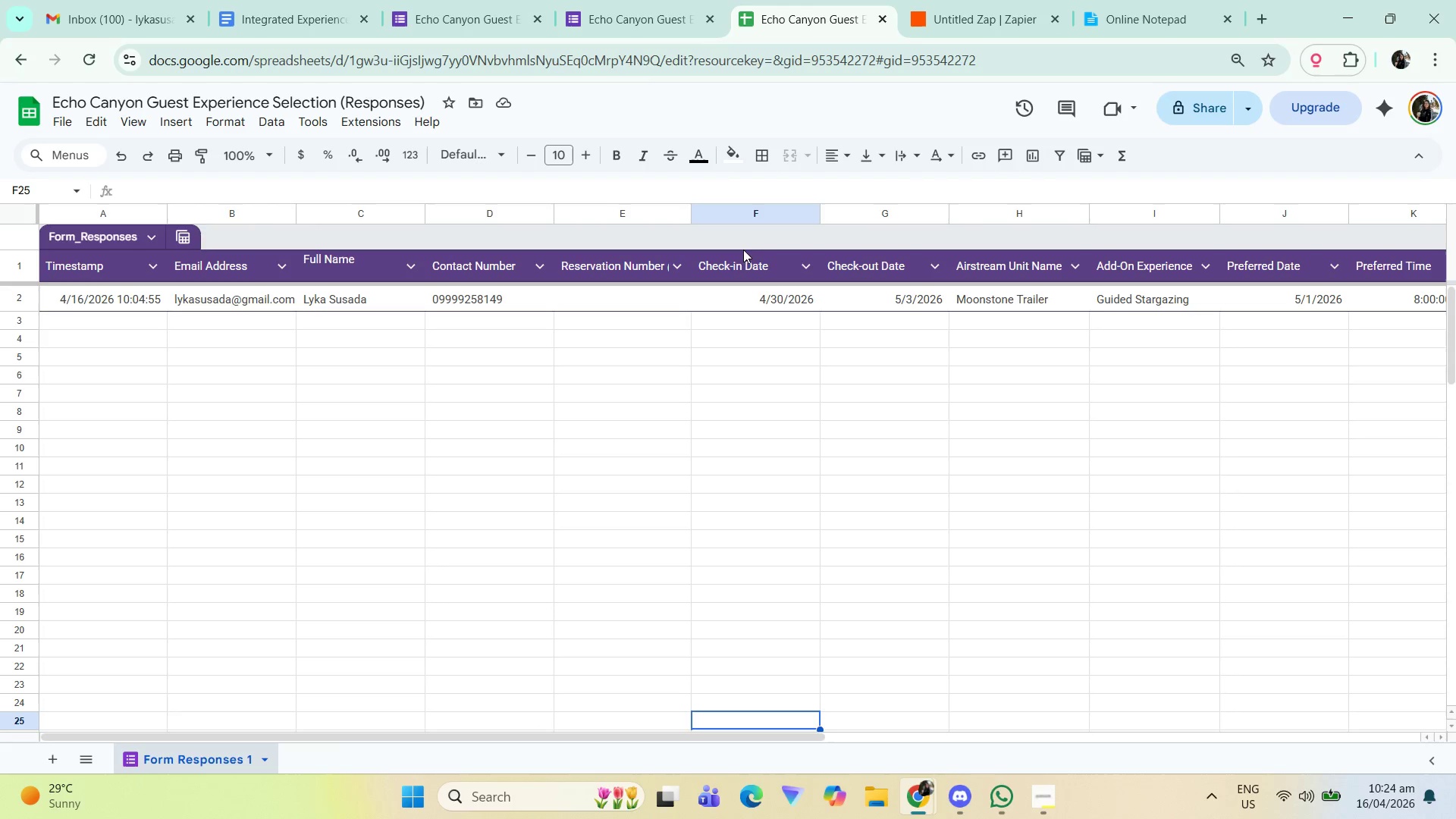 
wait(5.44)
 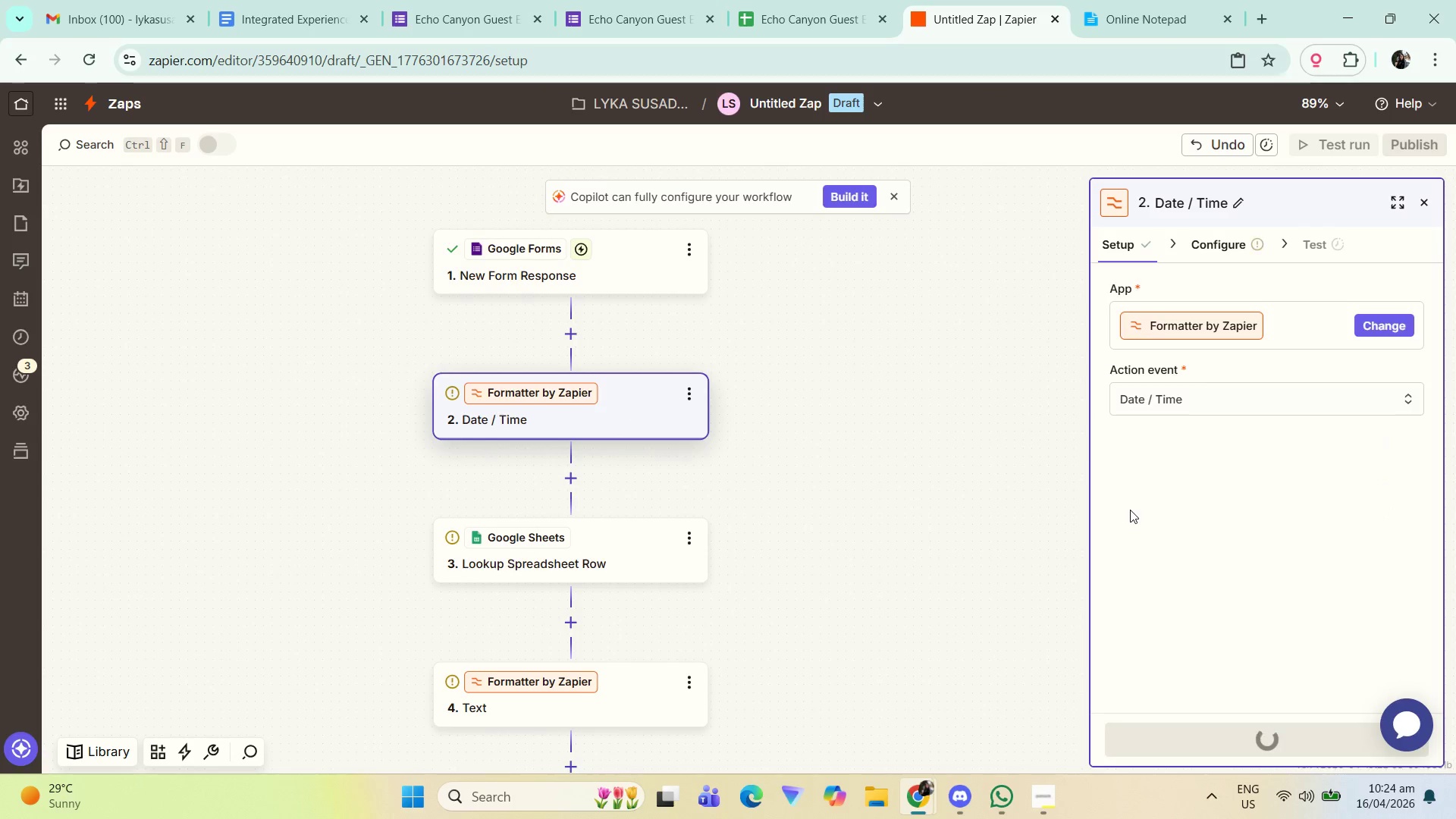 
left_click_drag(start_coordinate=[441, 740], to_coordinate=[386, 739])
 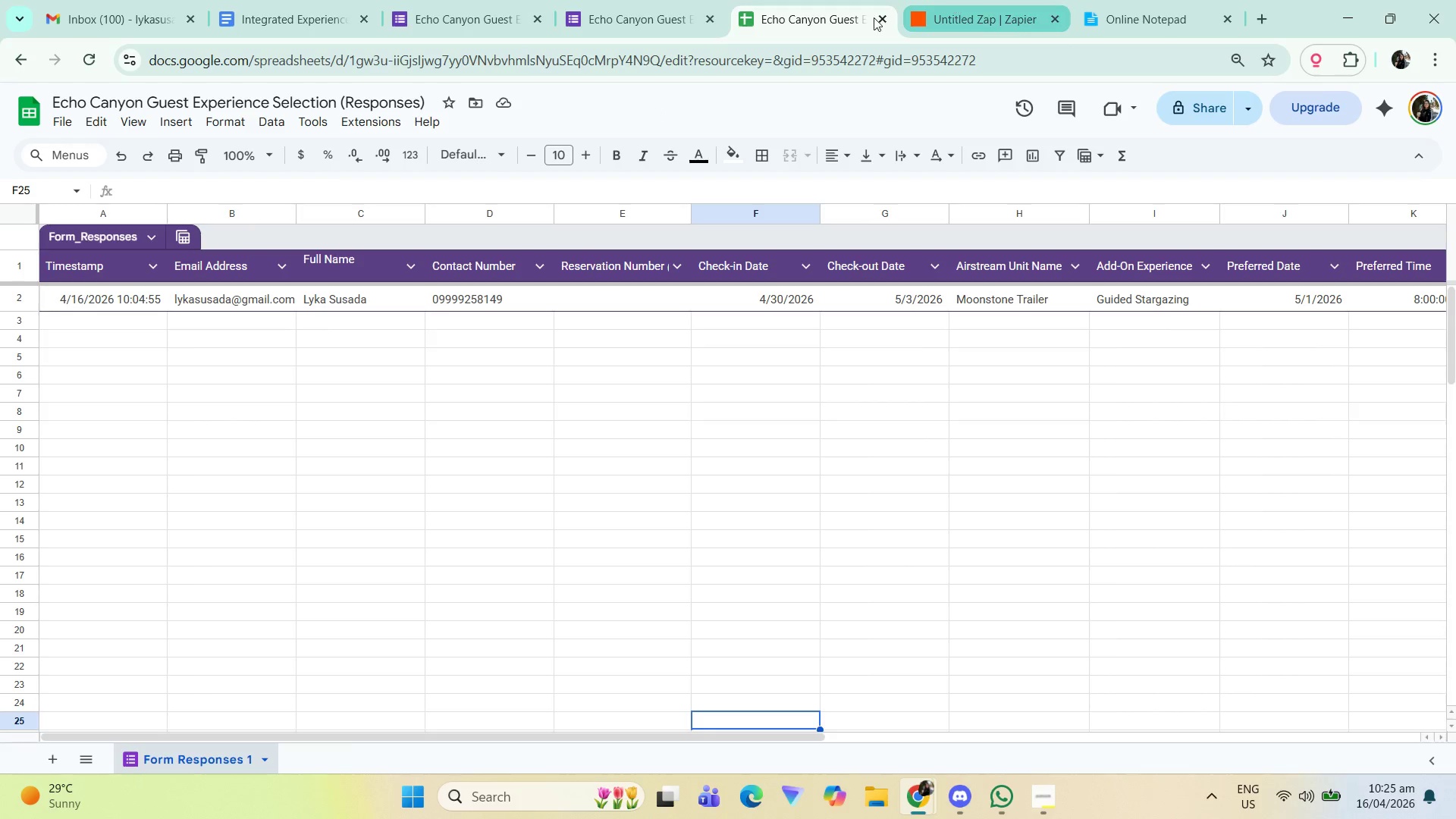 
wait(18.59)
 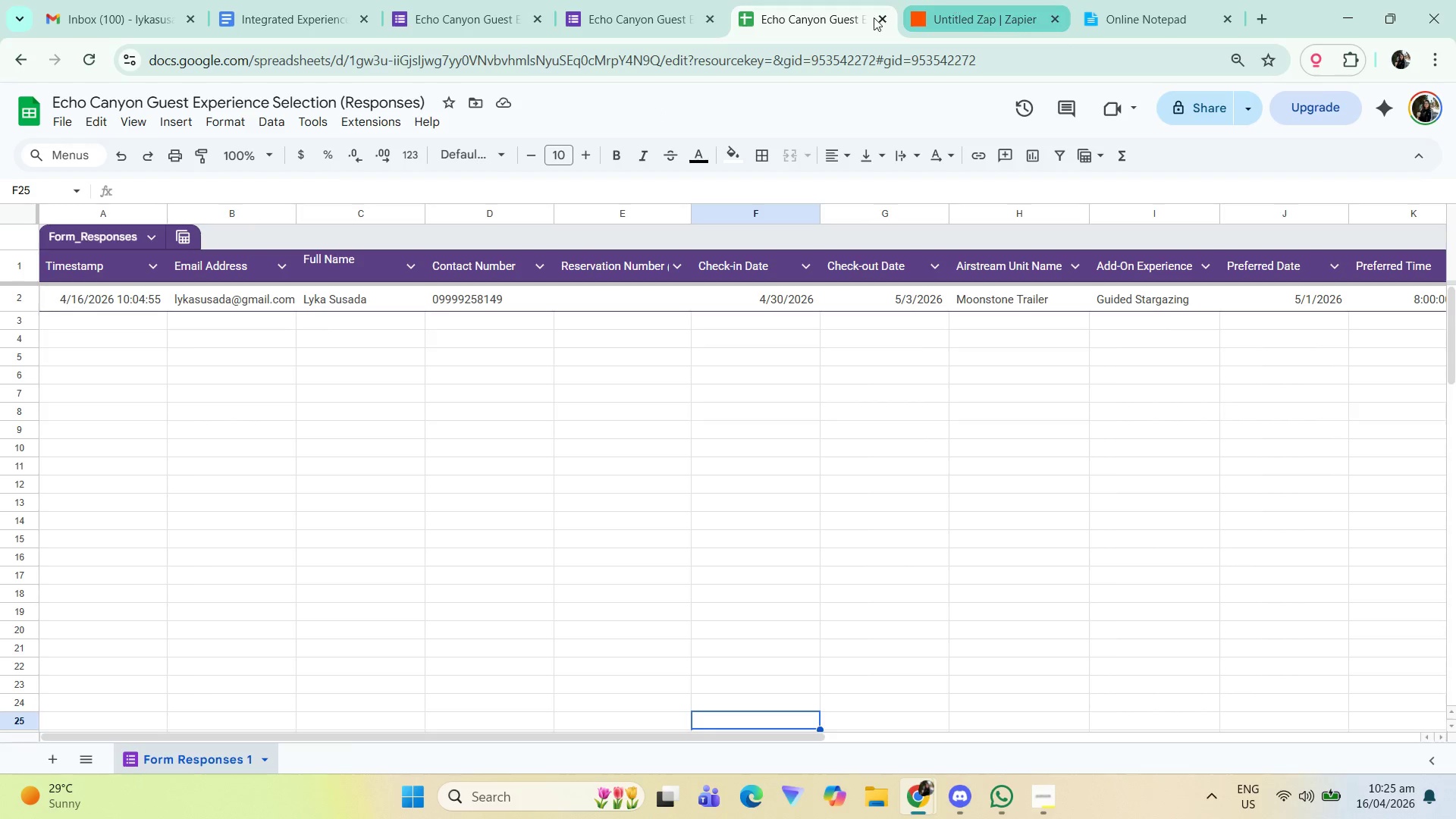 
left_click([943, 0])
 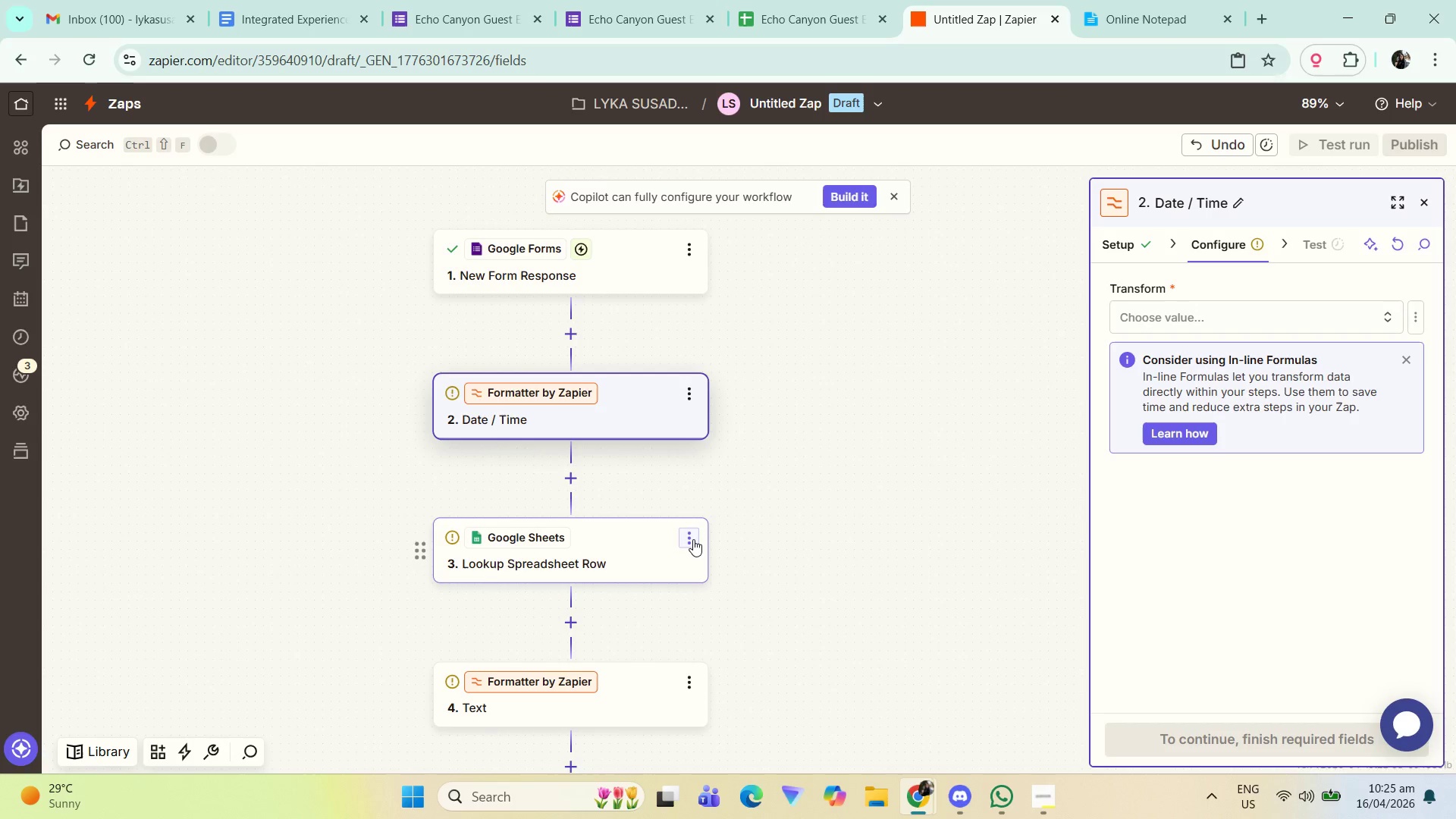 
scroll: coordinate [747, 548], scroll_direction: down, amount: 2.0
 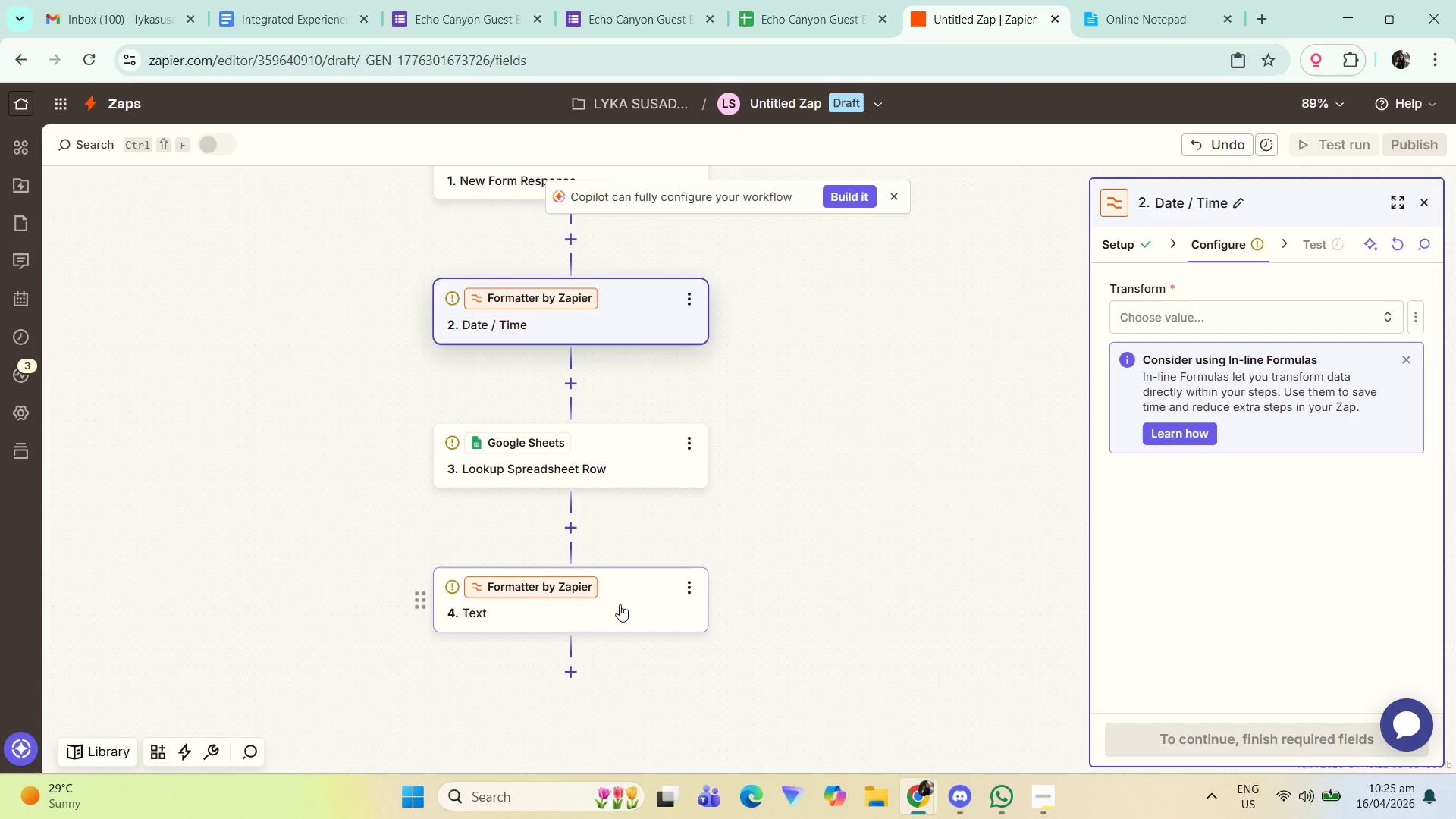 
left_click([639, 328])
 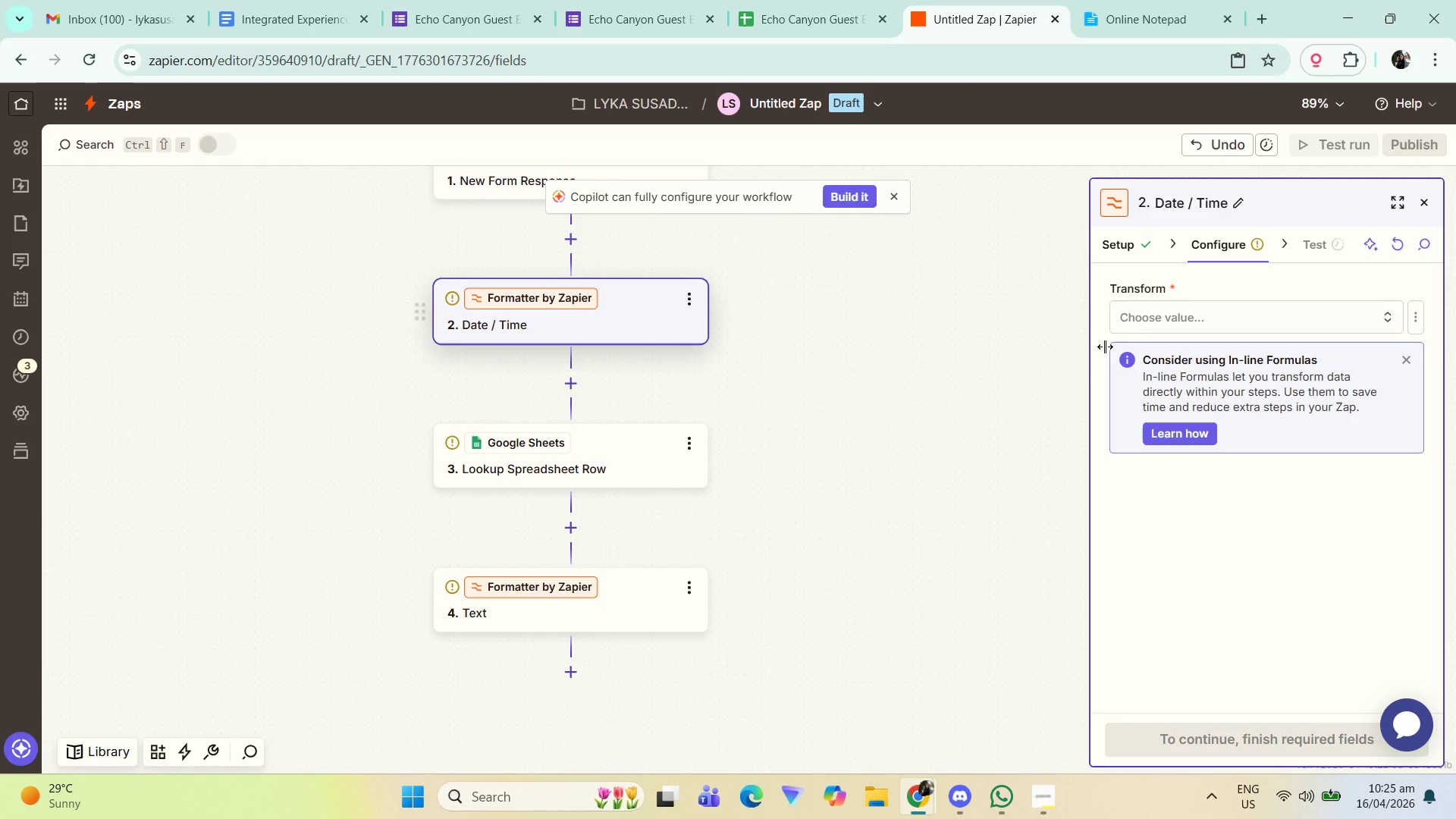 
left_click([1169, 309])
 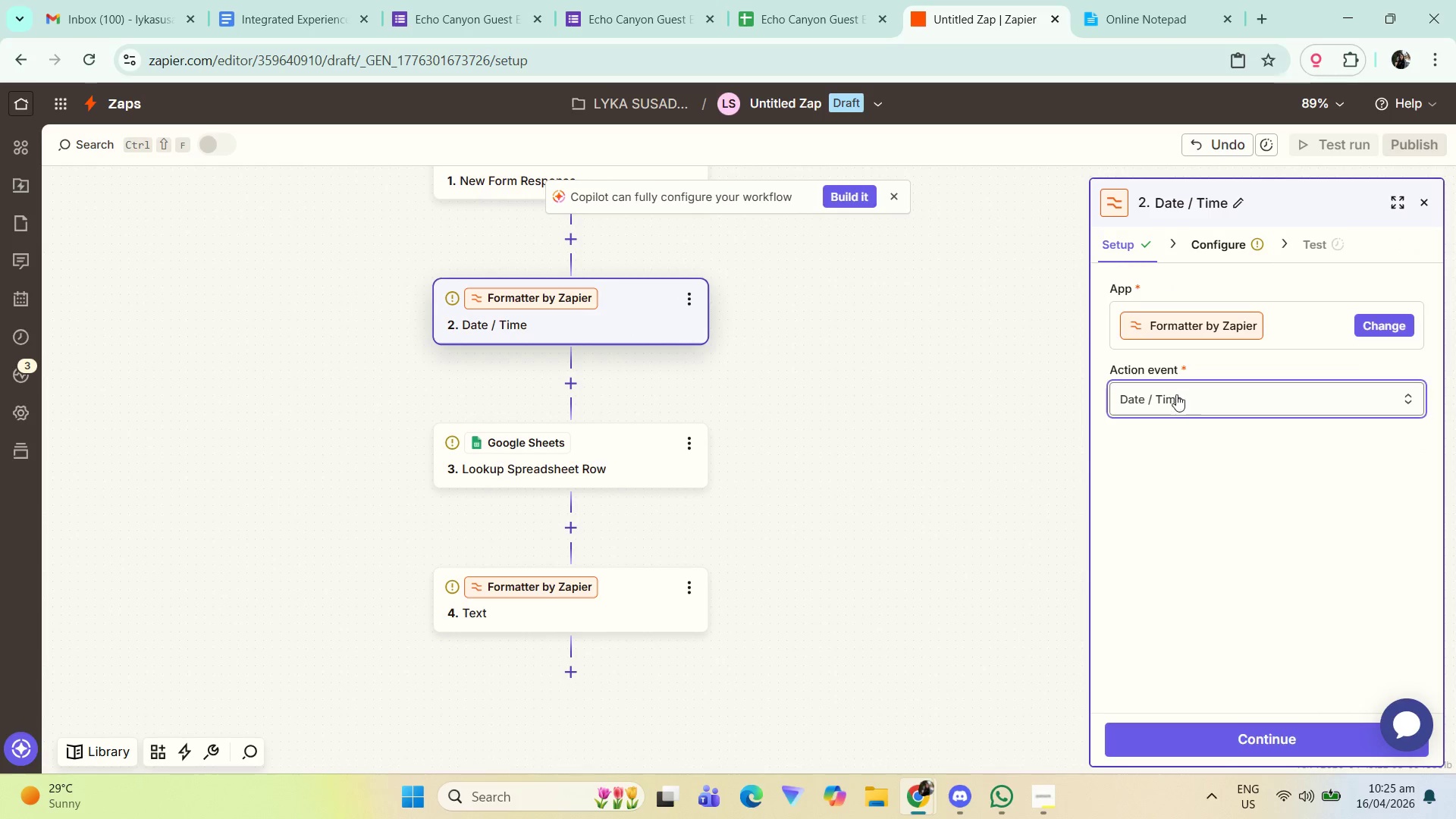 
wait(5.31)
 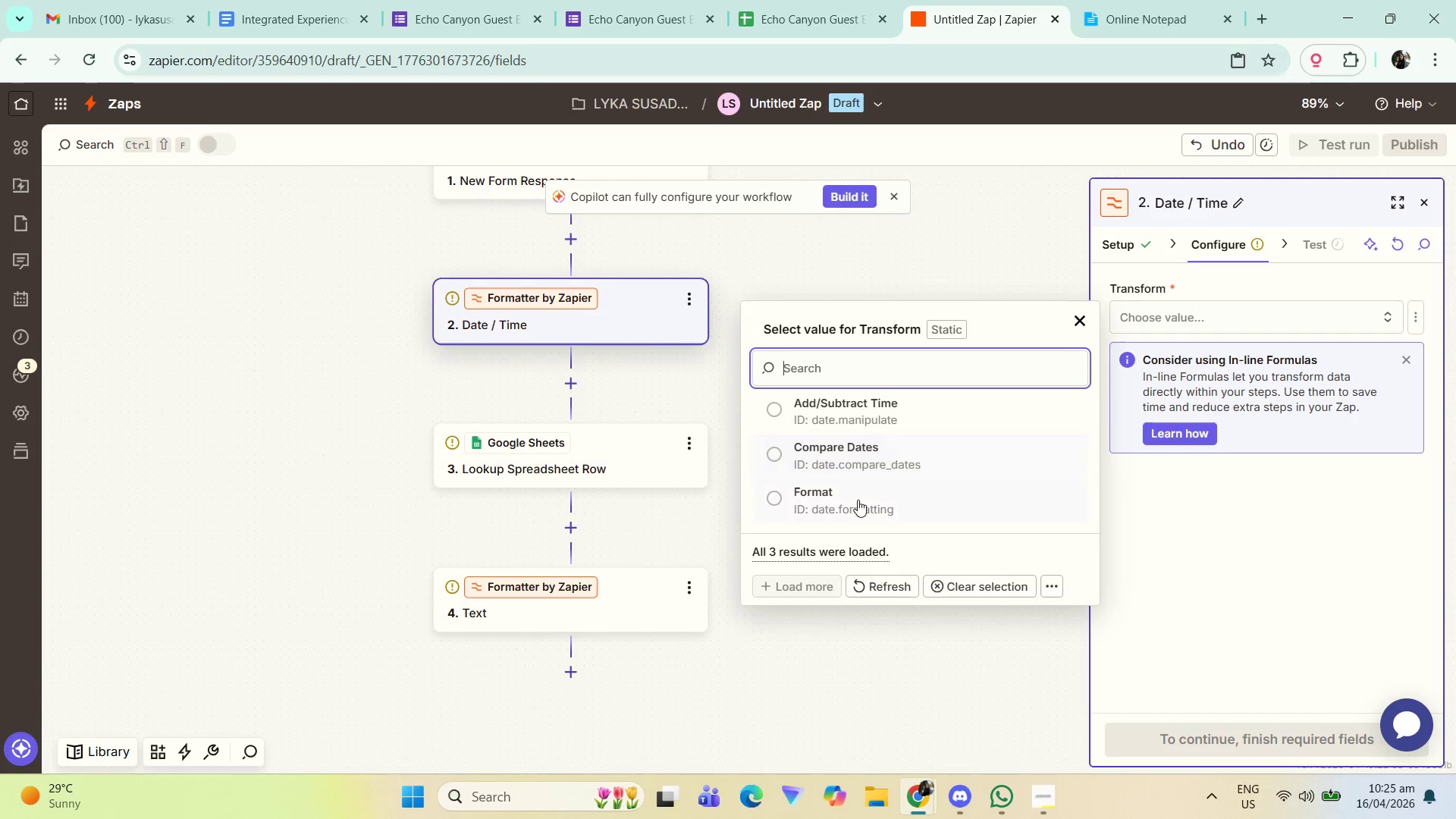 
left_click_drag(start_coordinate=[836, 250], to_coordinate=[877, 381])
 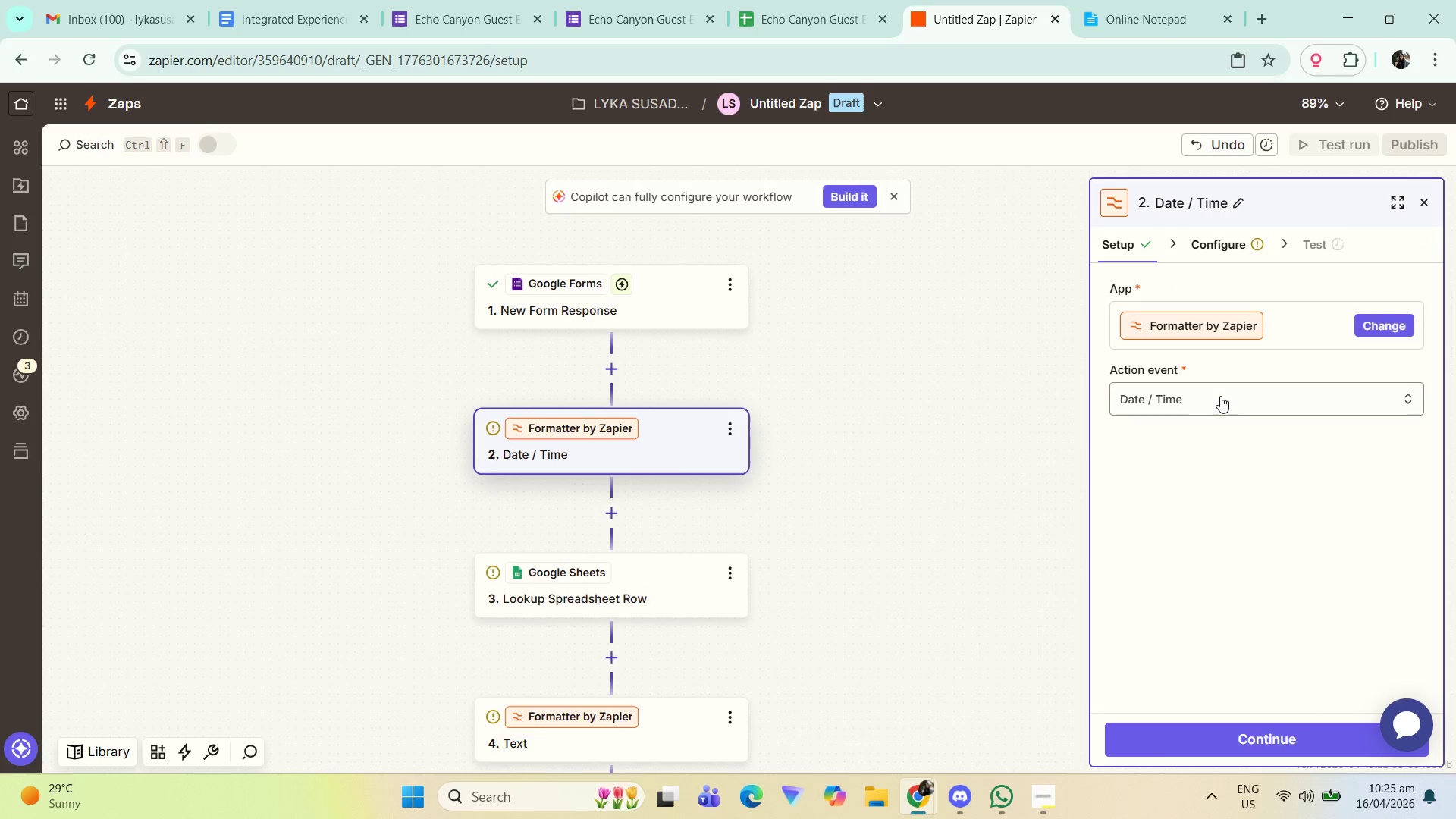 
double_click([1129, 239])
 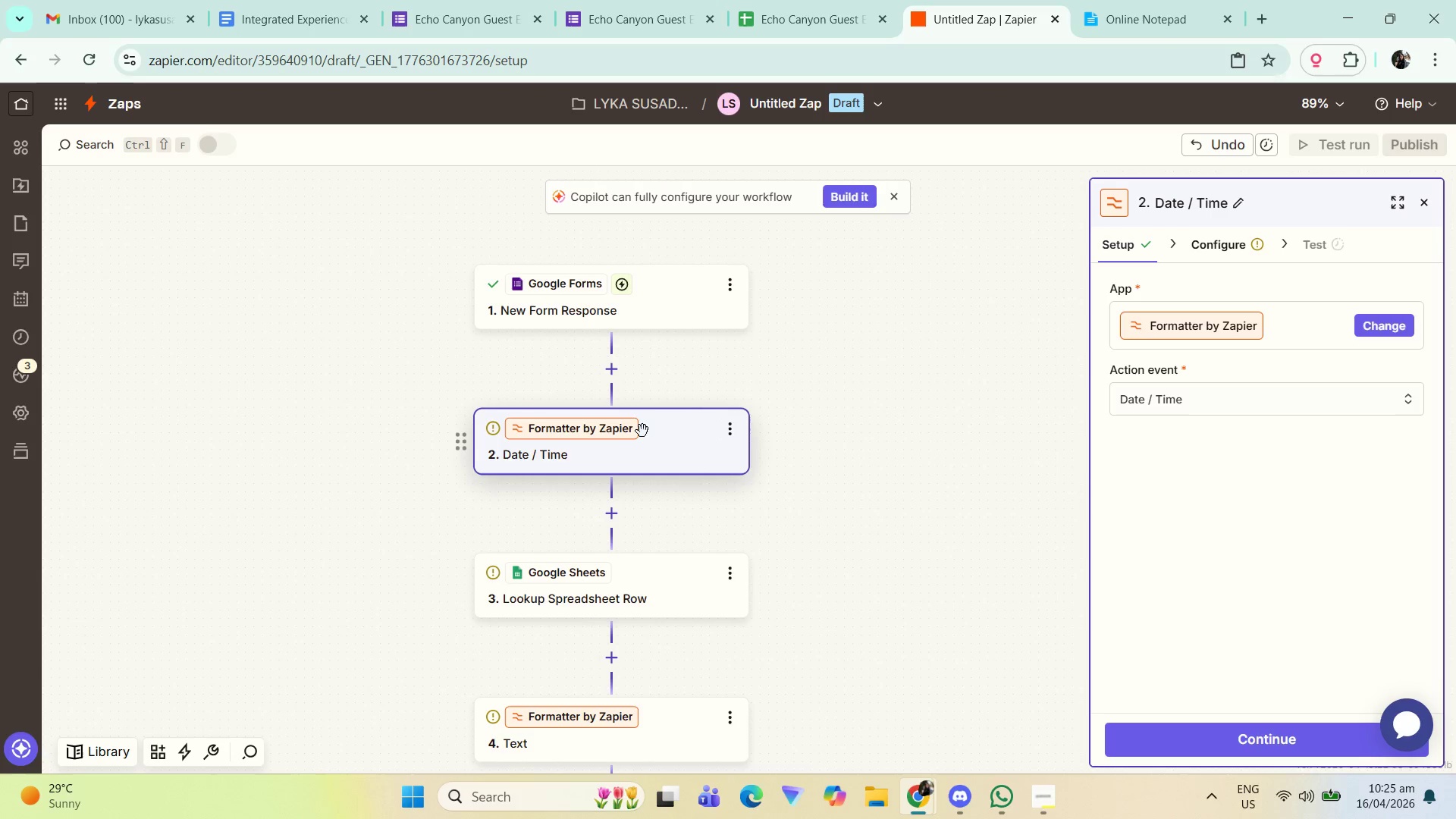 
left_click([1204, 326])
 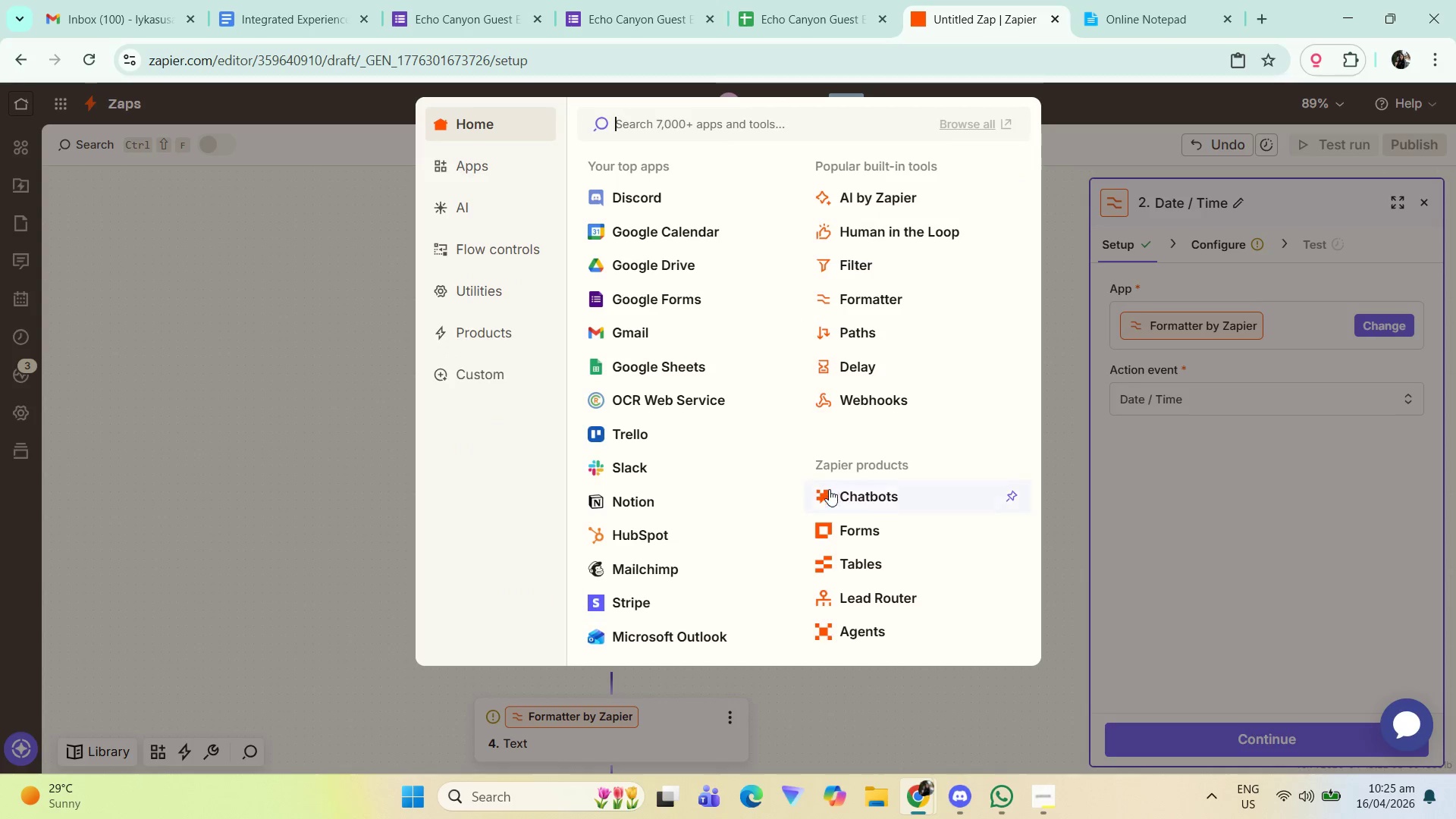 
left_click([1171, 482])
 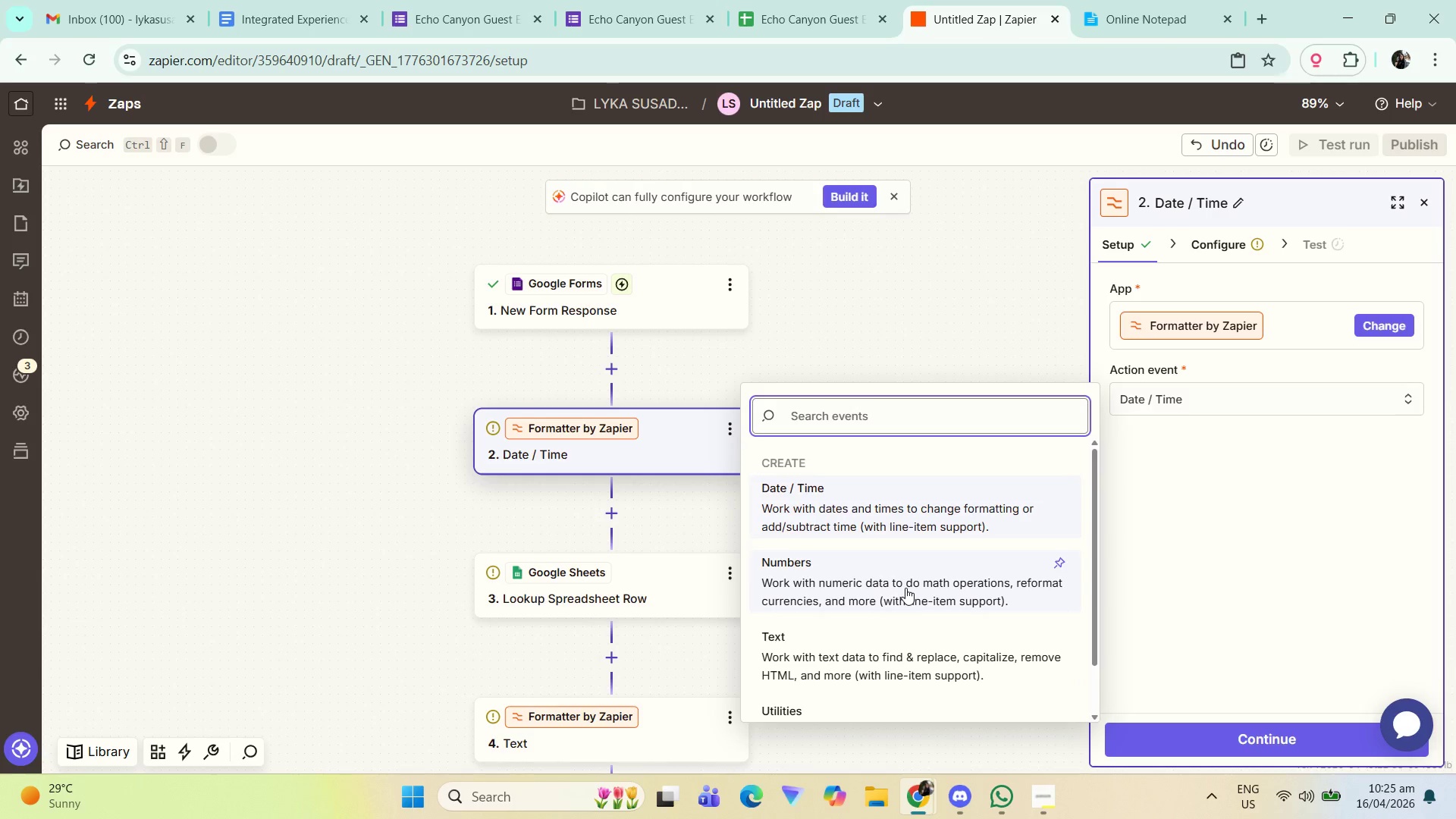 
left_click([1275, 745])
 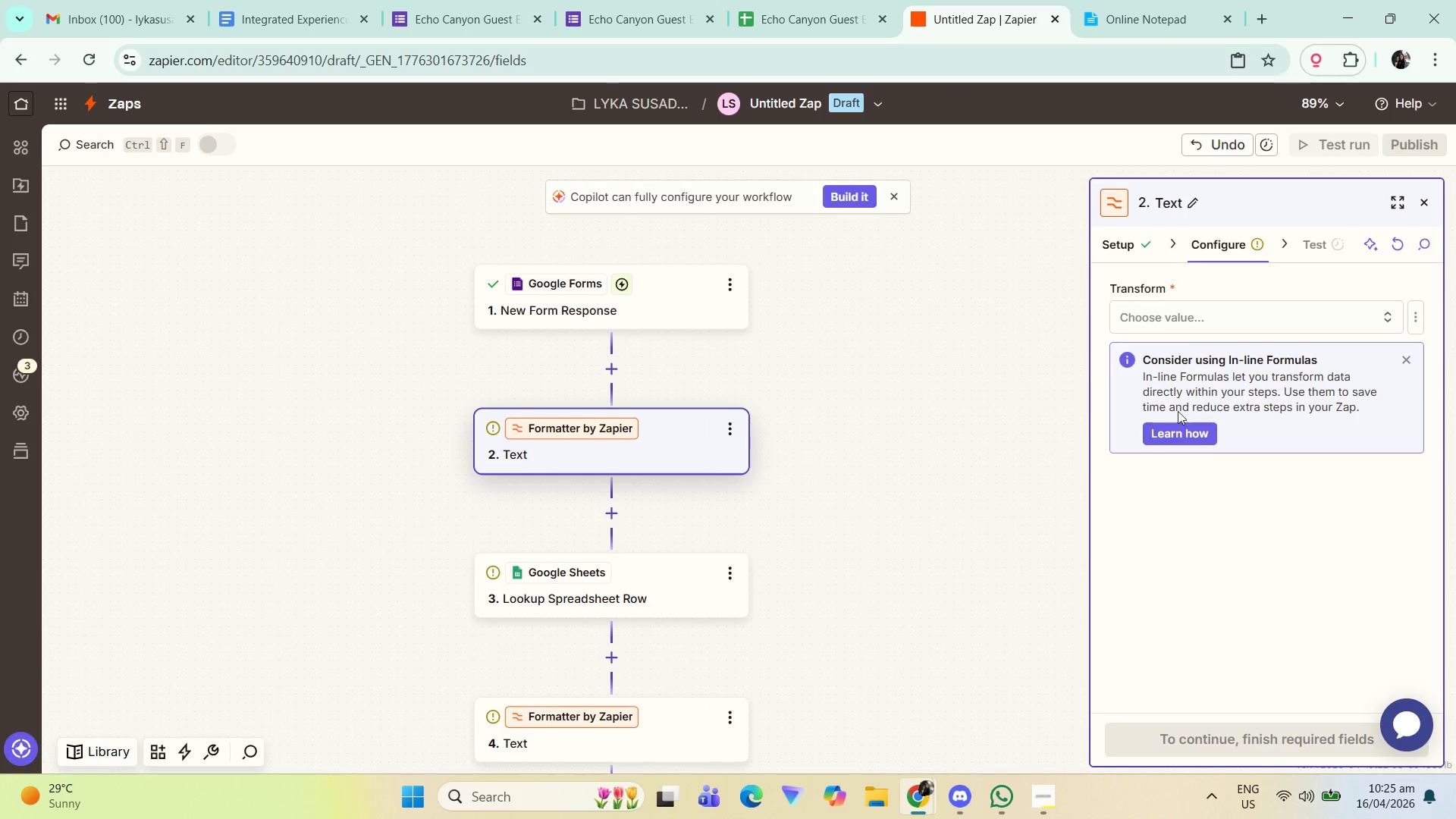 
left_click([1213, 311])
 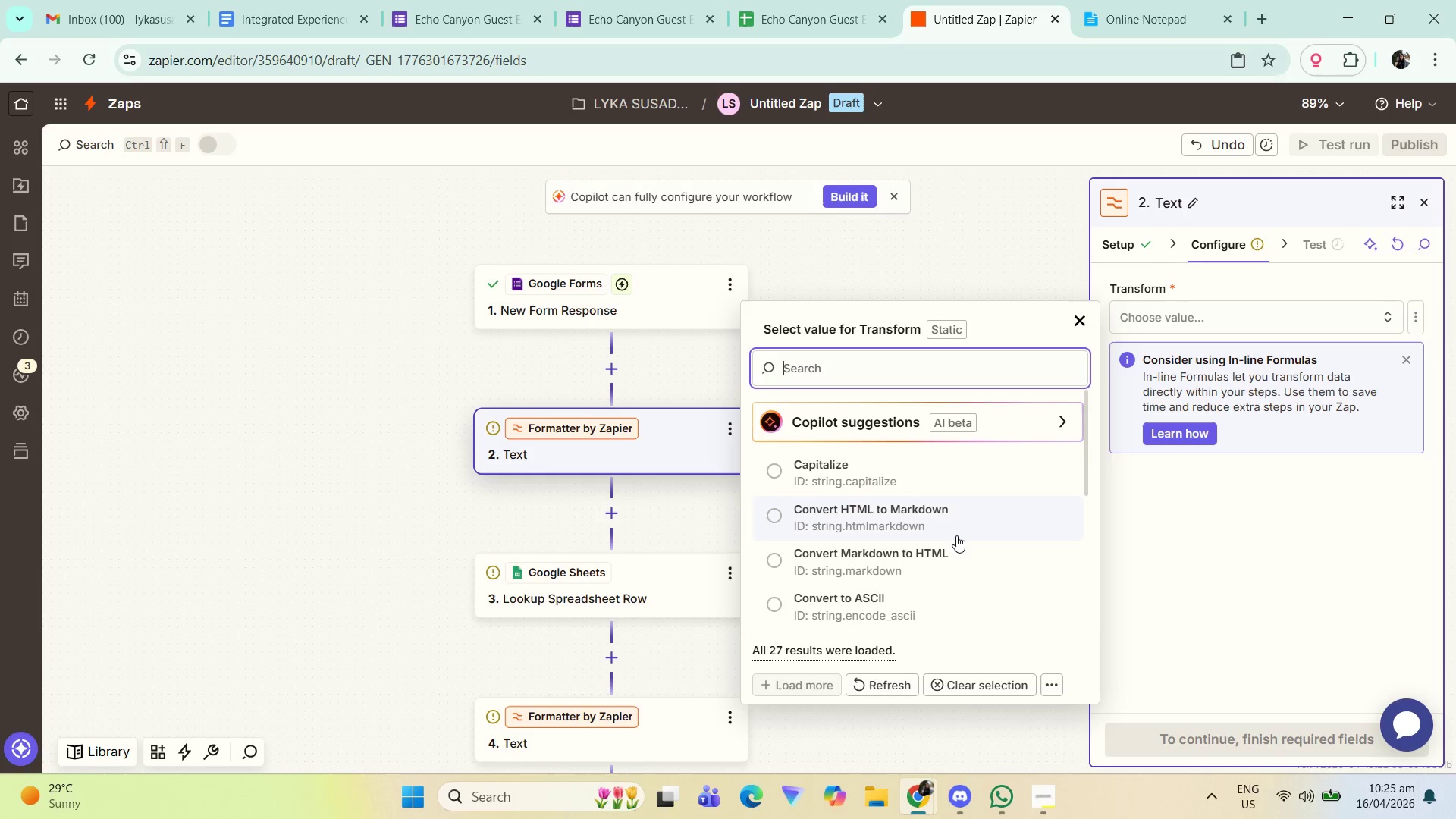 
scroll: coordinate [934, 554], scroll_direction: down, amount: 2.0
 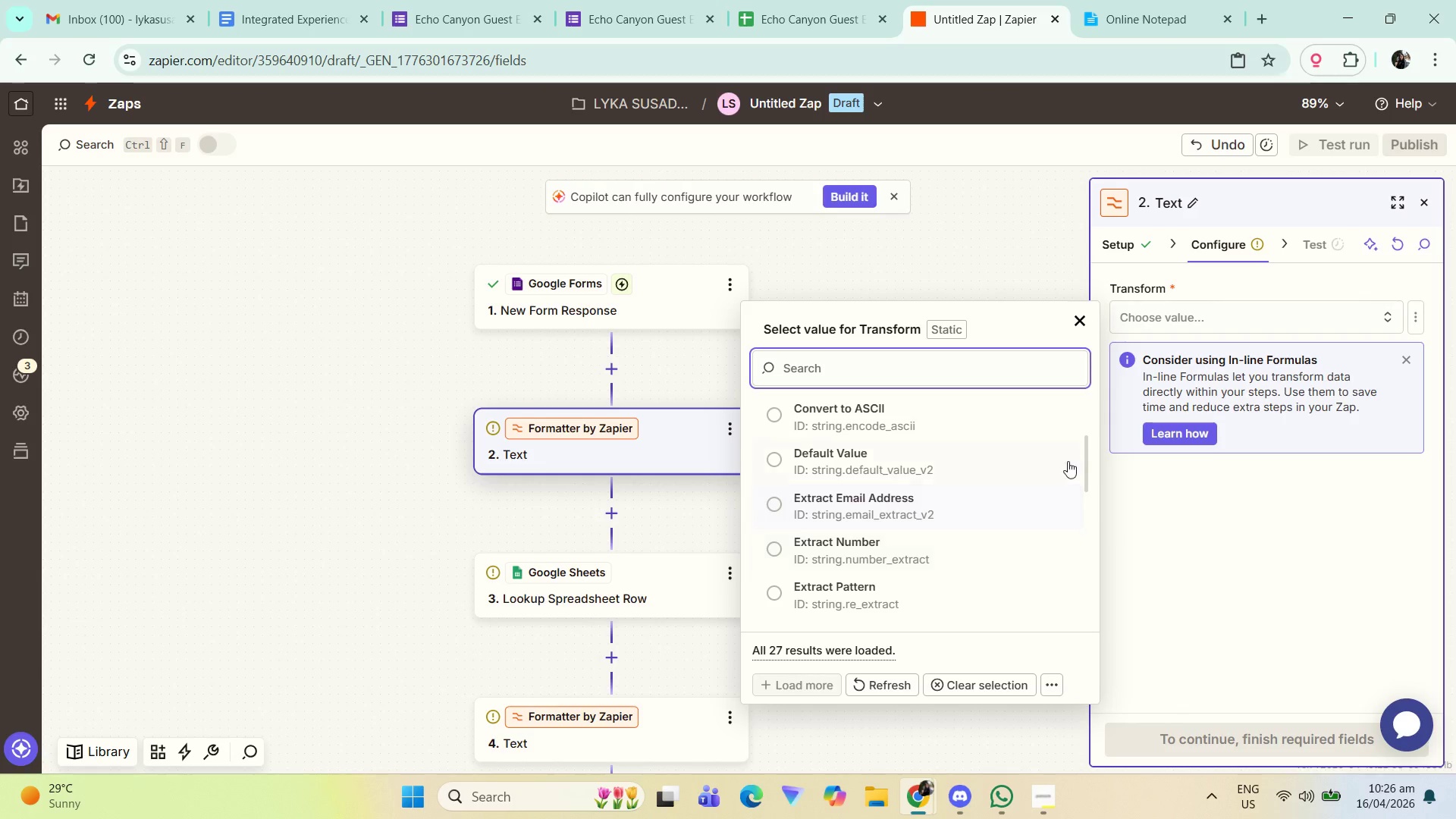 
left_click_drag(start_coordinate=[1084, 458], to_coordinate=[1085, 498])
 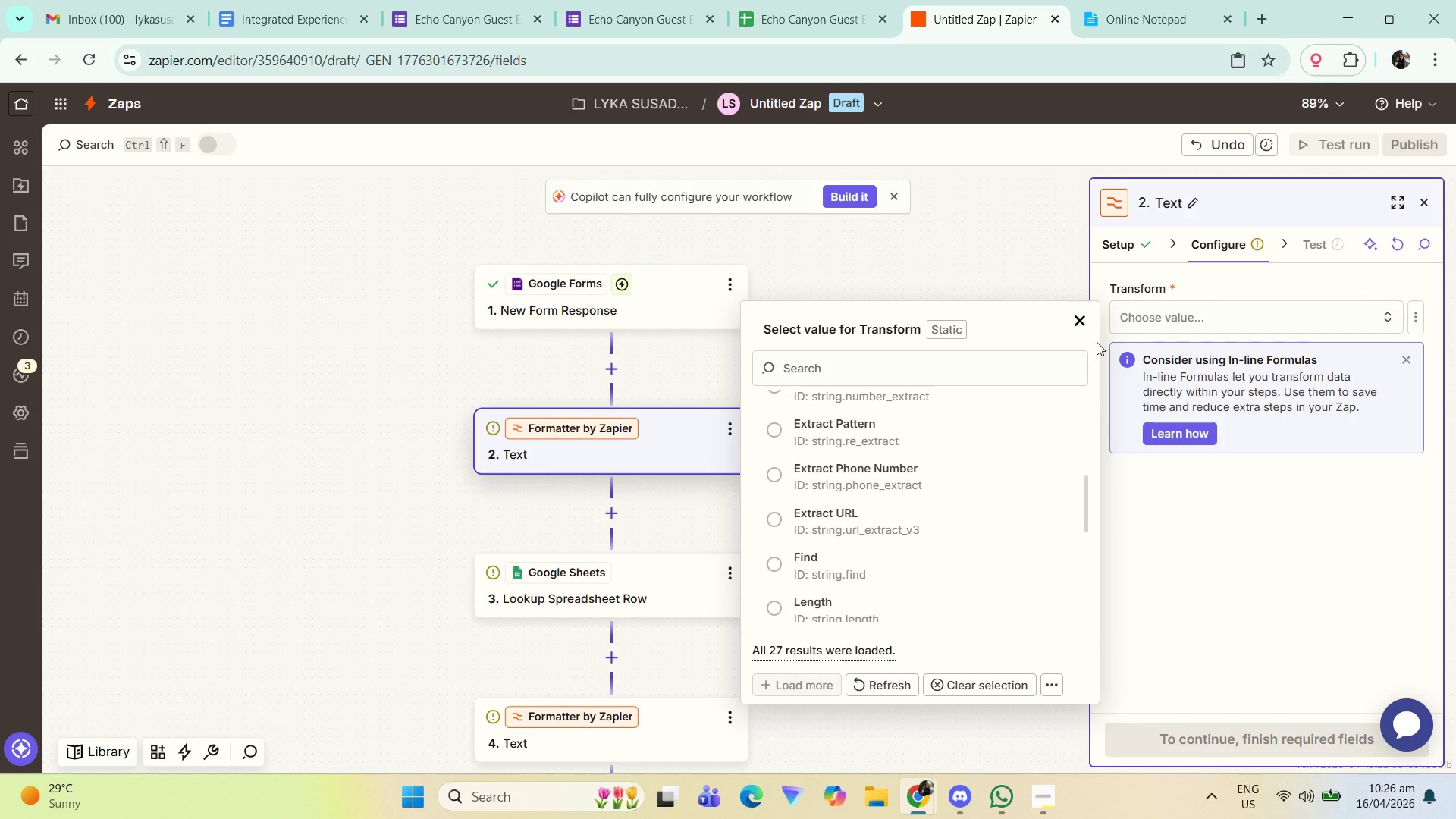 
left_click([1072, 322])
 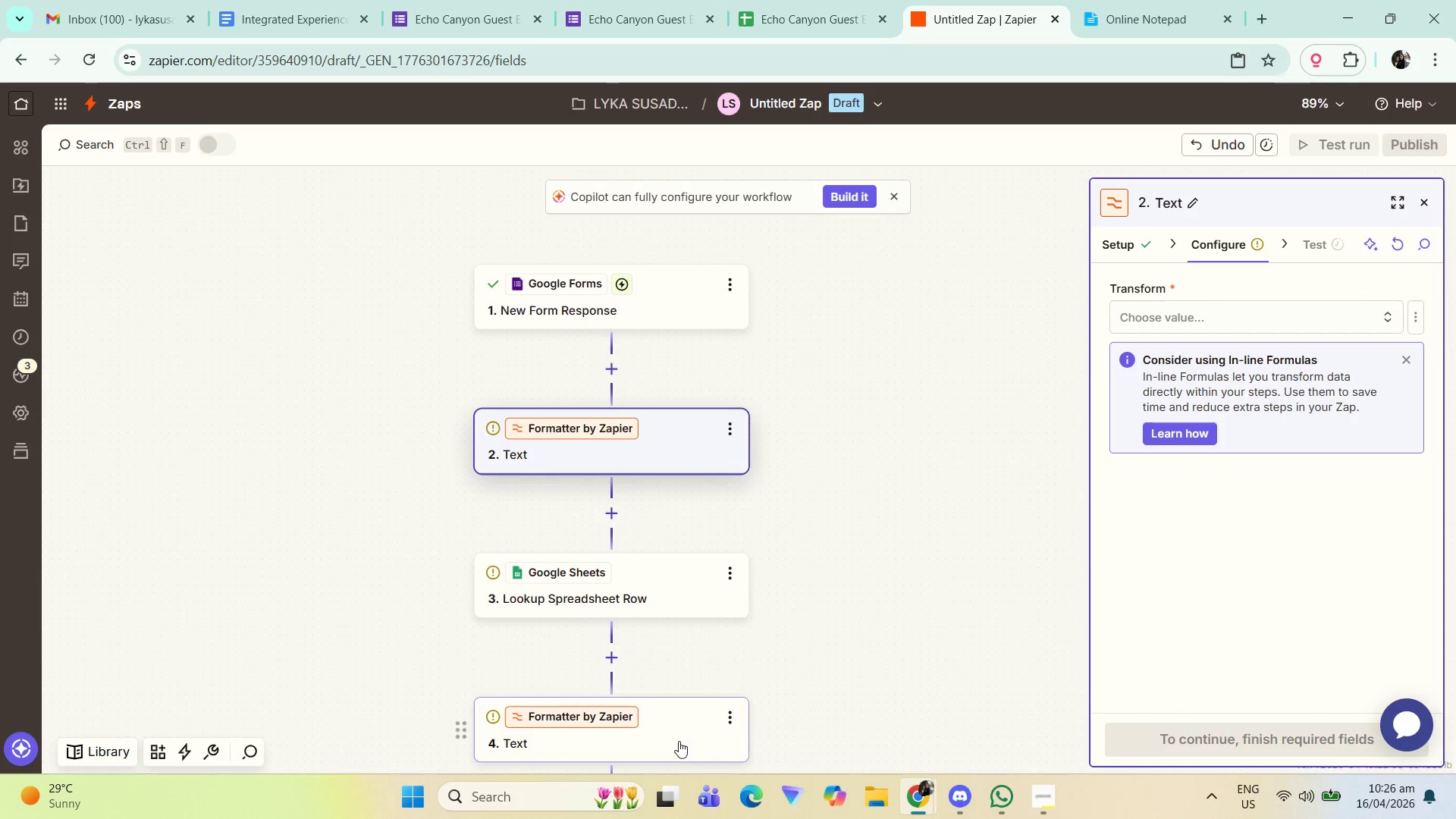 
left_click([657, 737])
 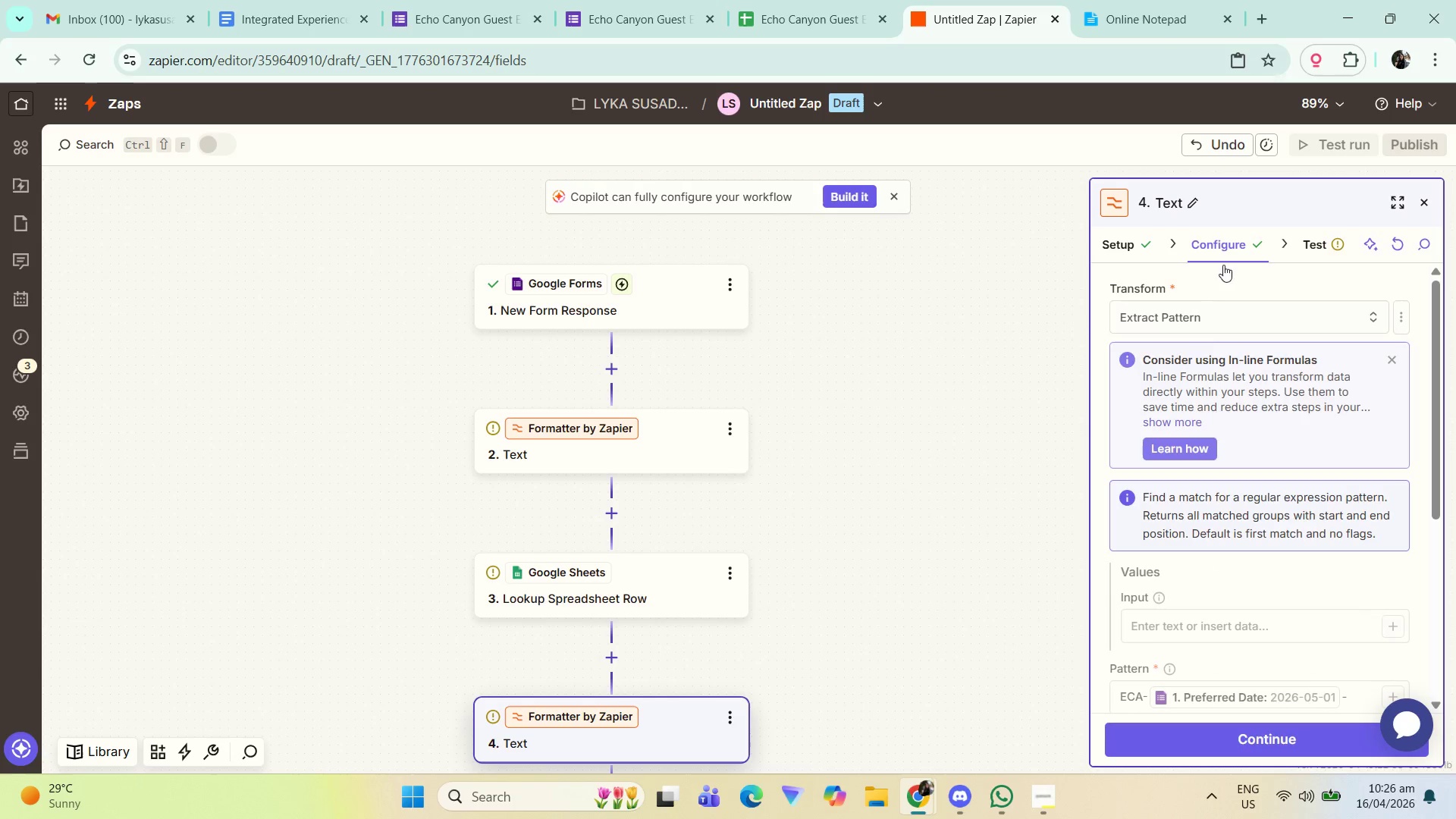 
scroll: coordinate [1212, 573], scroll_direction: down, amount: 2.0
 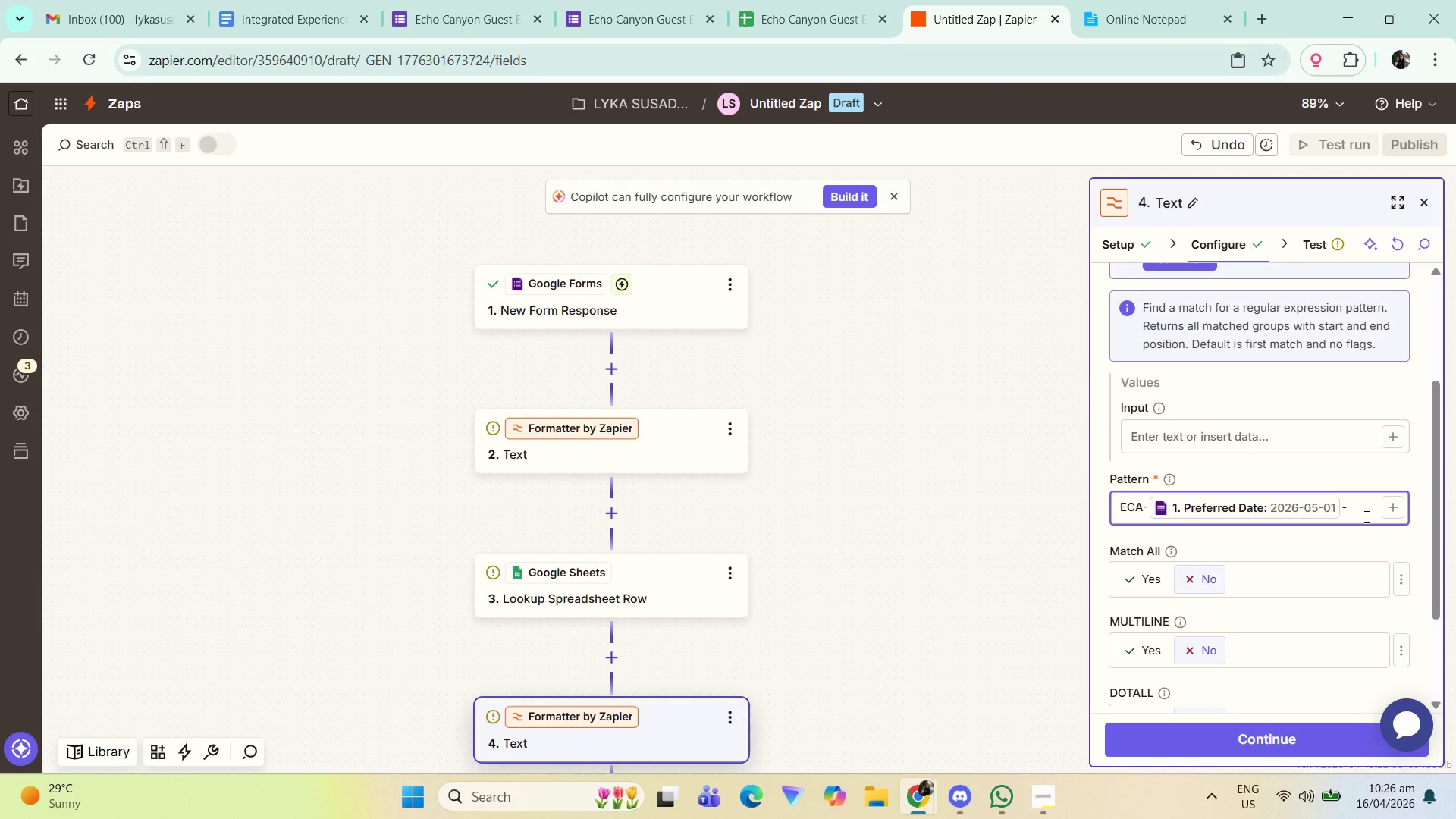 
wait(6.28)
 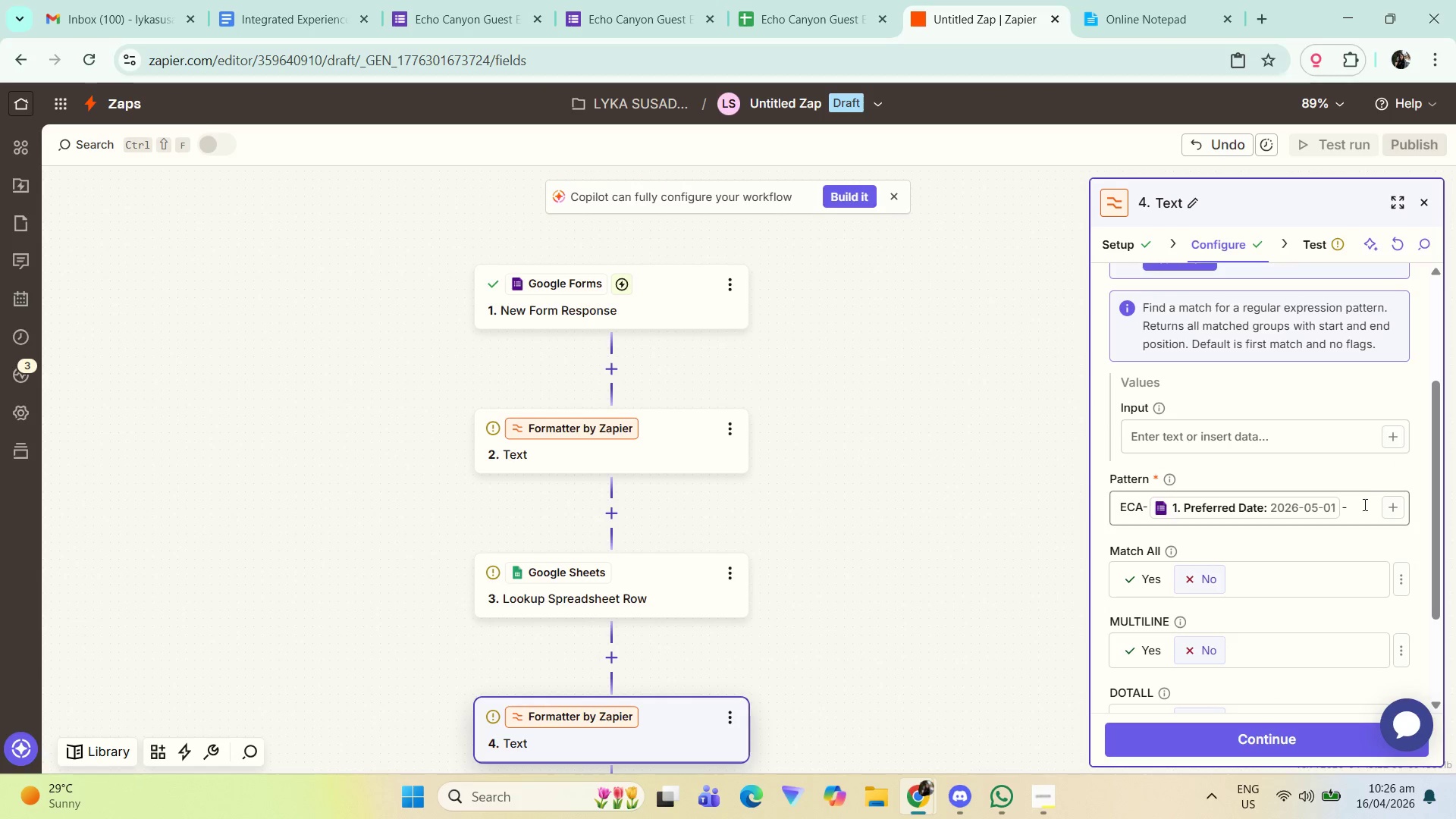 
key(Shift+BracketLeft)
 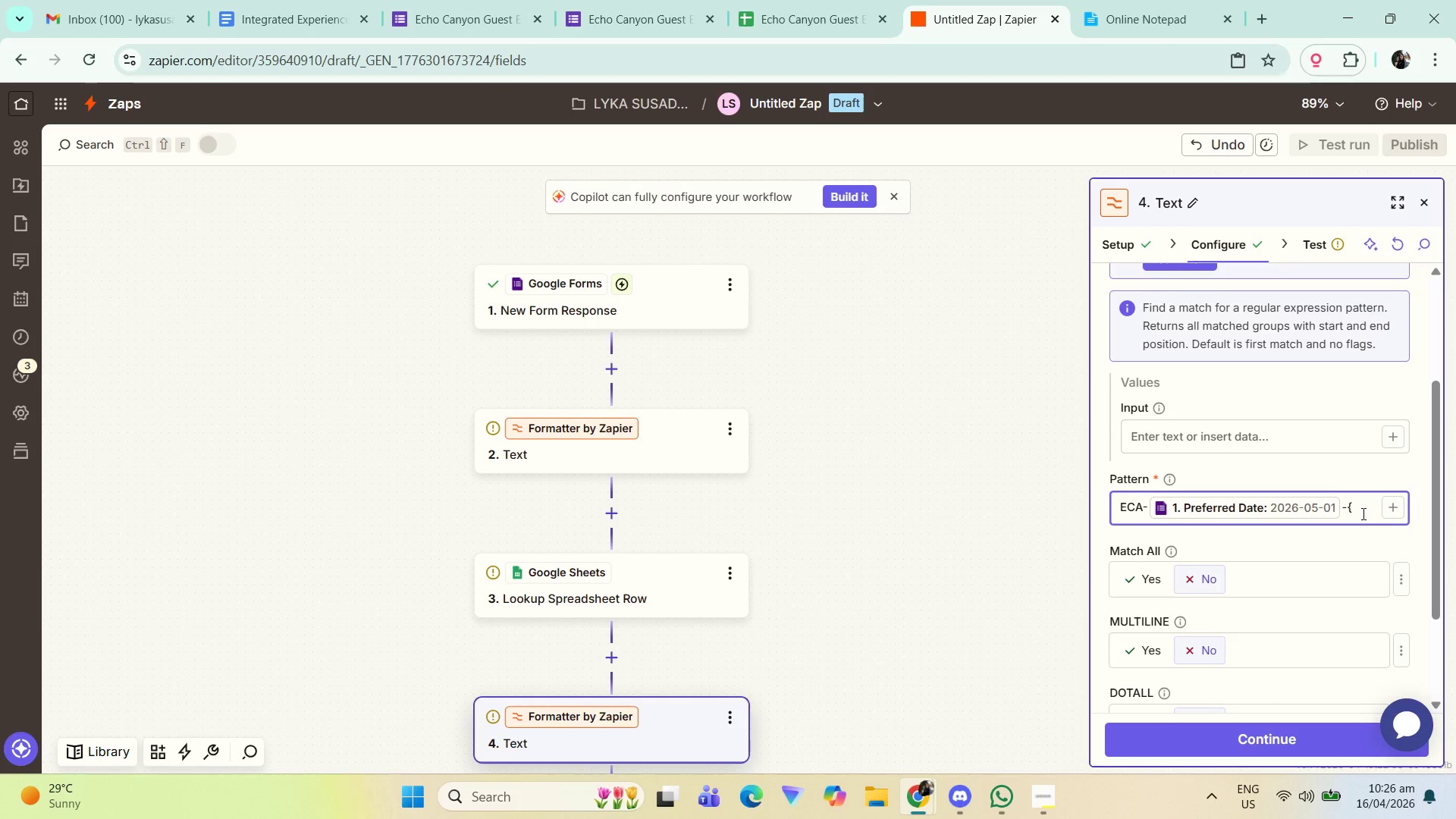 
key(Shift+BracketLeft)
 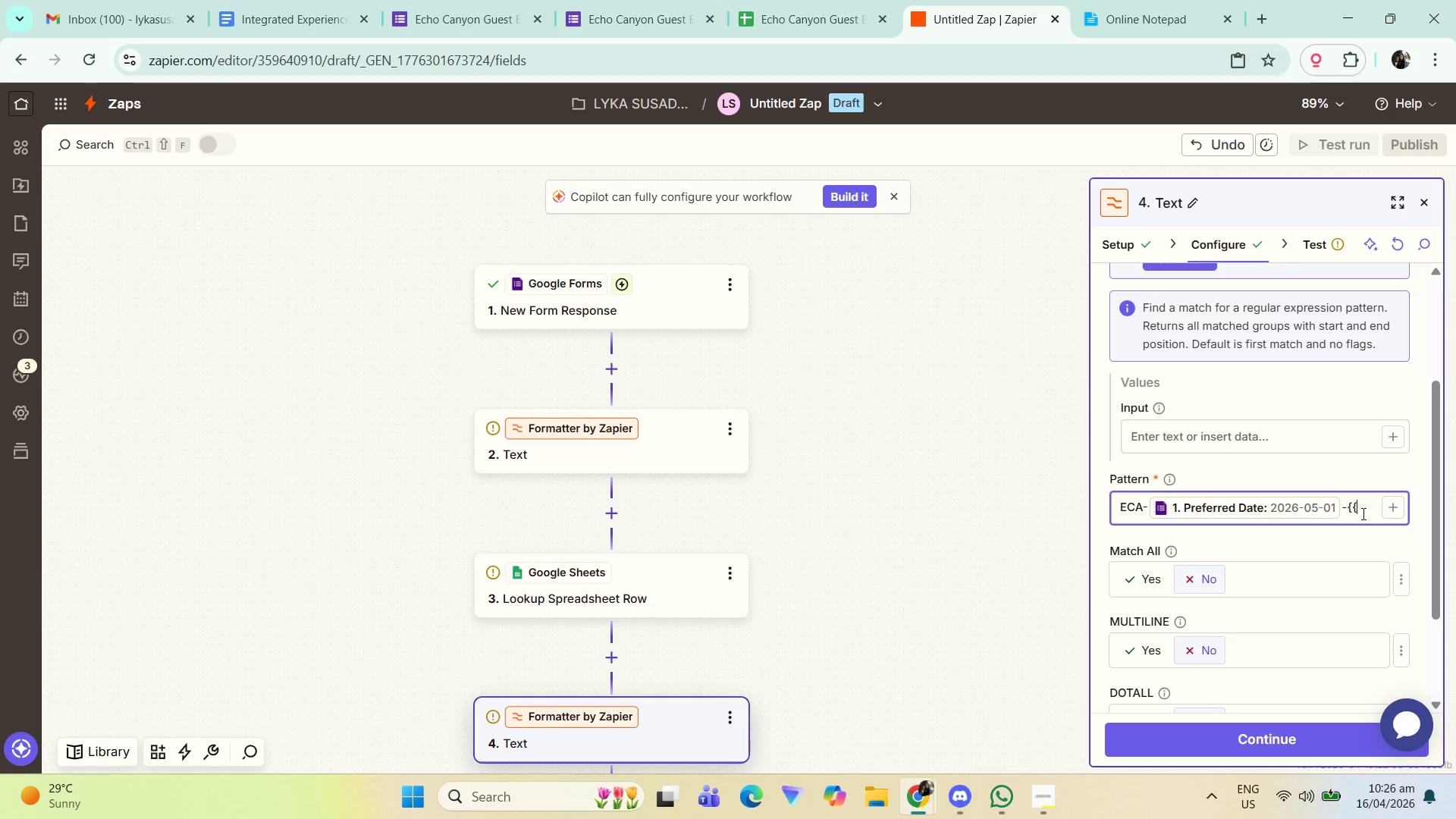 
key(Shift+BracketRight)
 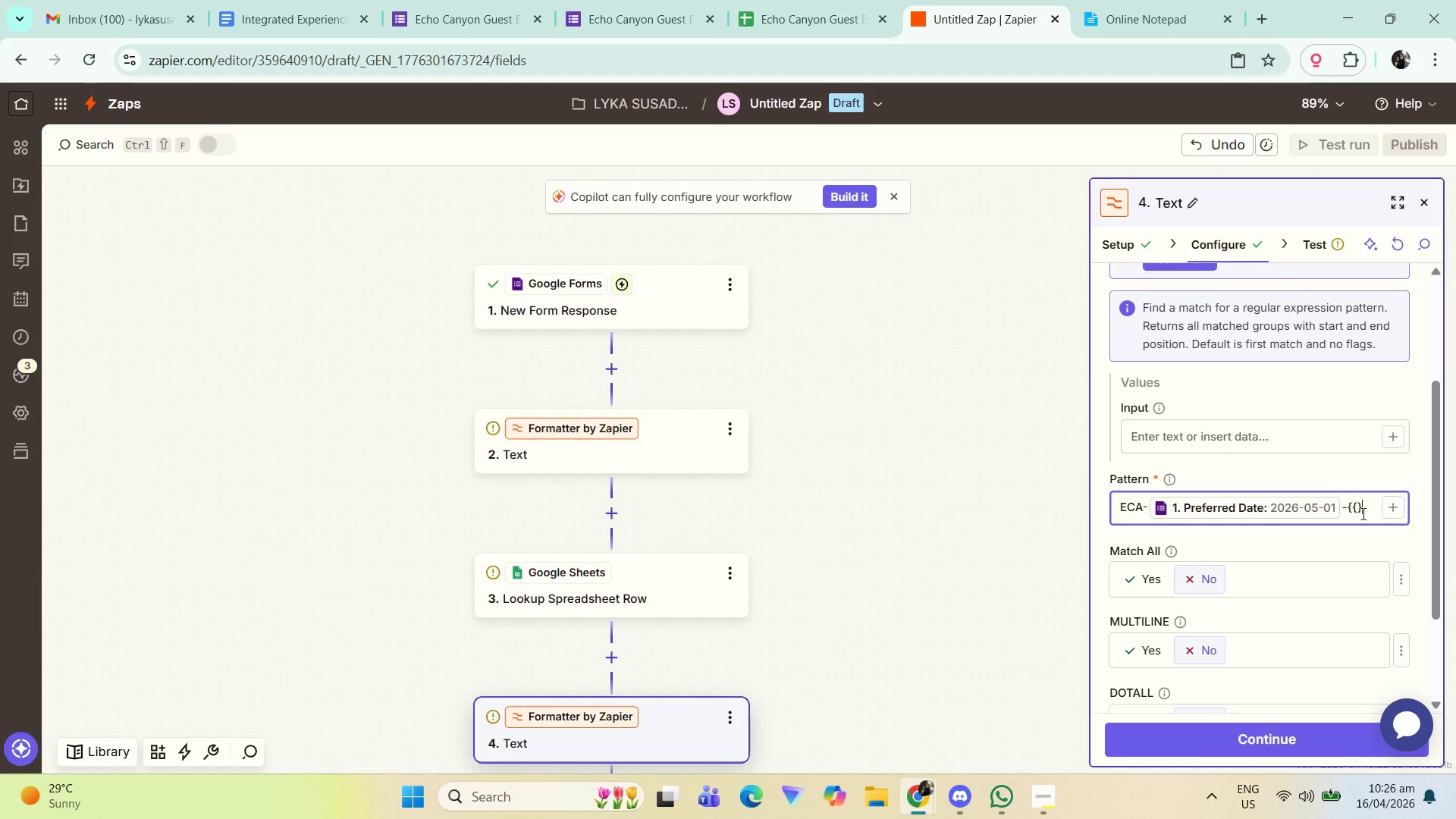 
key(Shift+BracketRight)
 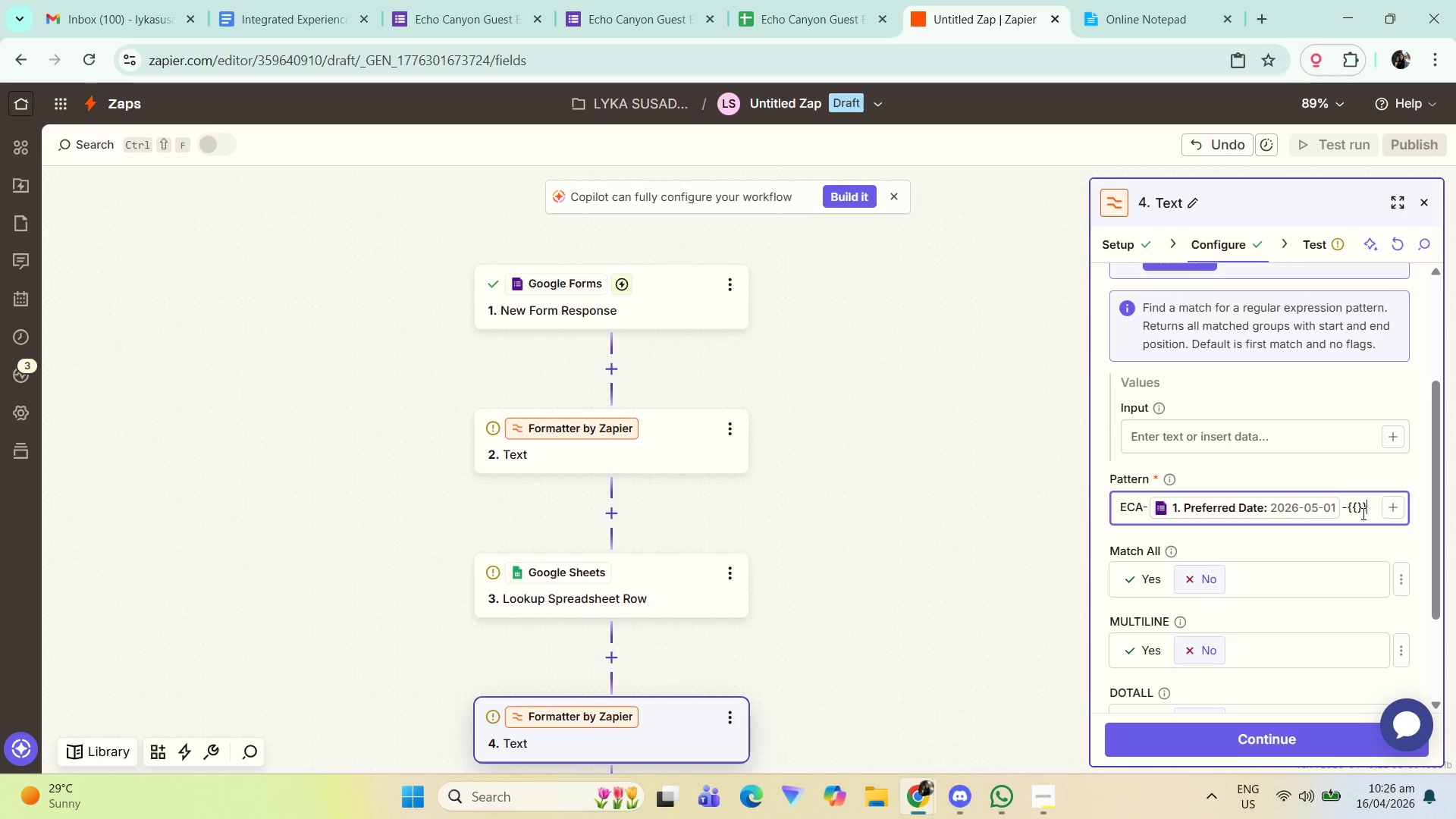 
key(Unknown)
 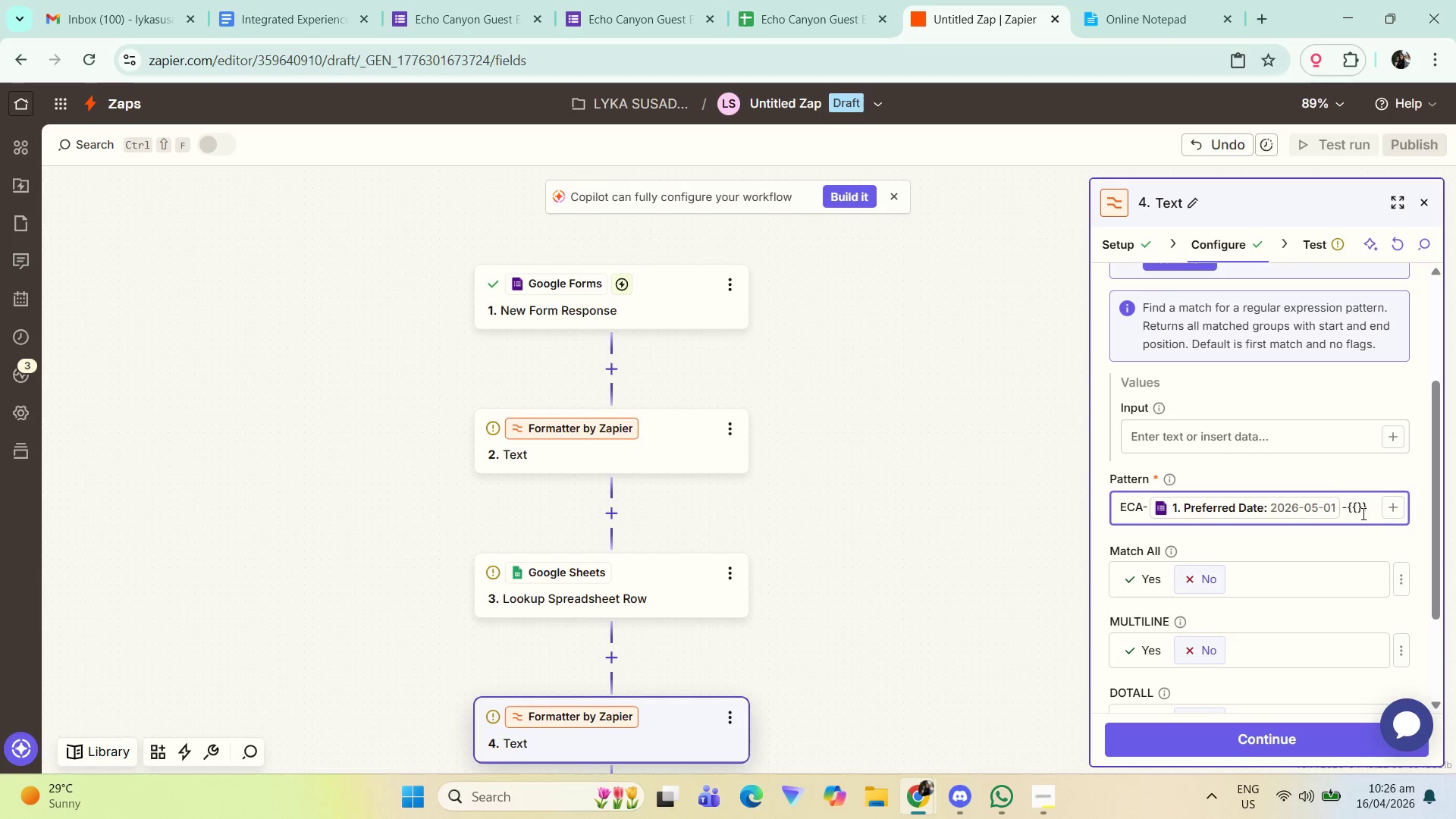 
key(Unknown)
 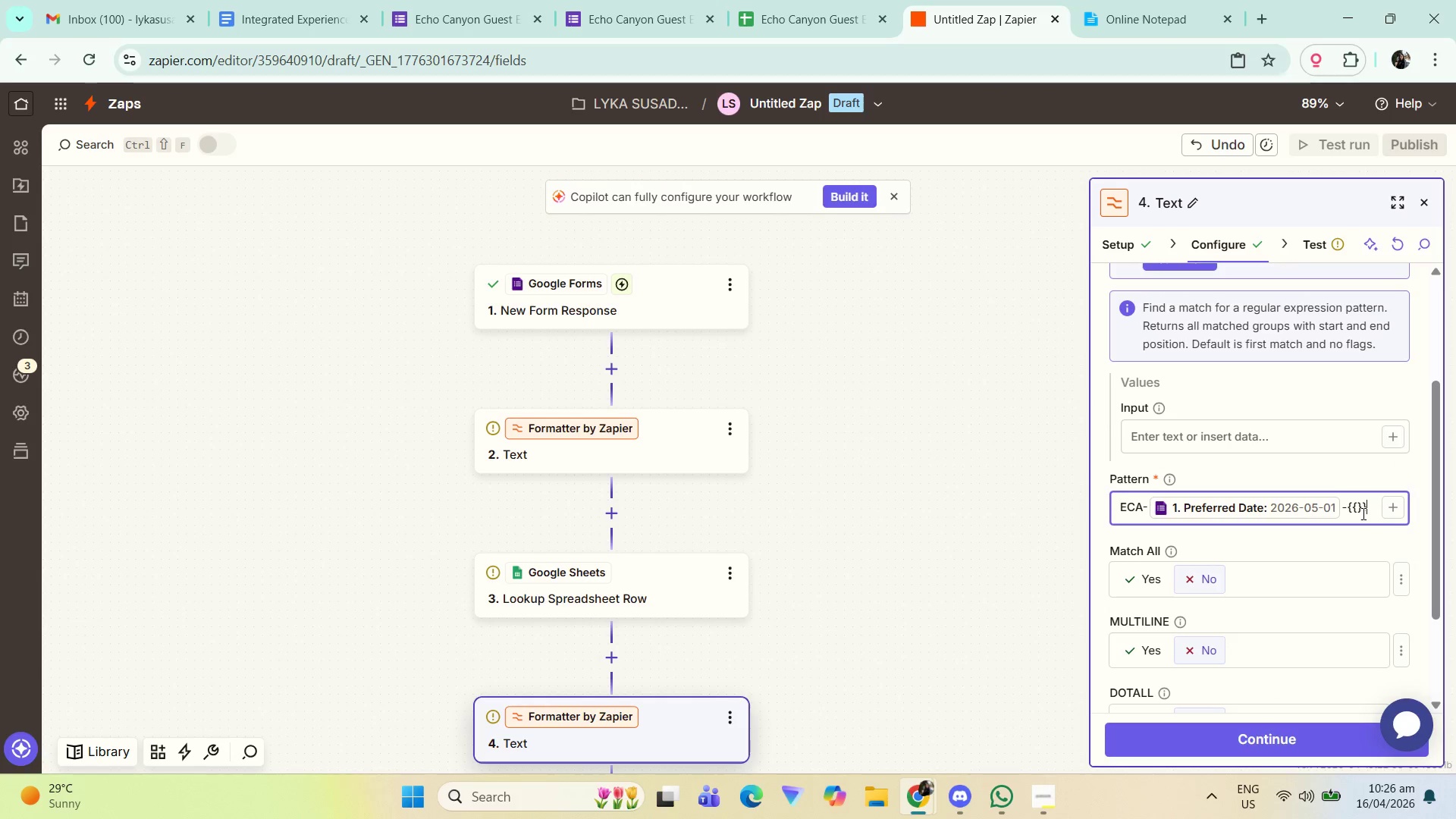 
key(Backspace)
 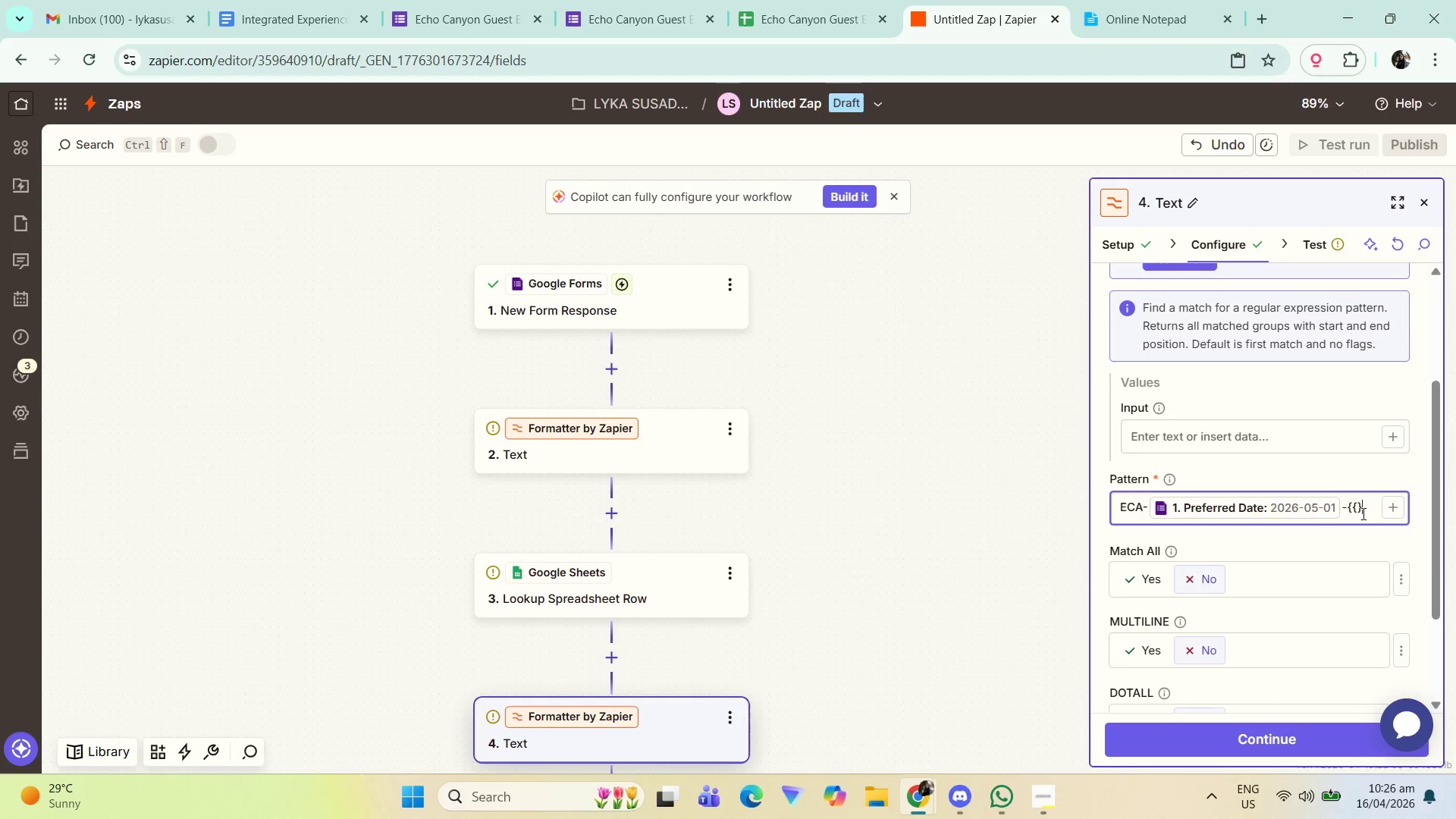 
key(Backspace)
 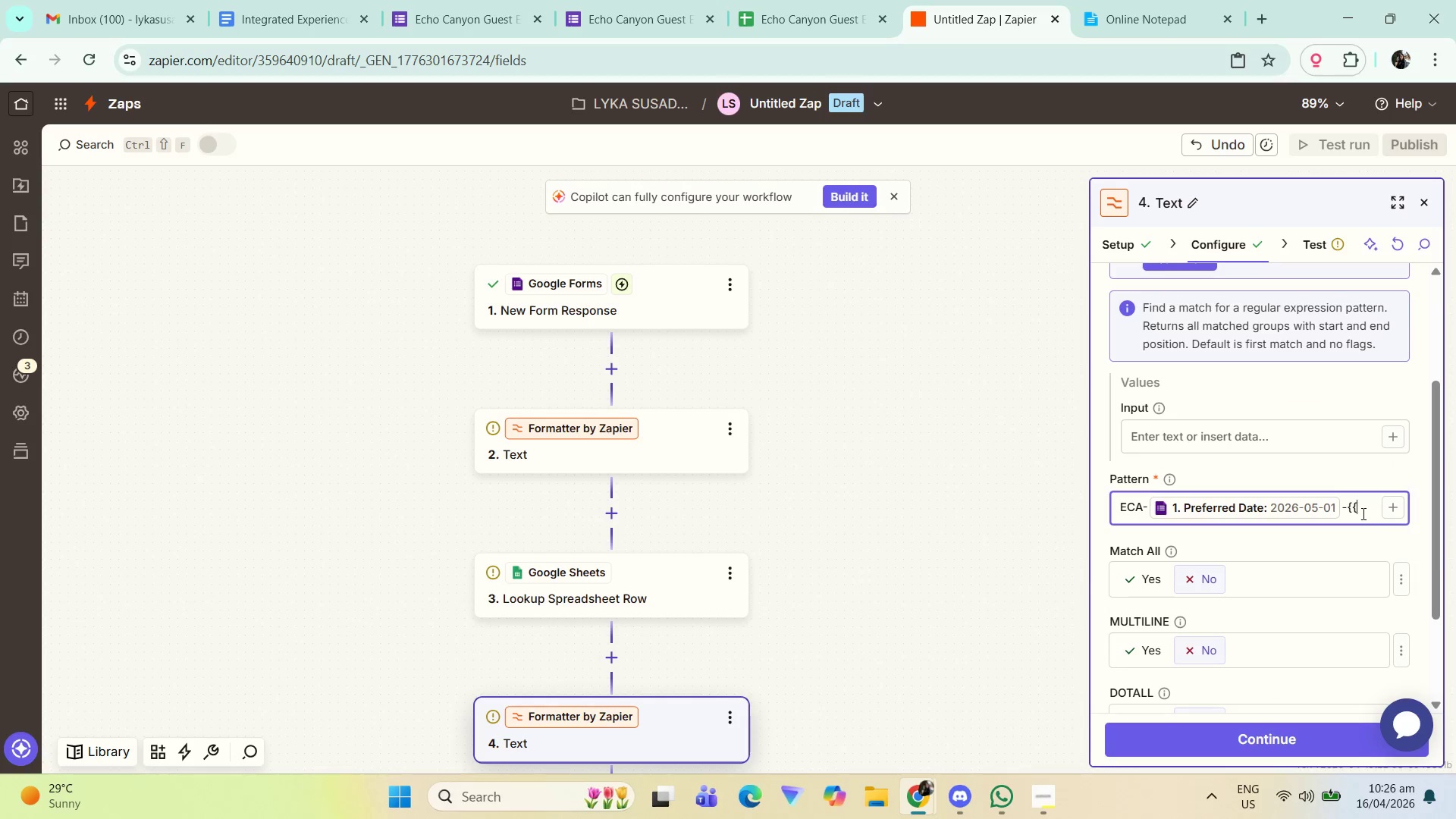 
key(Backspace)
 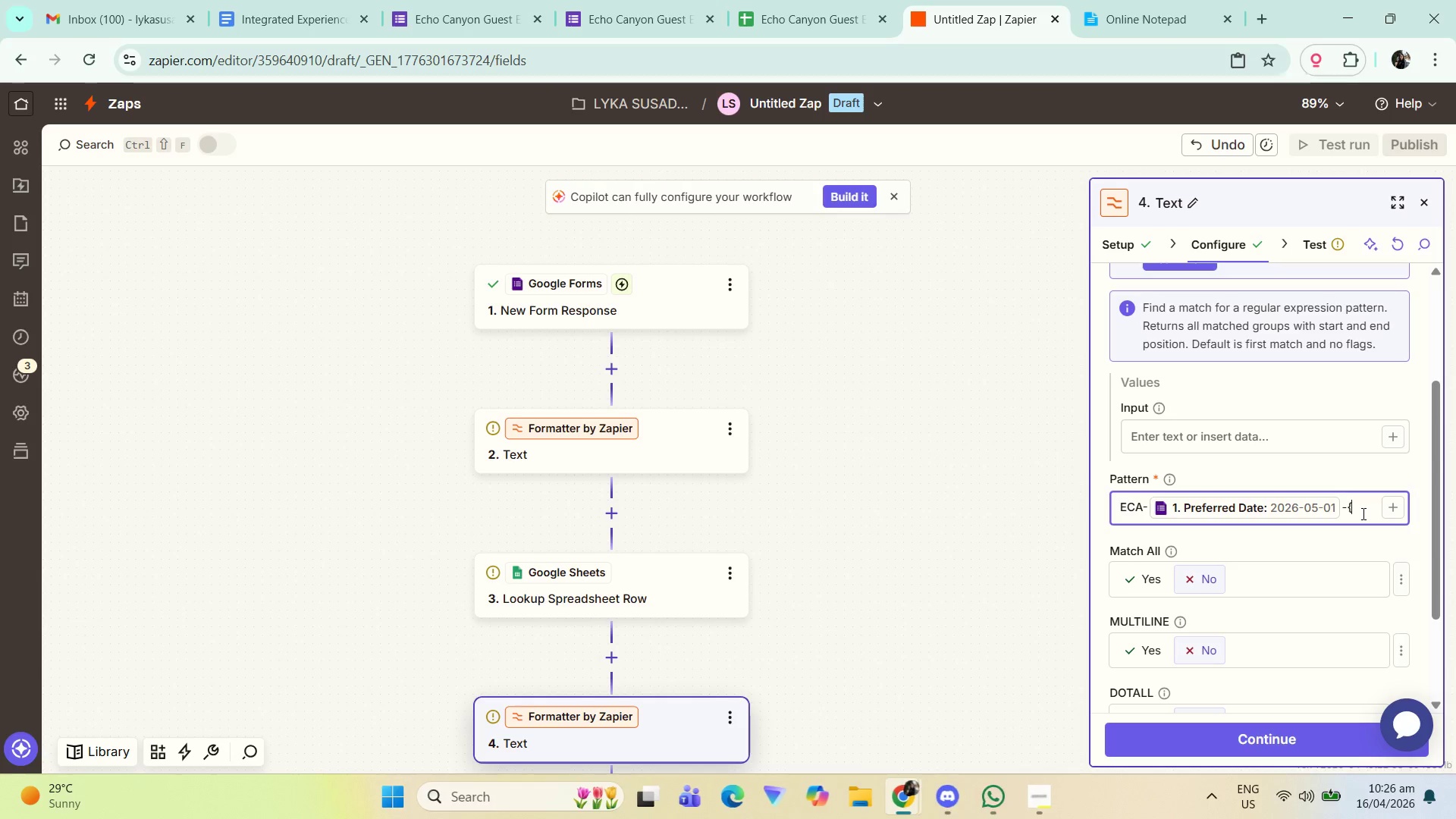 
key(Backspace)
 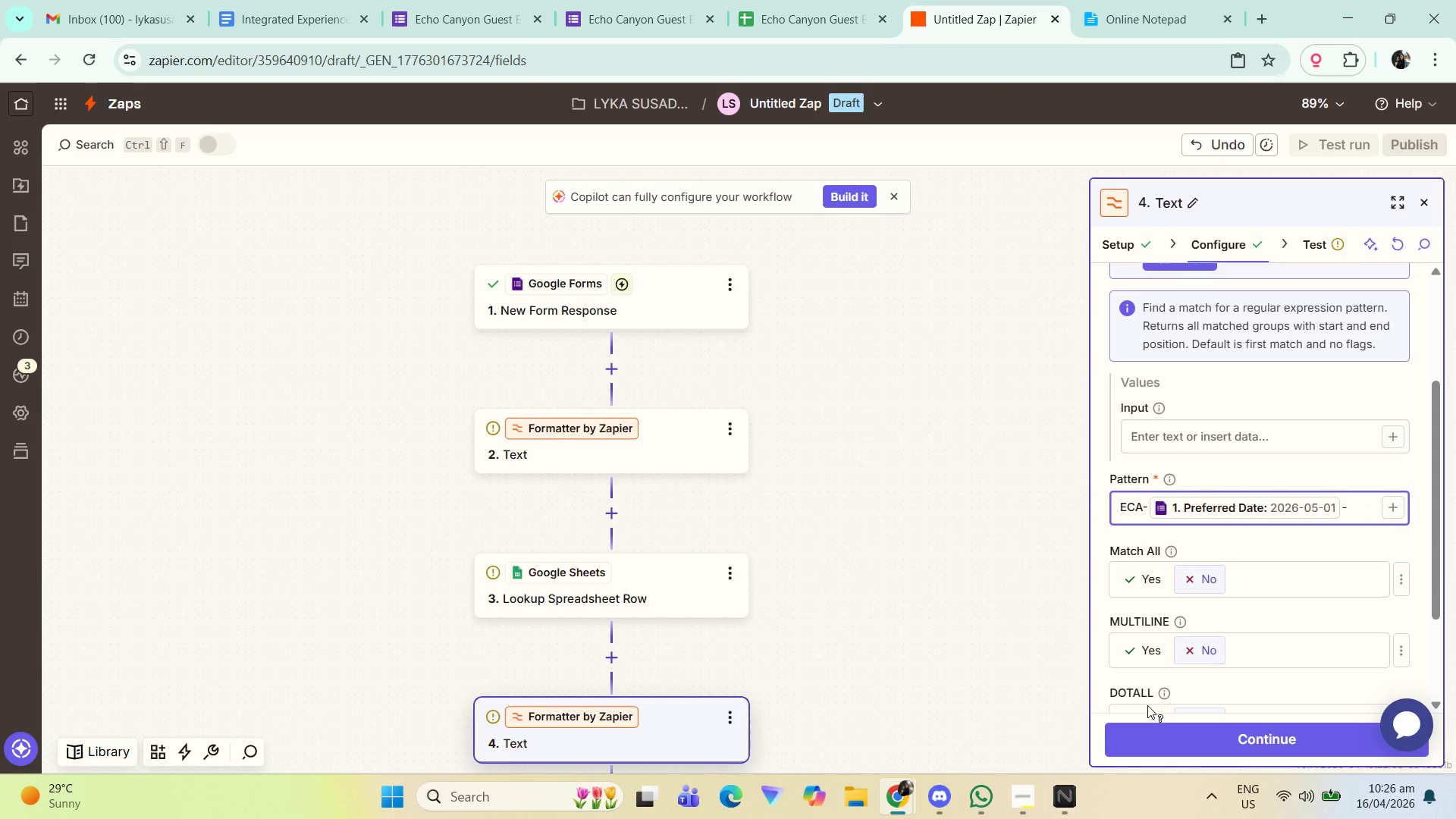 
left_click([1056, 797])
 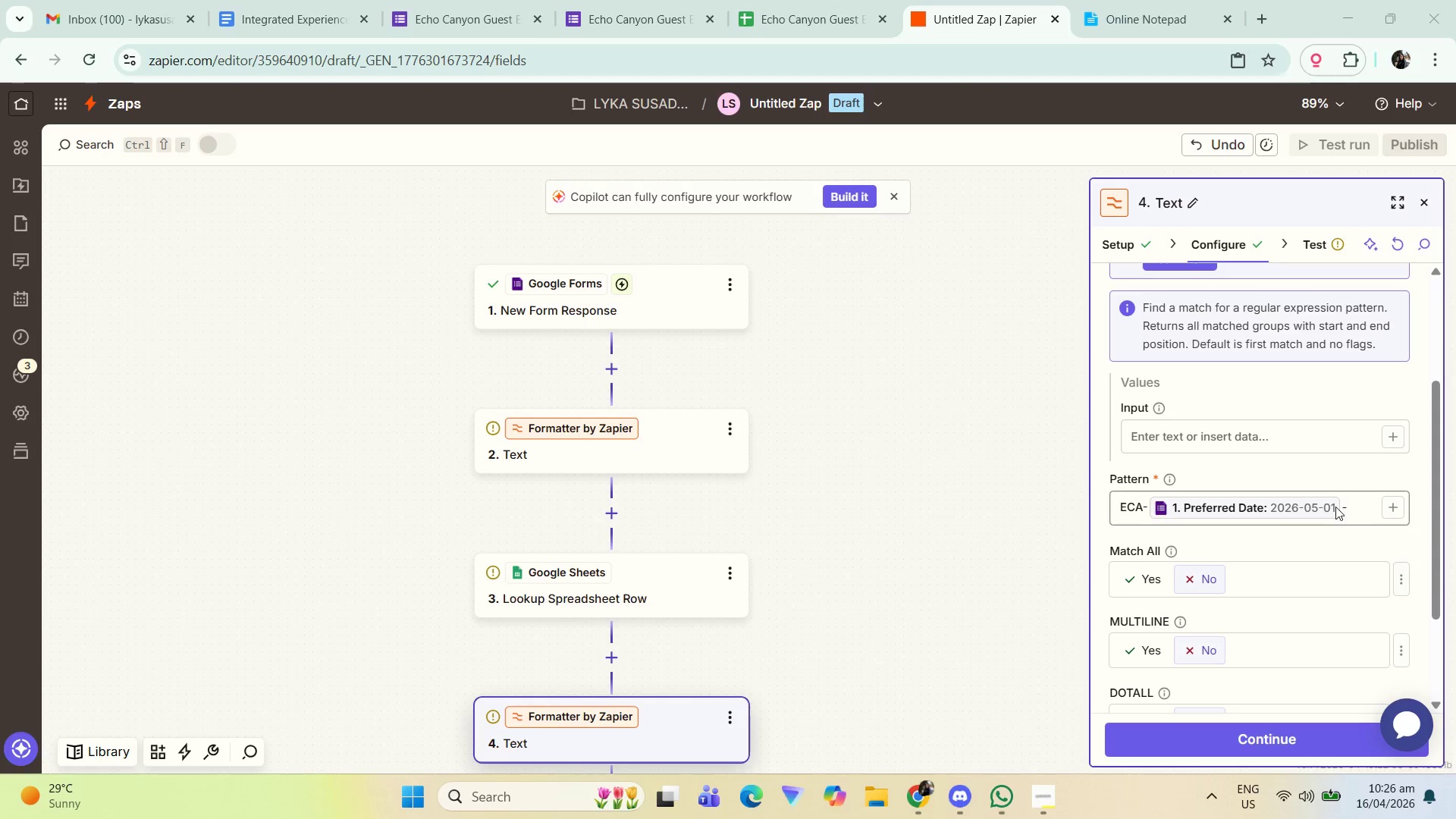 
wait(5.73)
 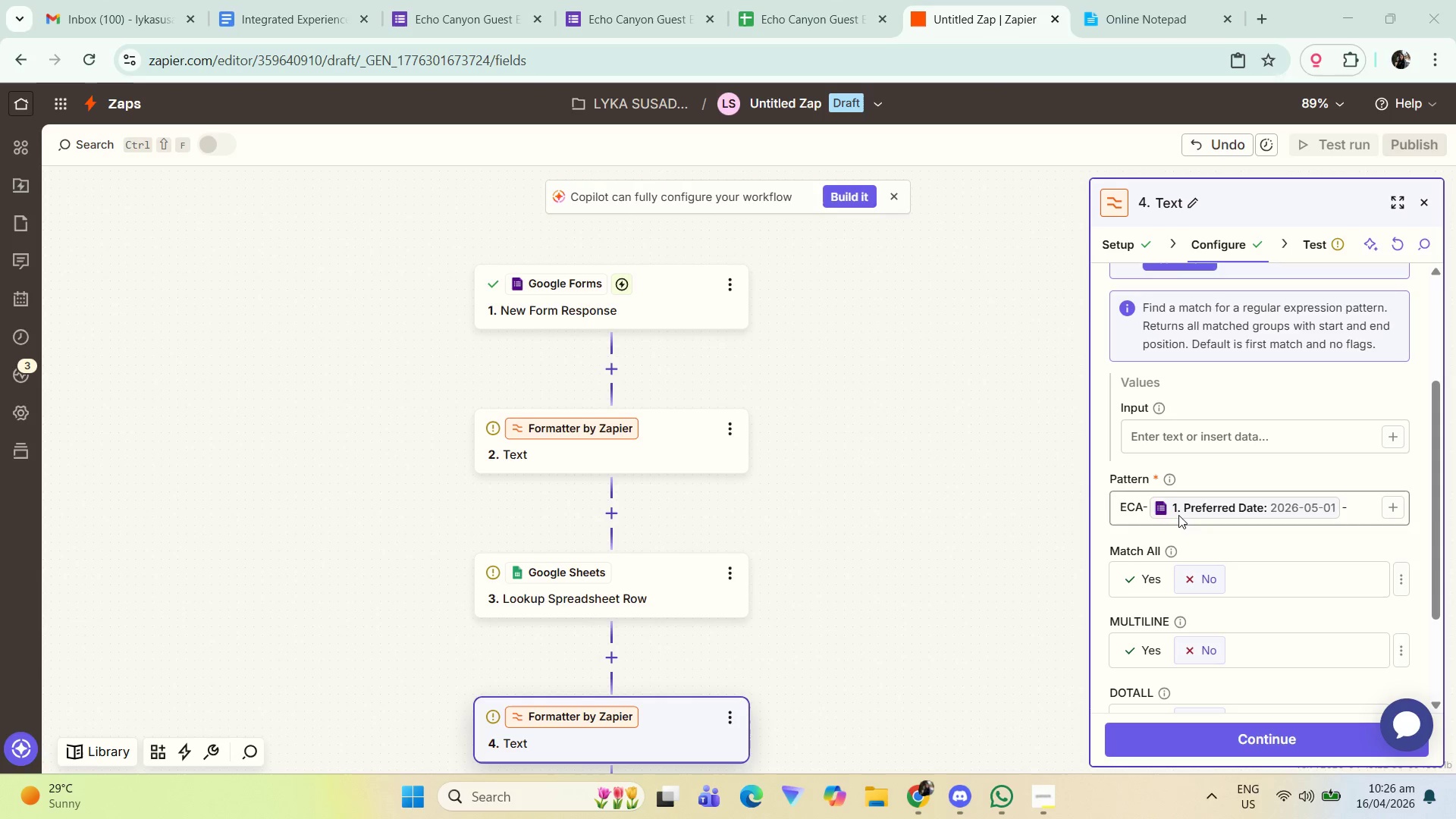 
mouse_move([1315, 508])
 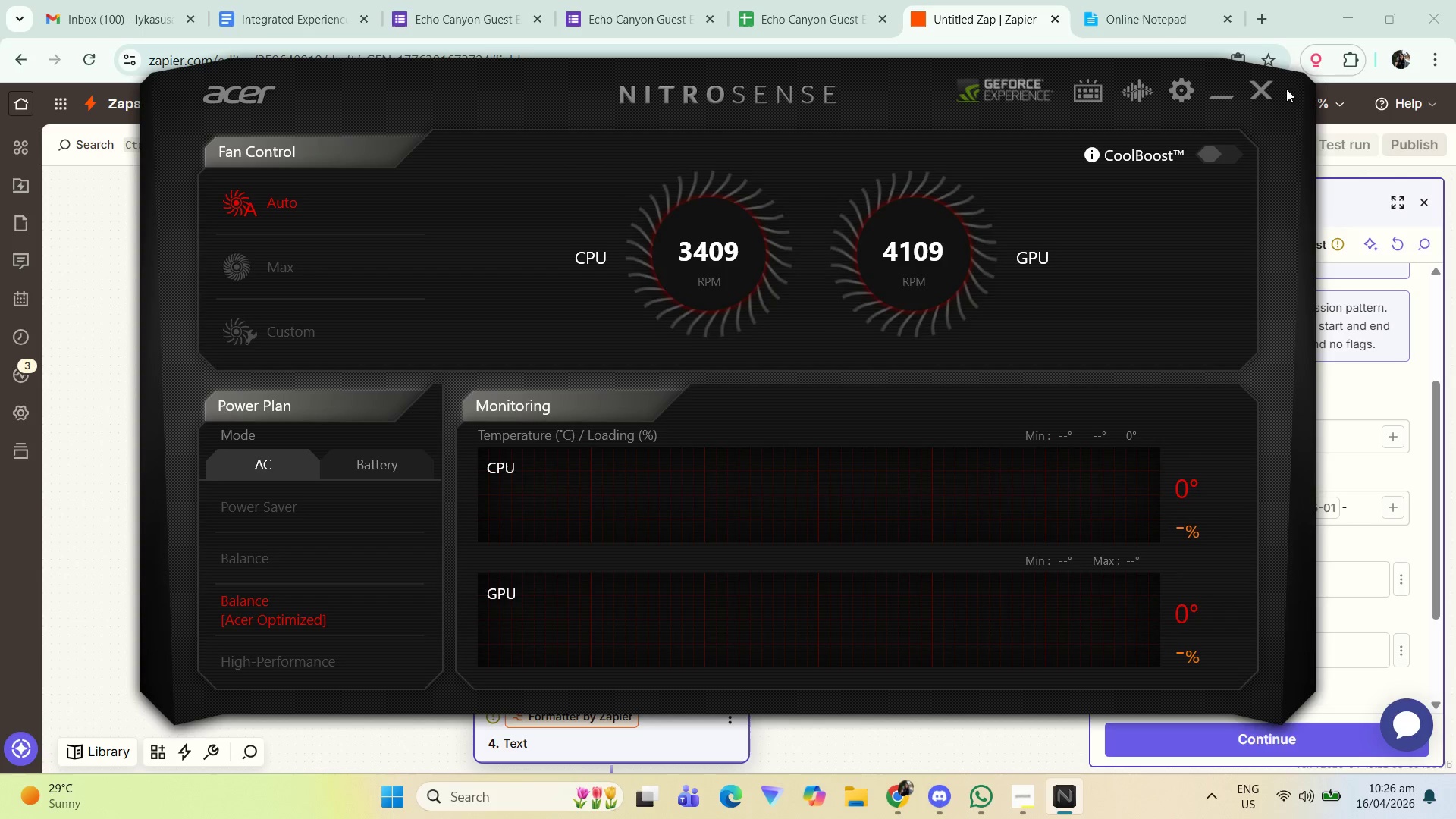 
left_click([1265, 89])
 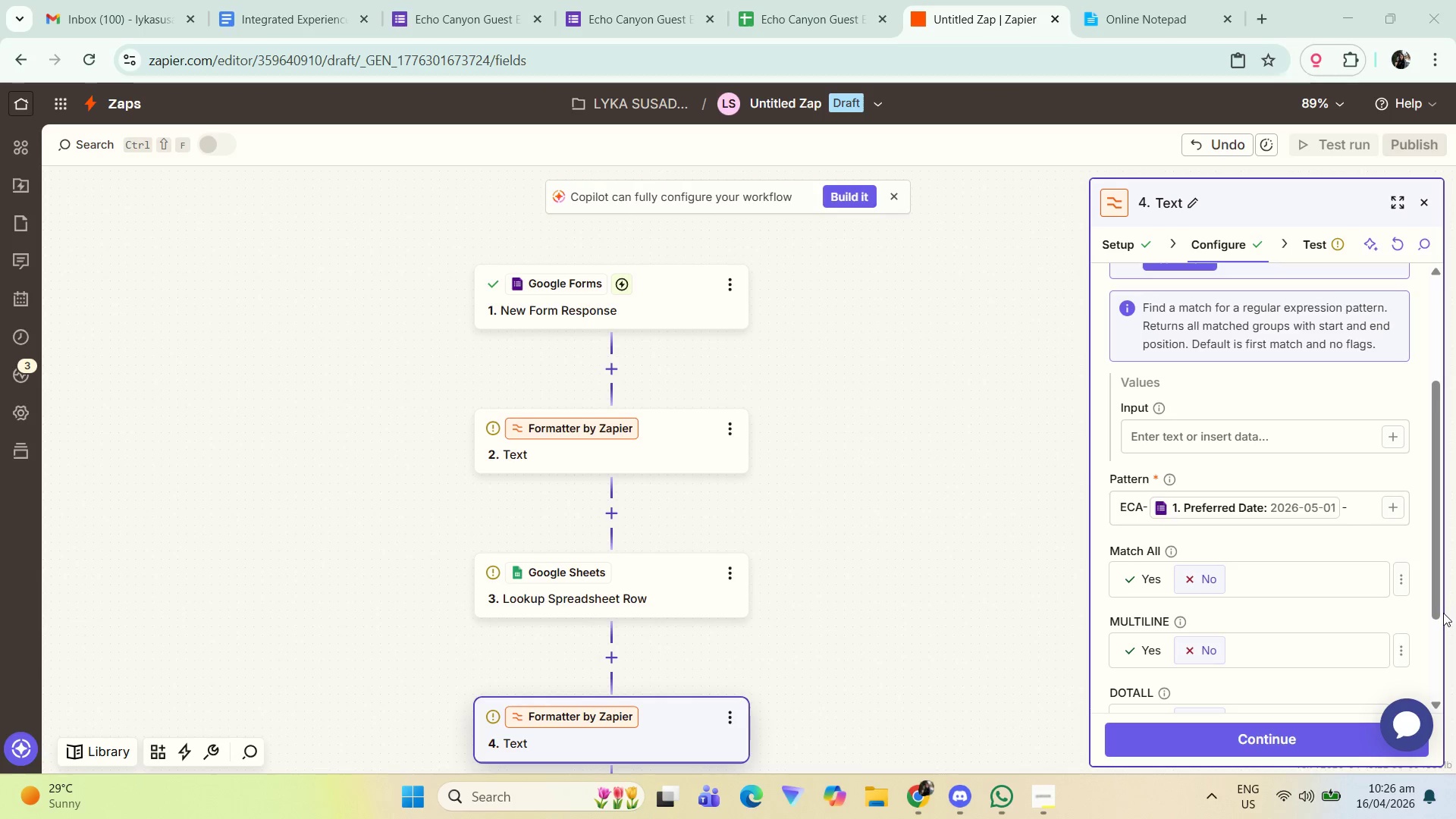 
wait(8.11)
 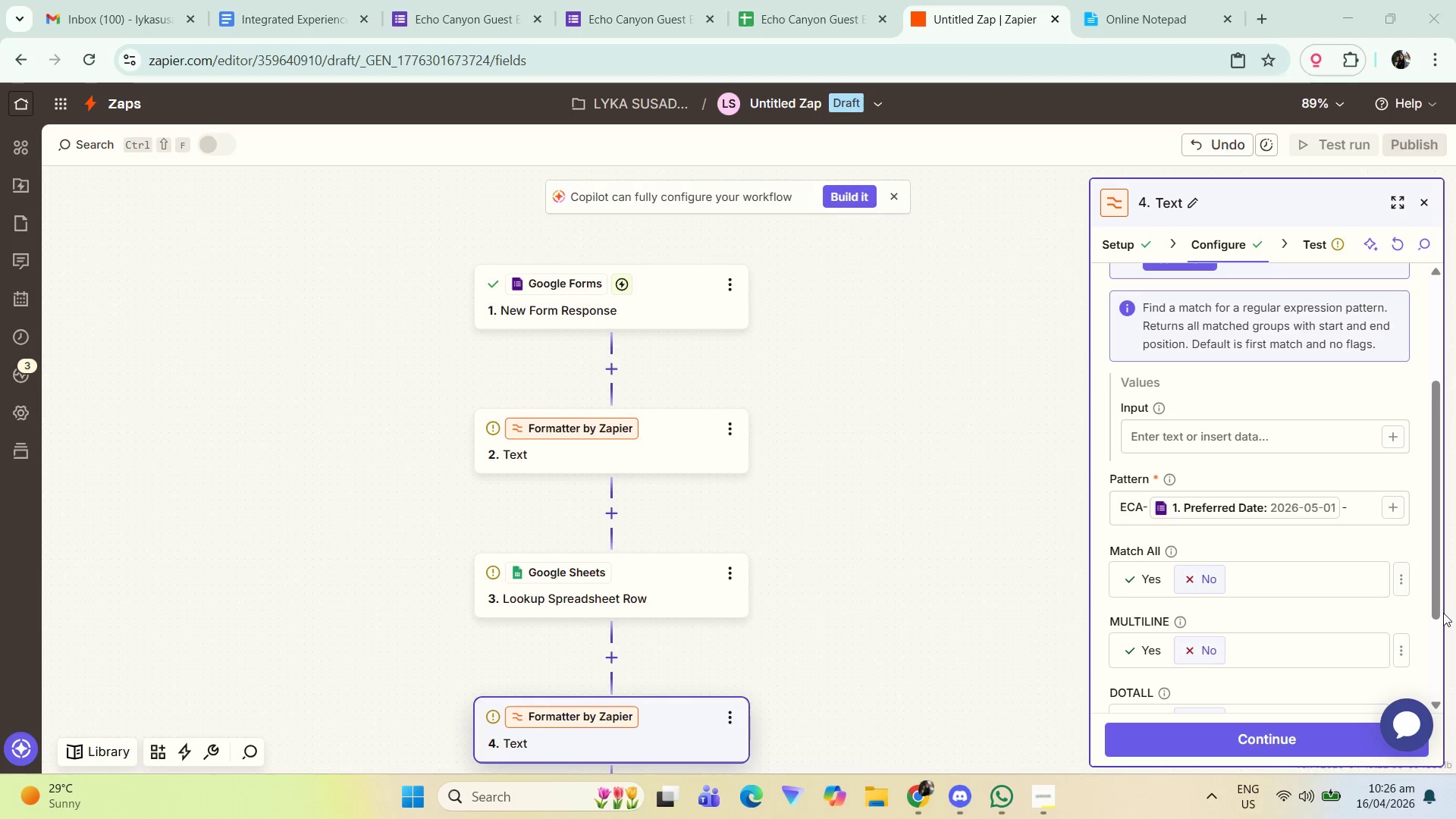 
scroll: coordinate [1294, 566], scroll_direction: down, amount: 4.0
 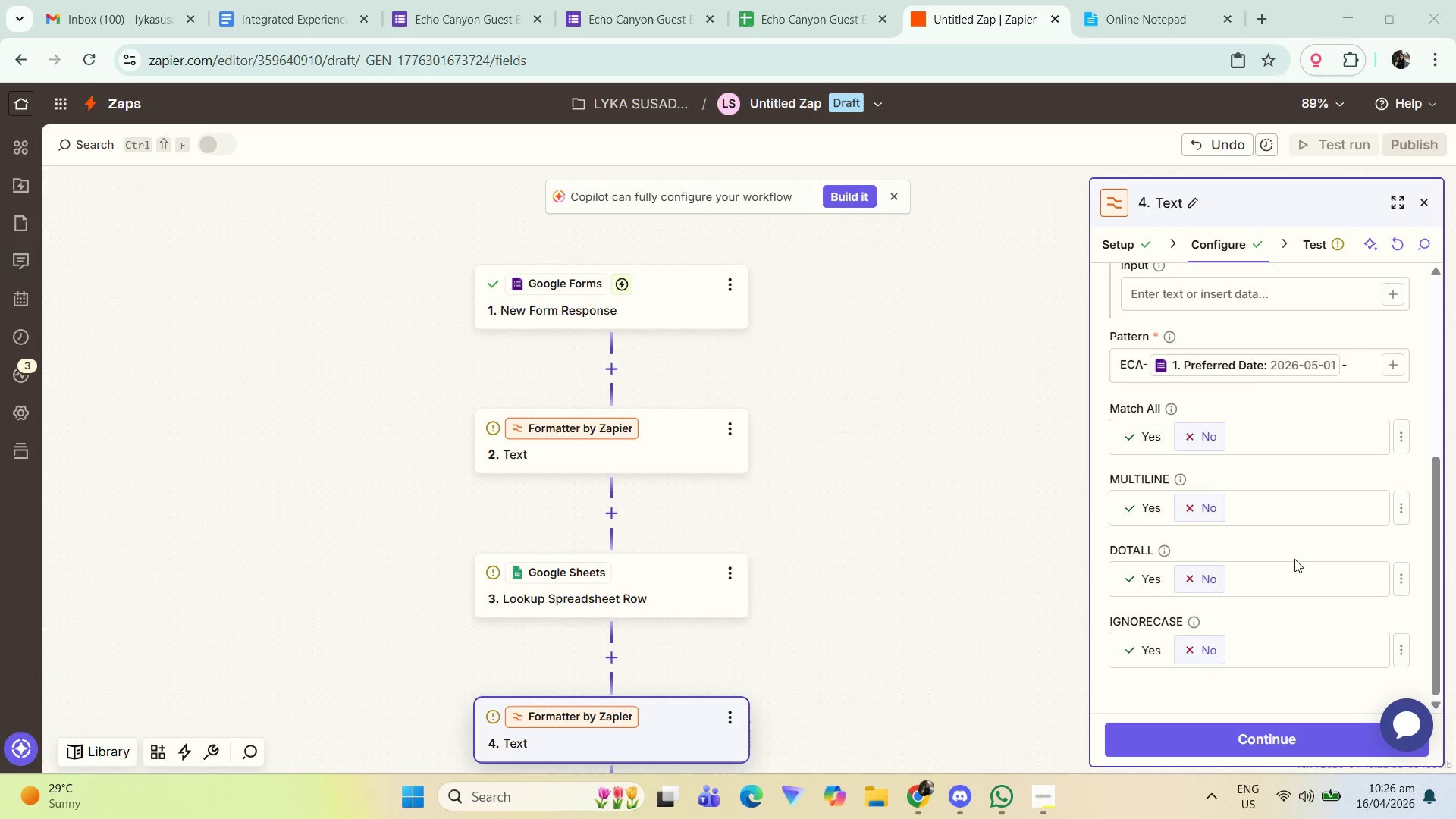 
scroll: coordinate [1294, 557], scroll_direction: up, amount: 2.0
 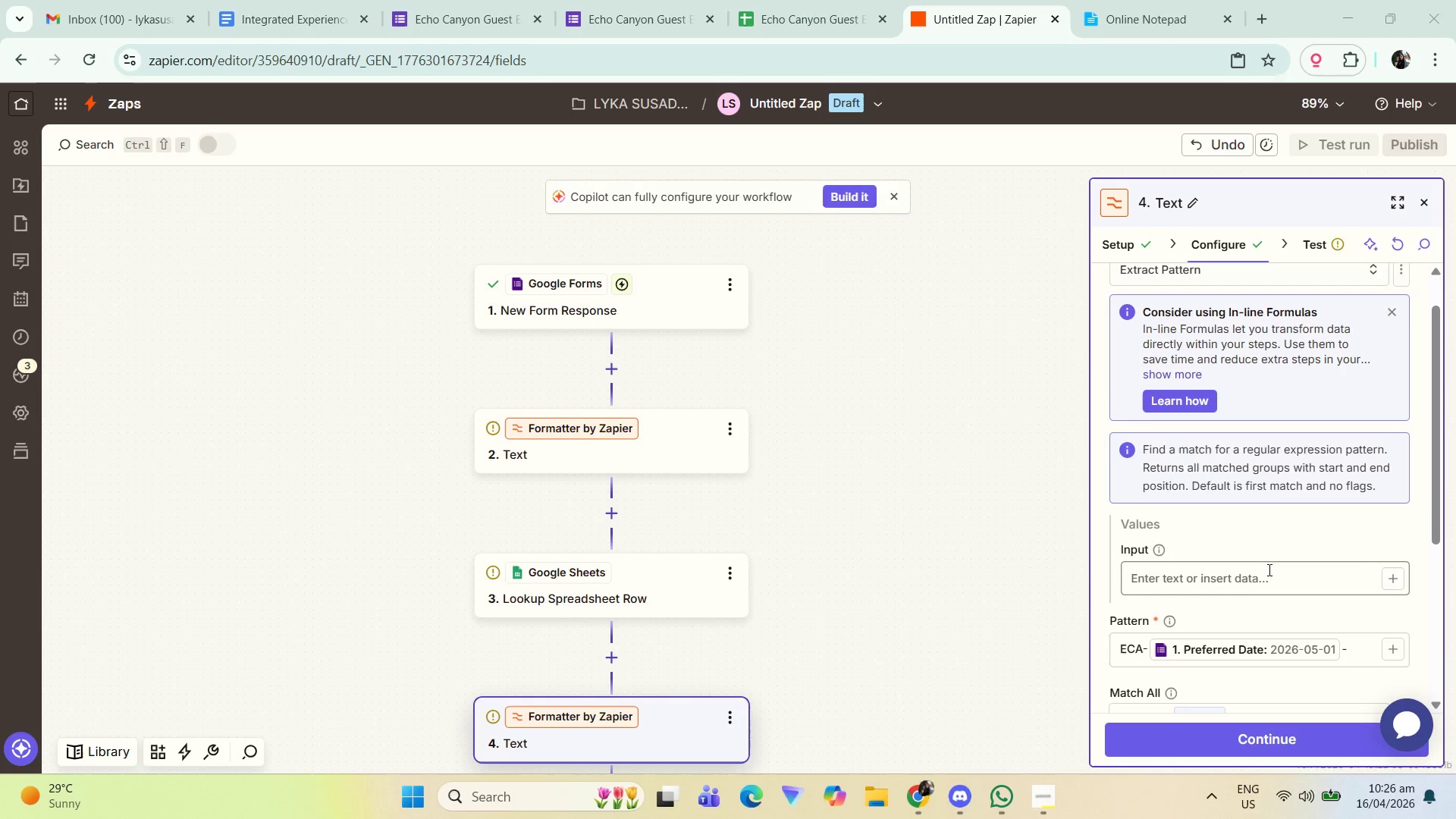 
left_click([1250, 569])
 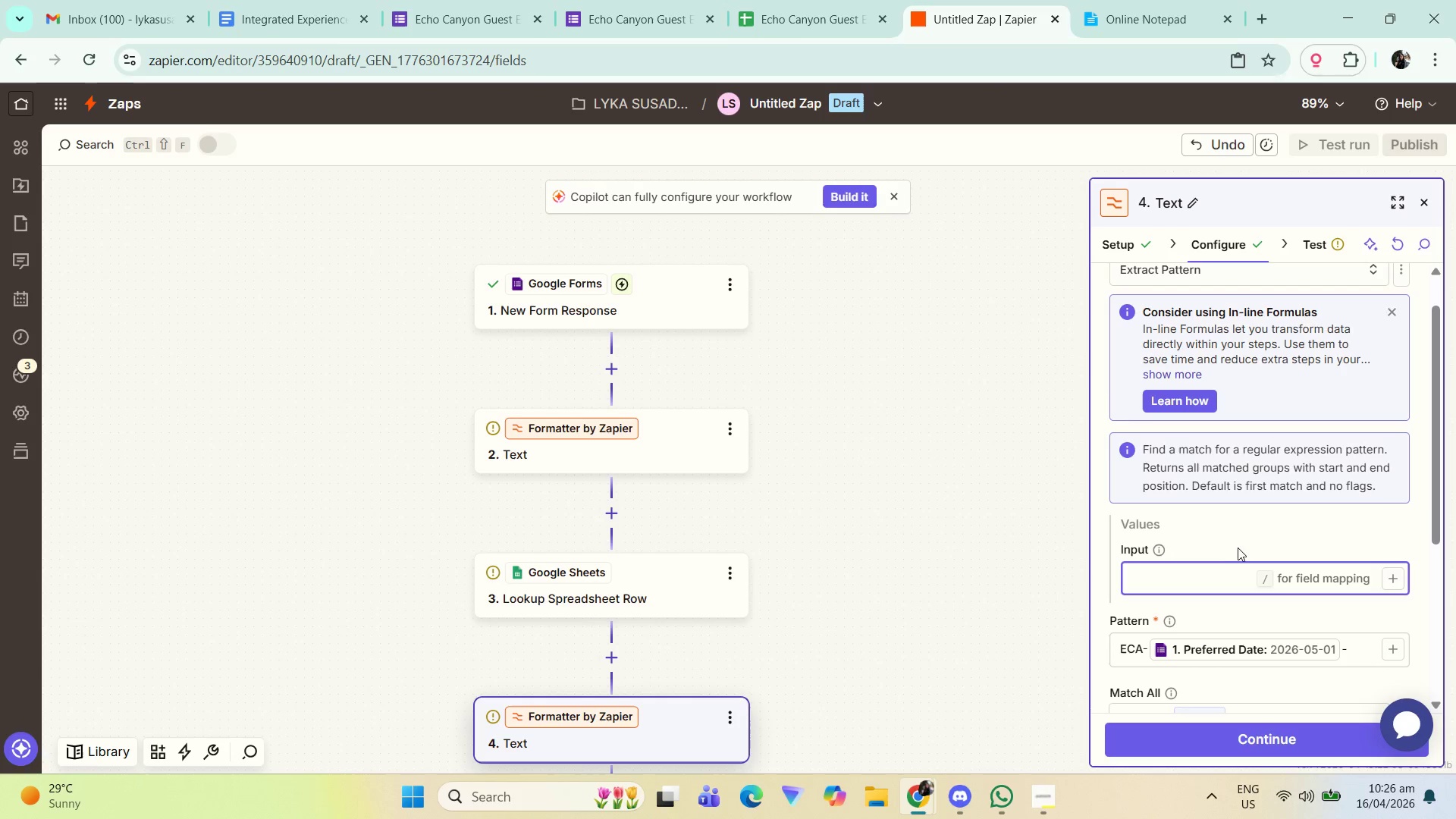 
scroll: coordinate [1250, 551], scroll_direction: none, amount: 0.0
 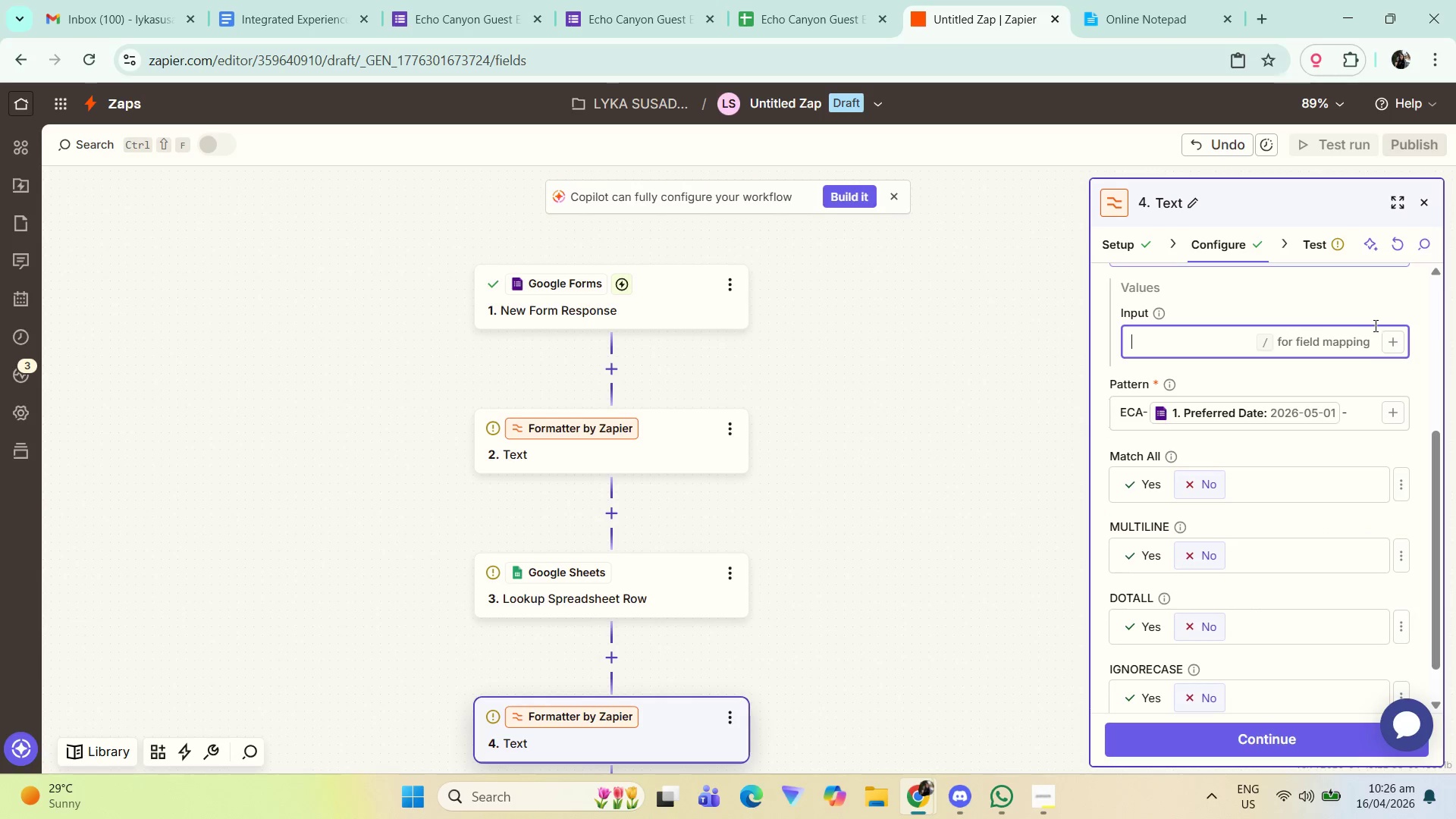 
left_click([1391, 336])
 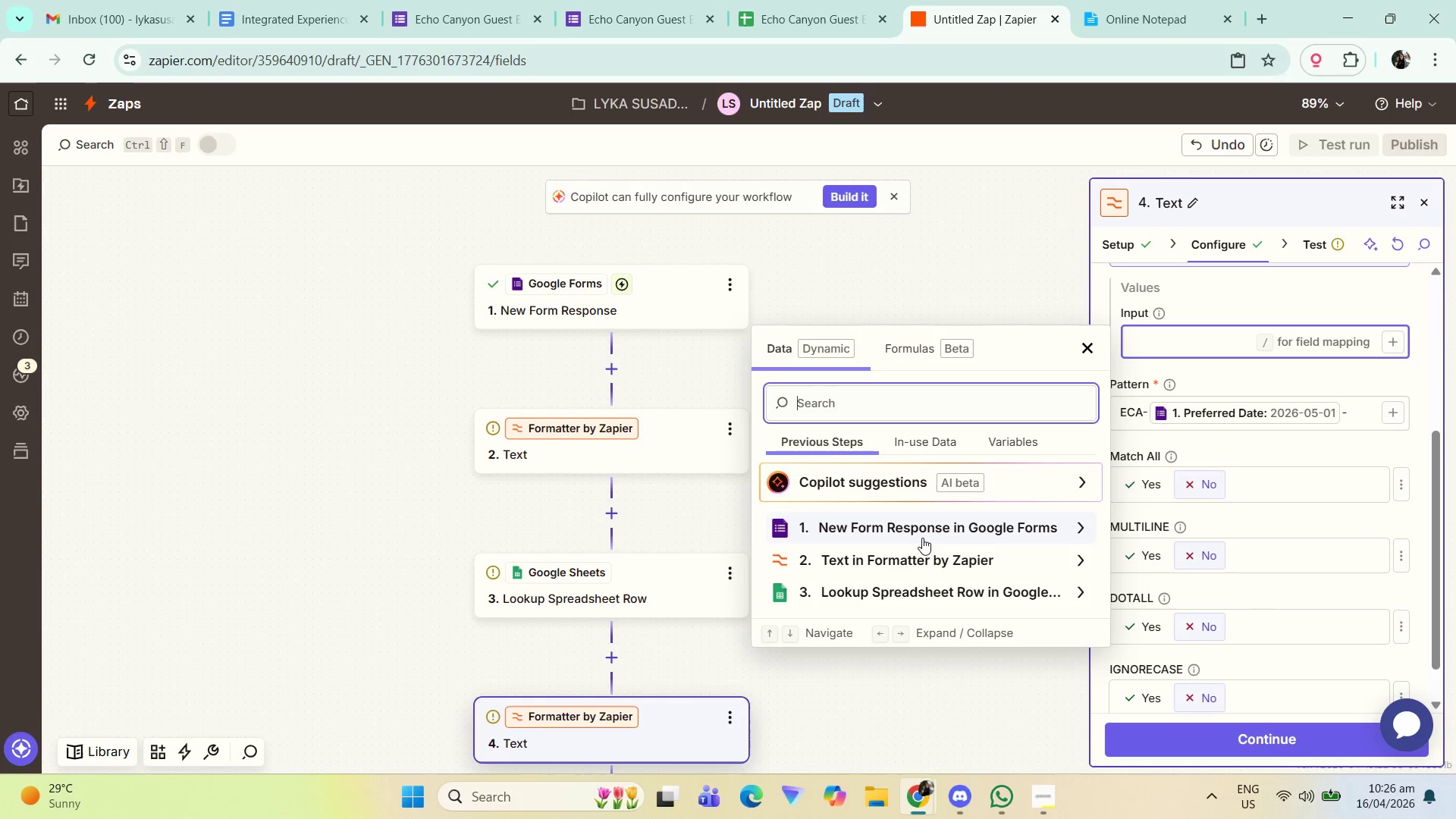 
left_click([933, 532])
 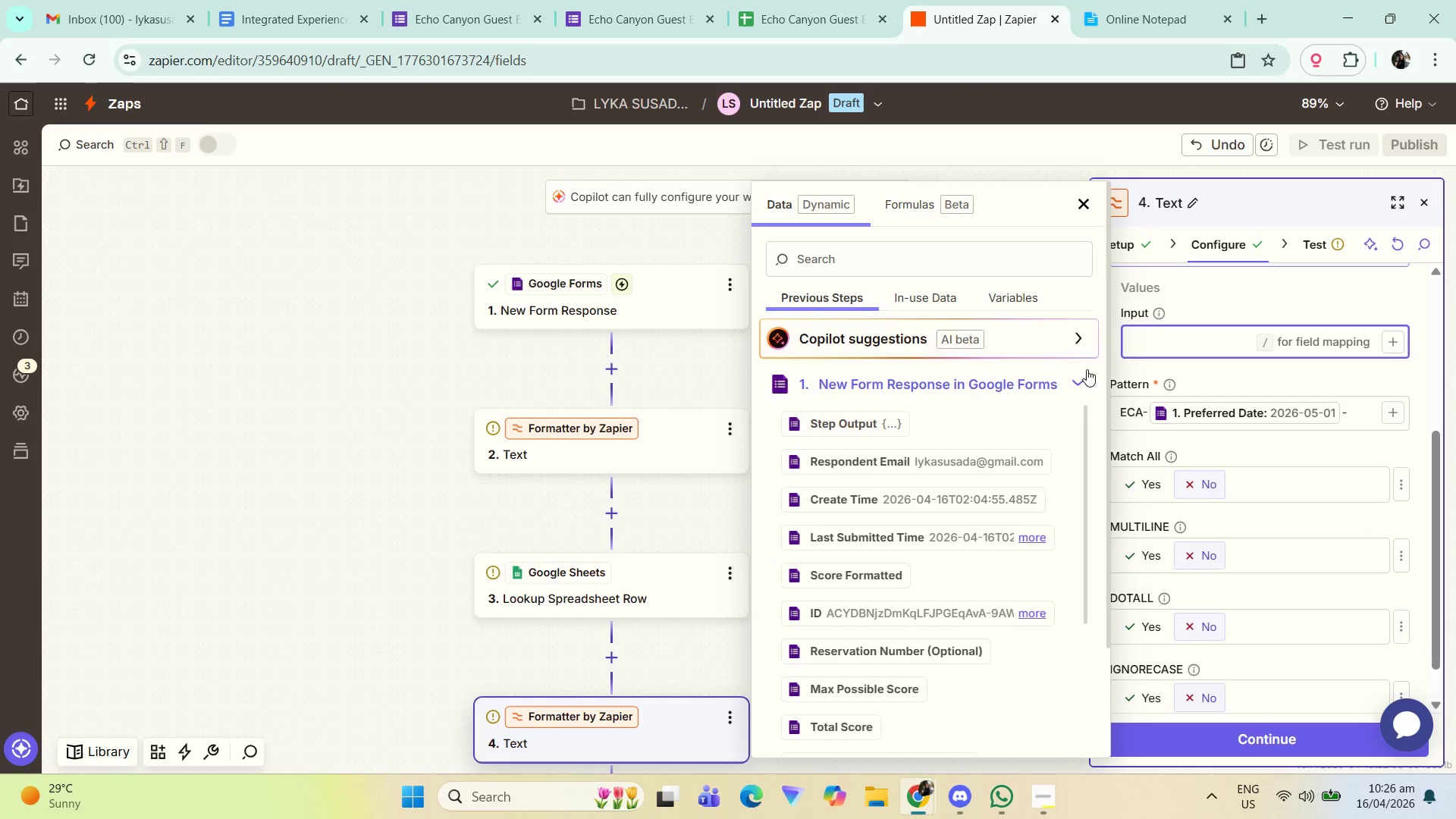 
left_click([1081, 198])
 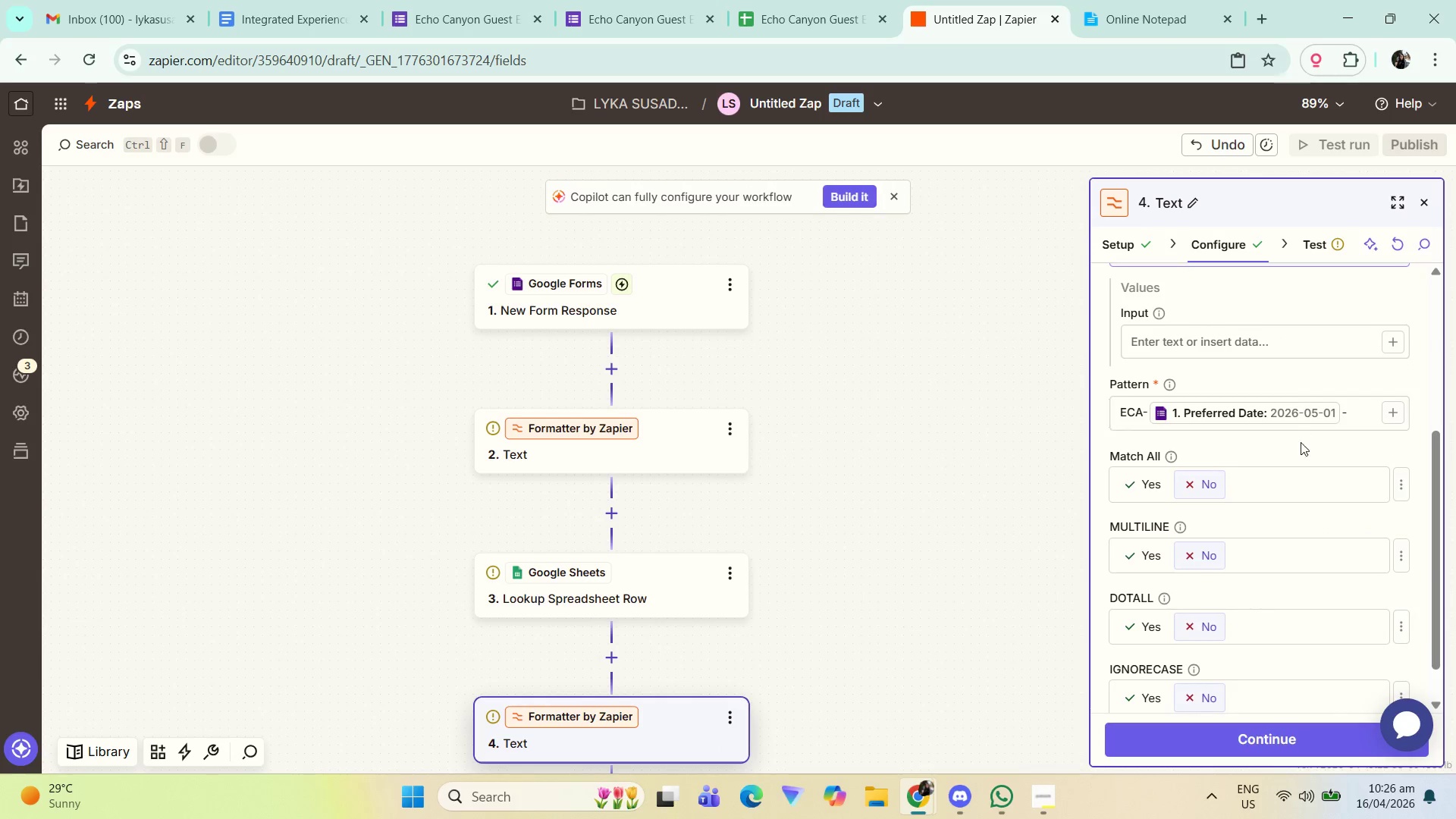 
scroll: coordinate [1289, 450], scroll_direction: up, amount: 1.0
 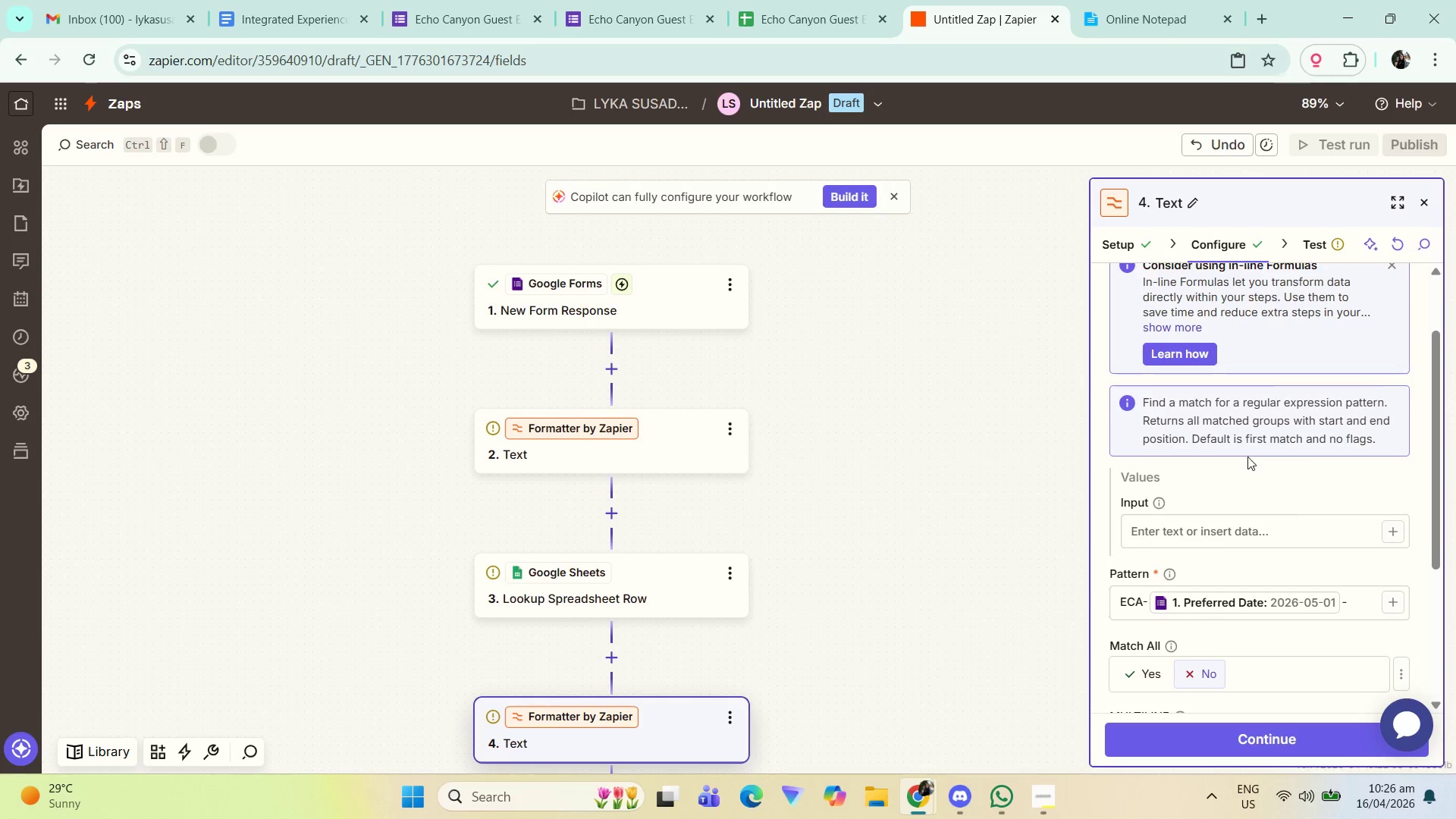 
scroll: coordinate [1255, 460], scroll_direction: none, amount: 0.0
 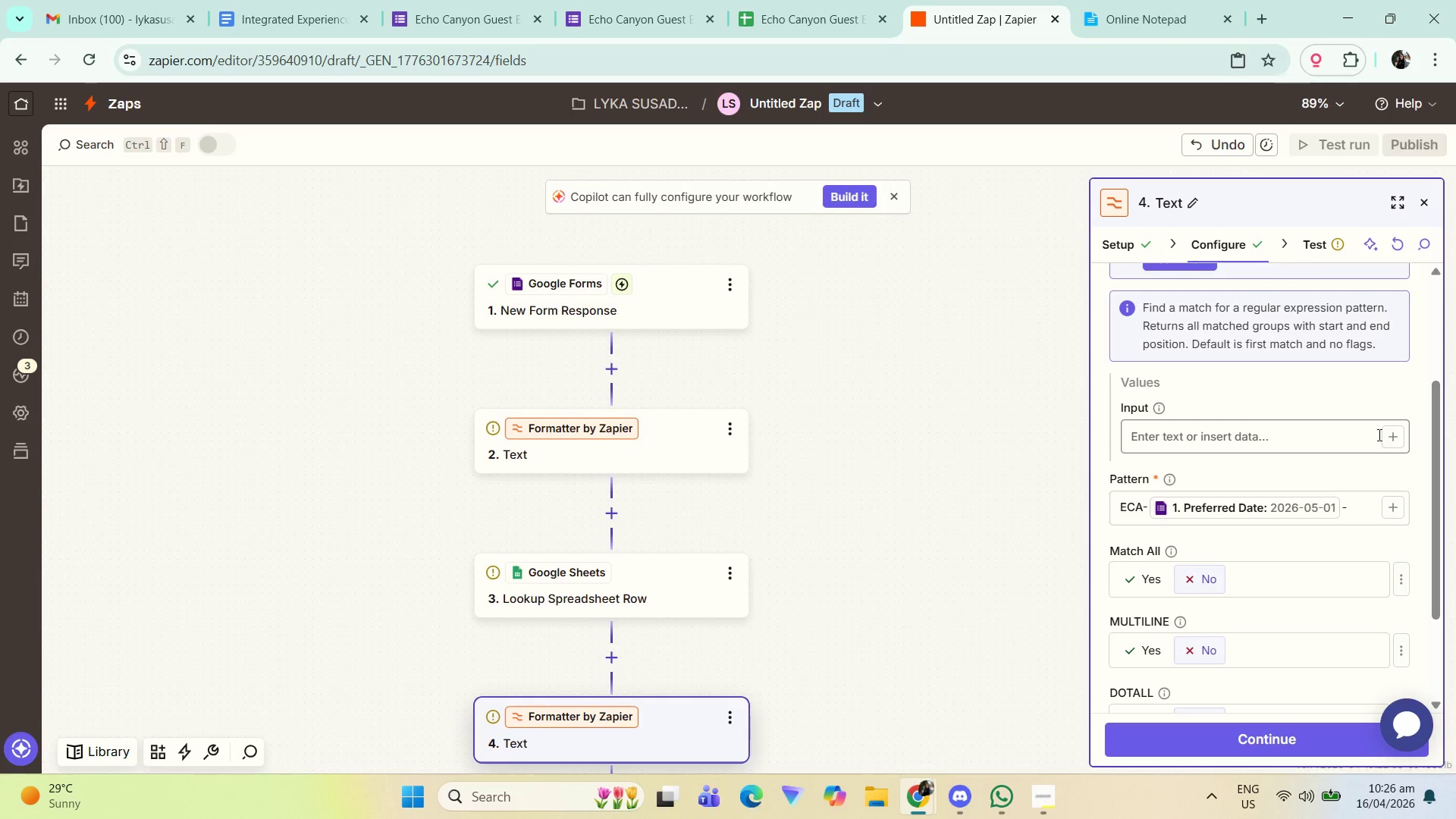 
scroll: coordinate [1351, 441], scroll_direction: down, amount: 1.0
 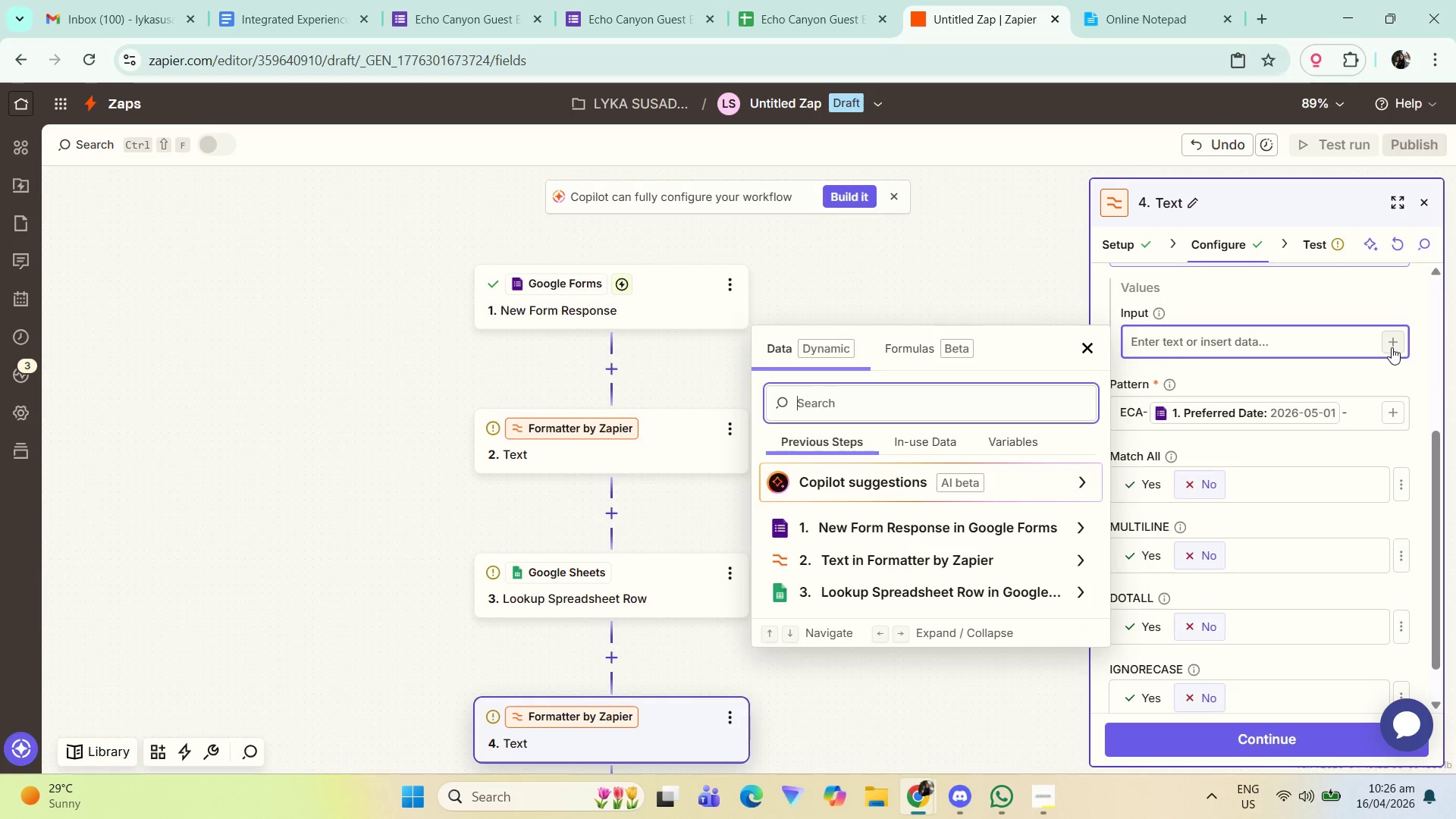 
left_click([883, 524])
 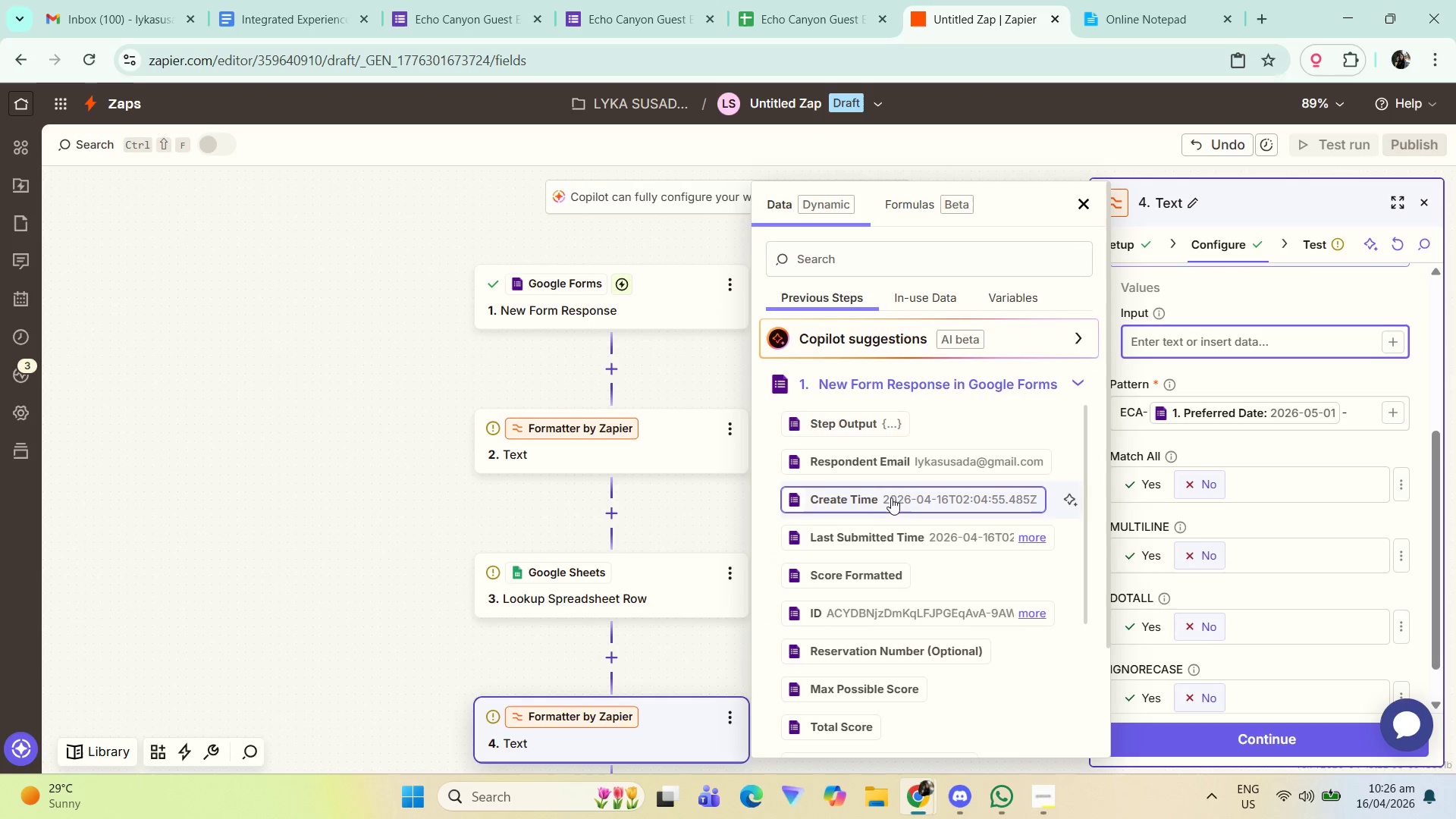 
scroll: coordinate [893, 604], scroll_direction: down, amount: 4.0
 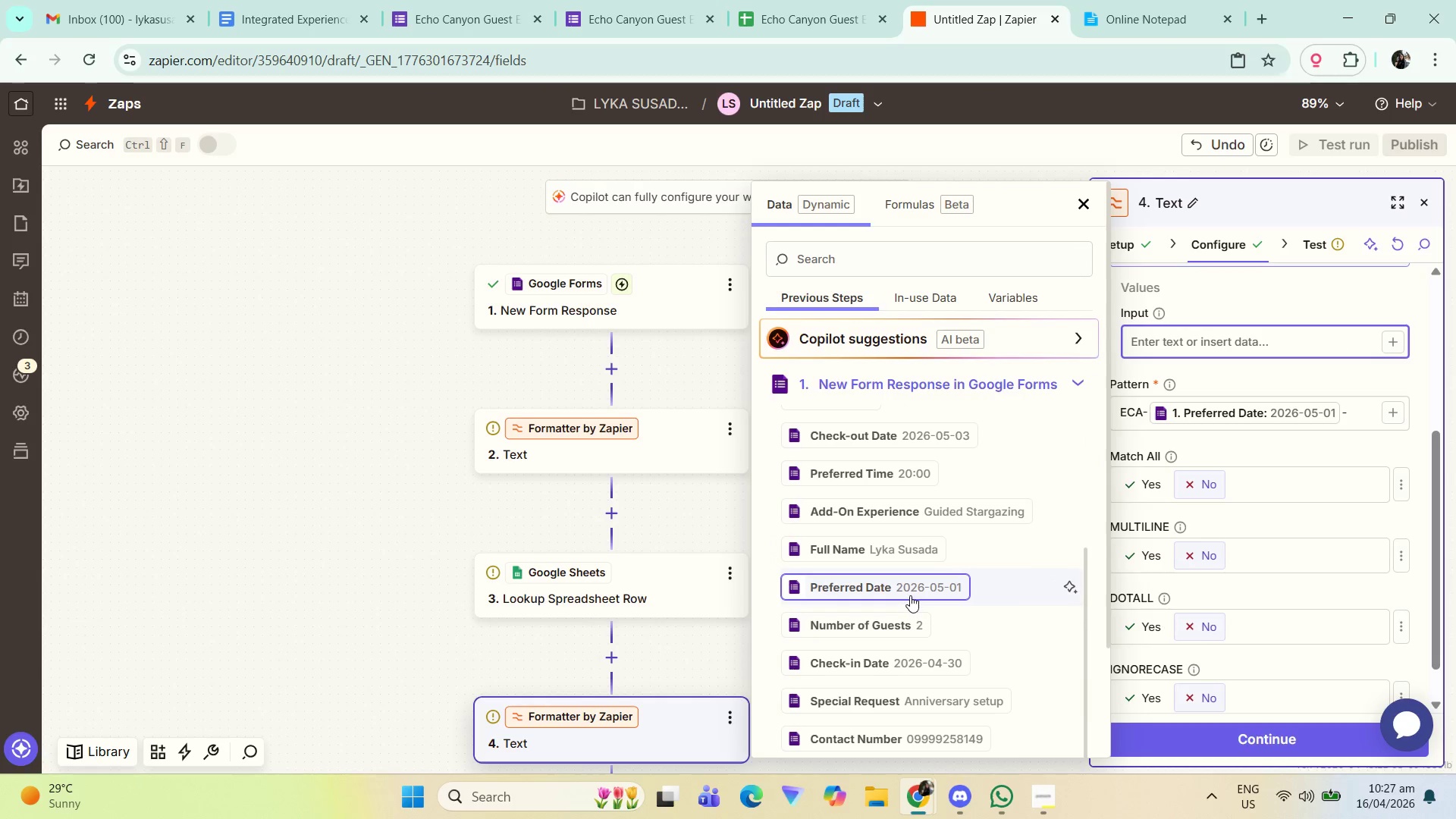 
left_click([911, 595])
 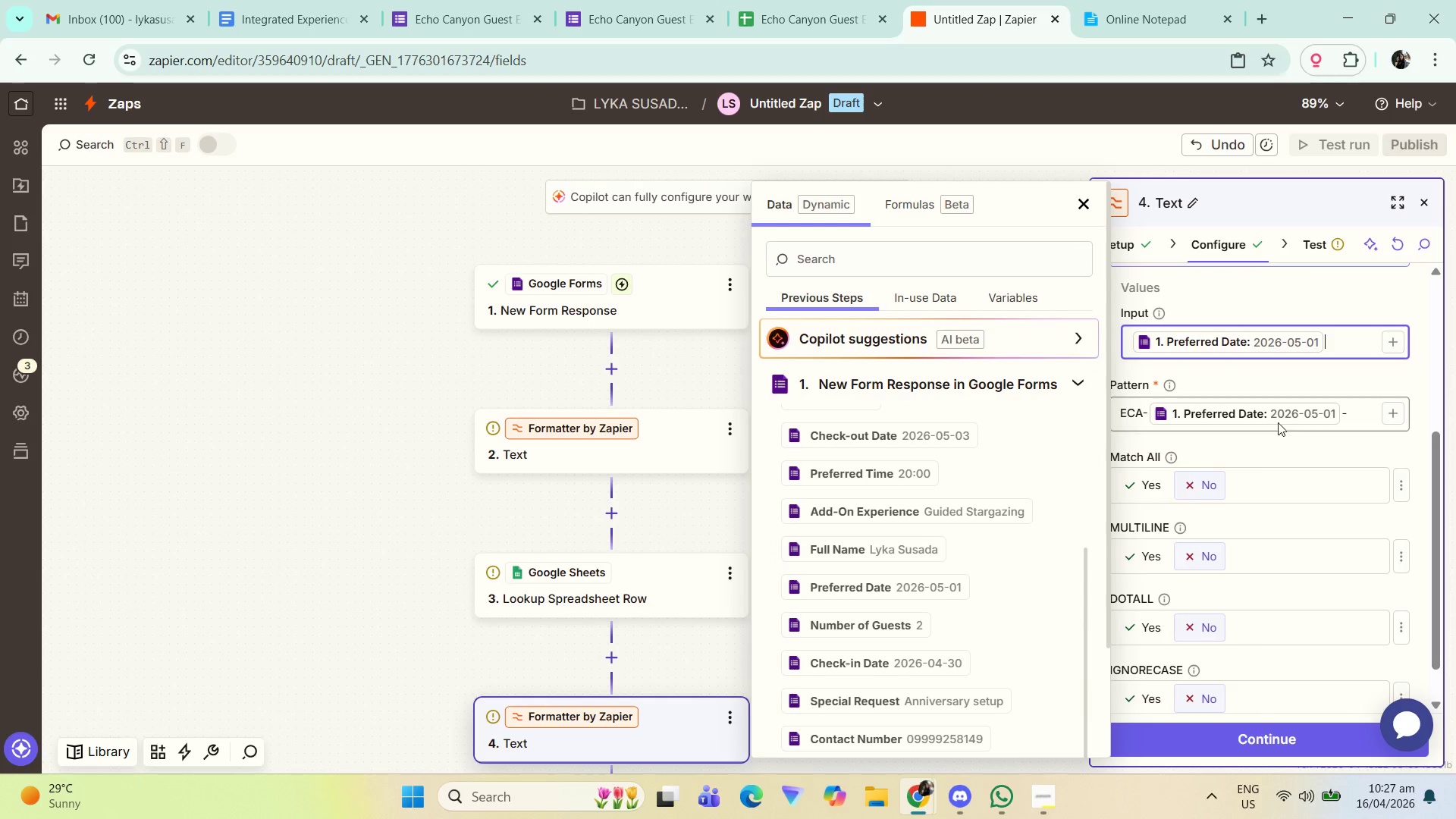 
left_click([1341, 382])
 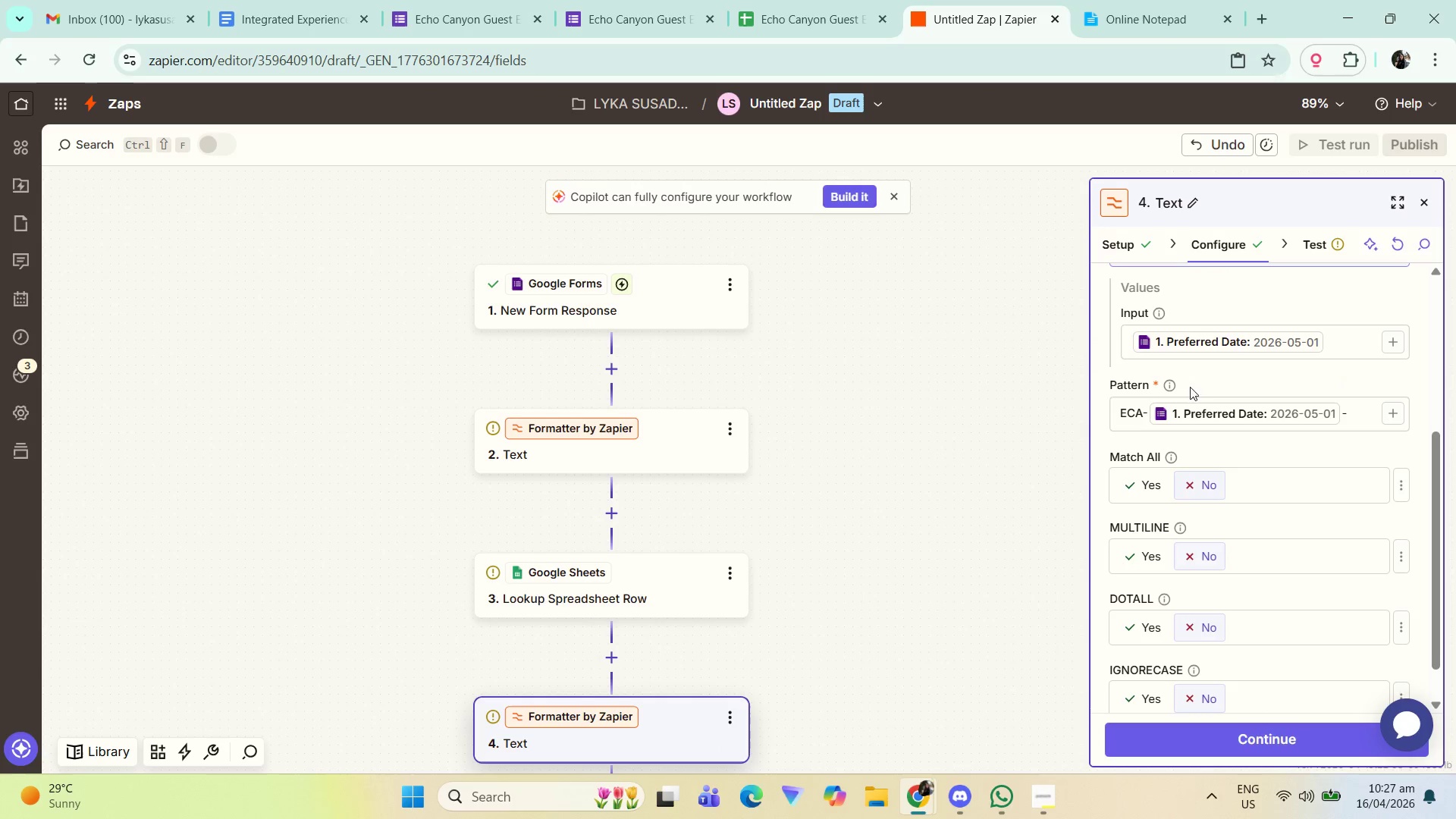 
left_click([1174, 383])
 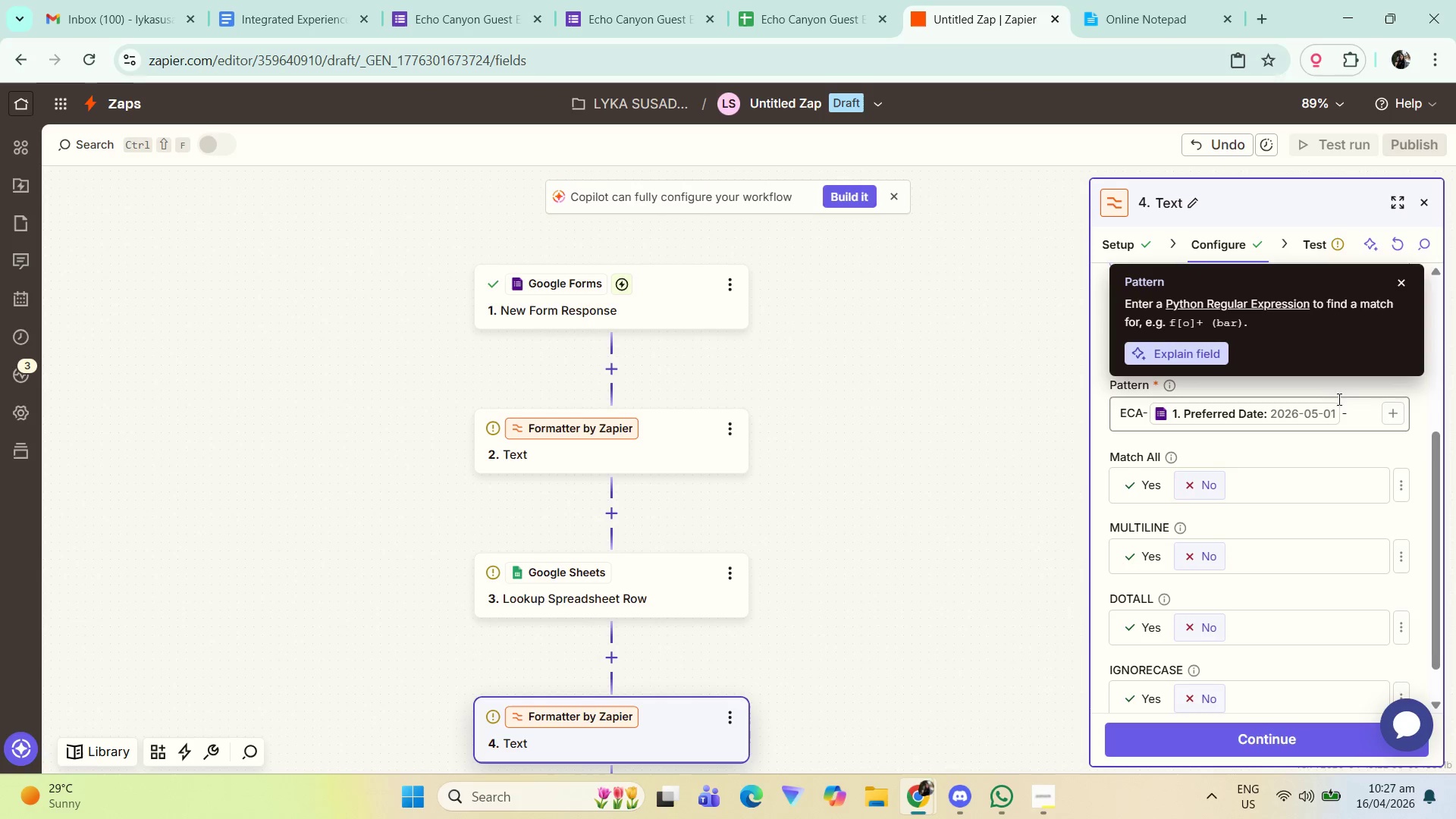 
double_click([1355, 382])
 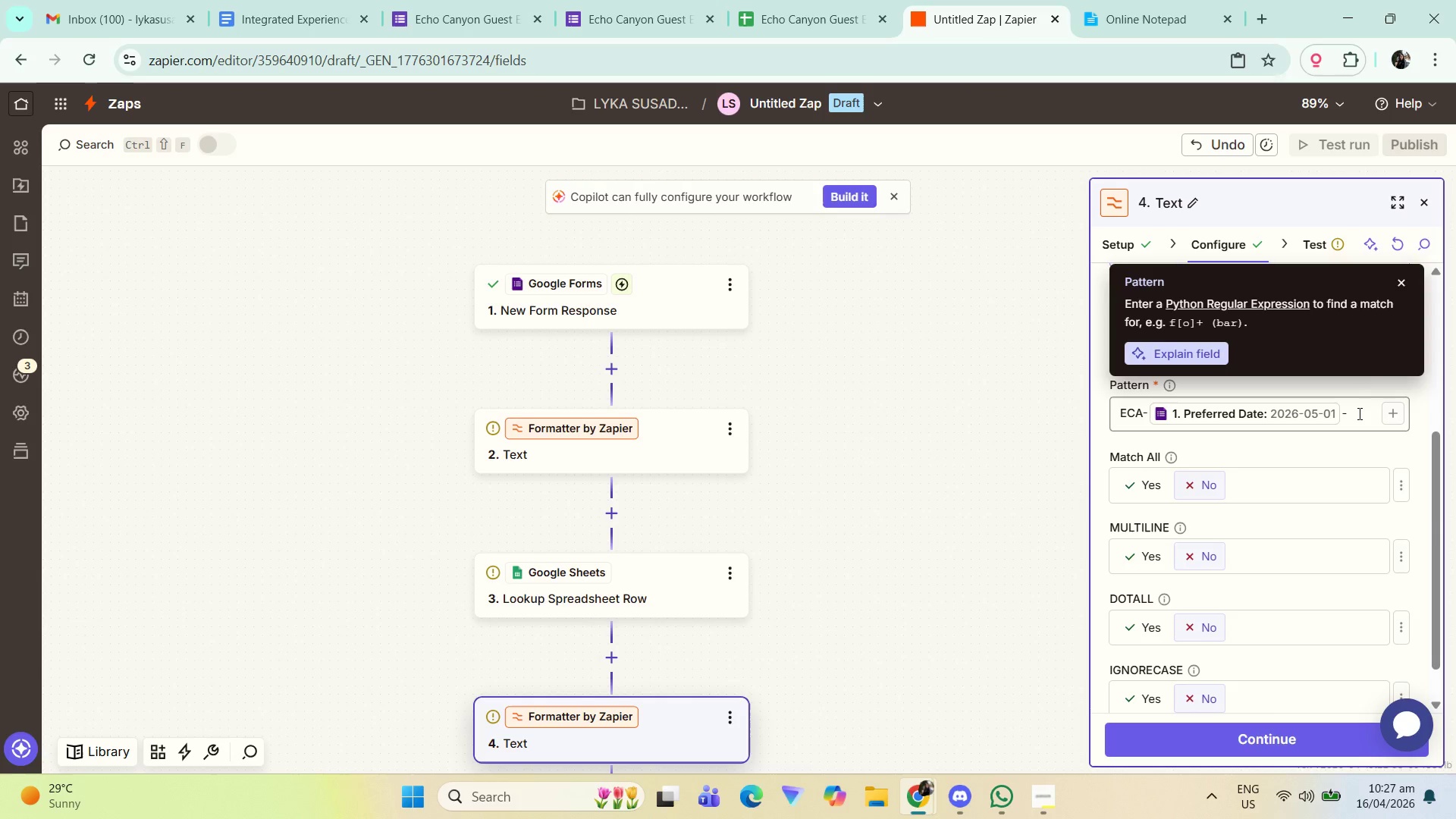 
triple_click([1357, 415])
 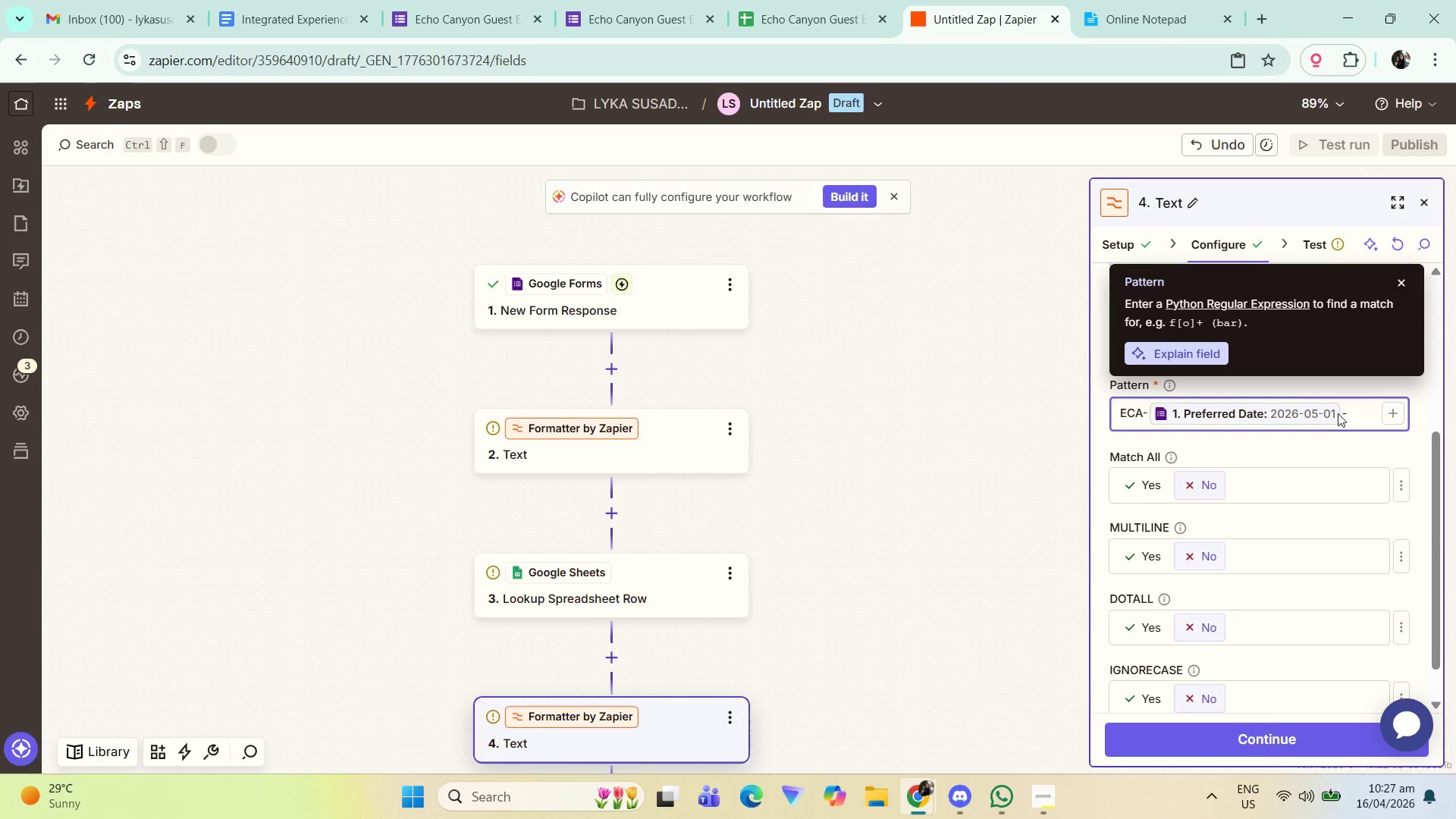 
left_click([1341, 413])
 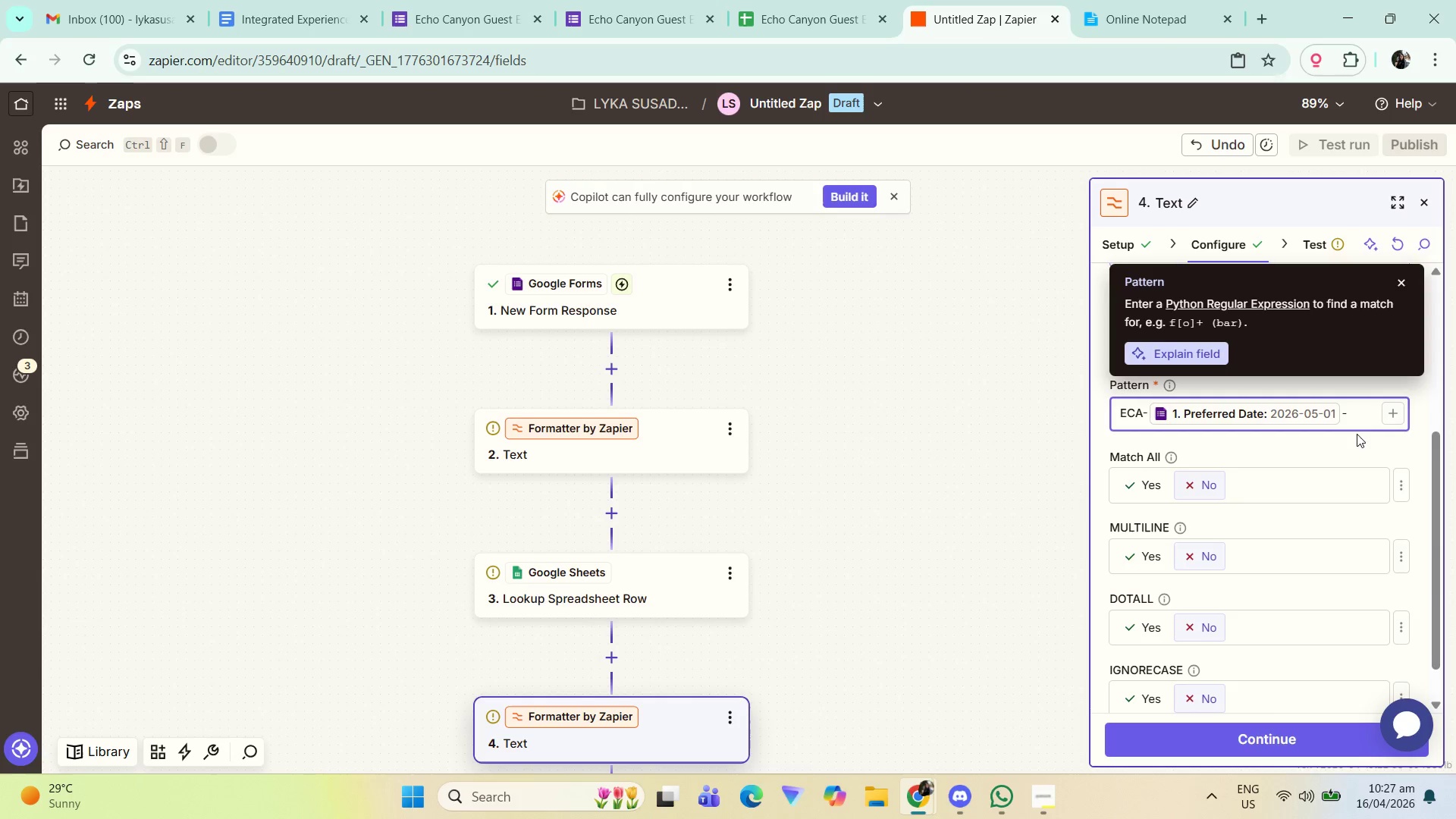 
key(Backspace)
 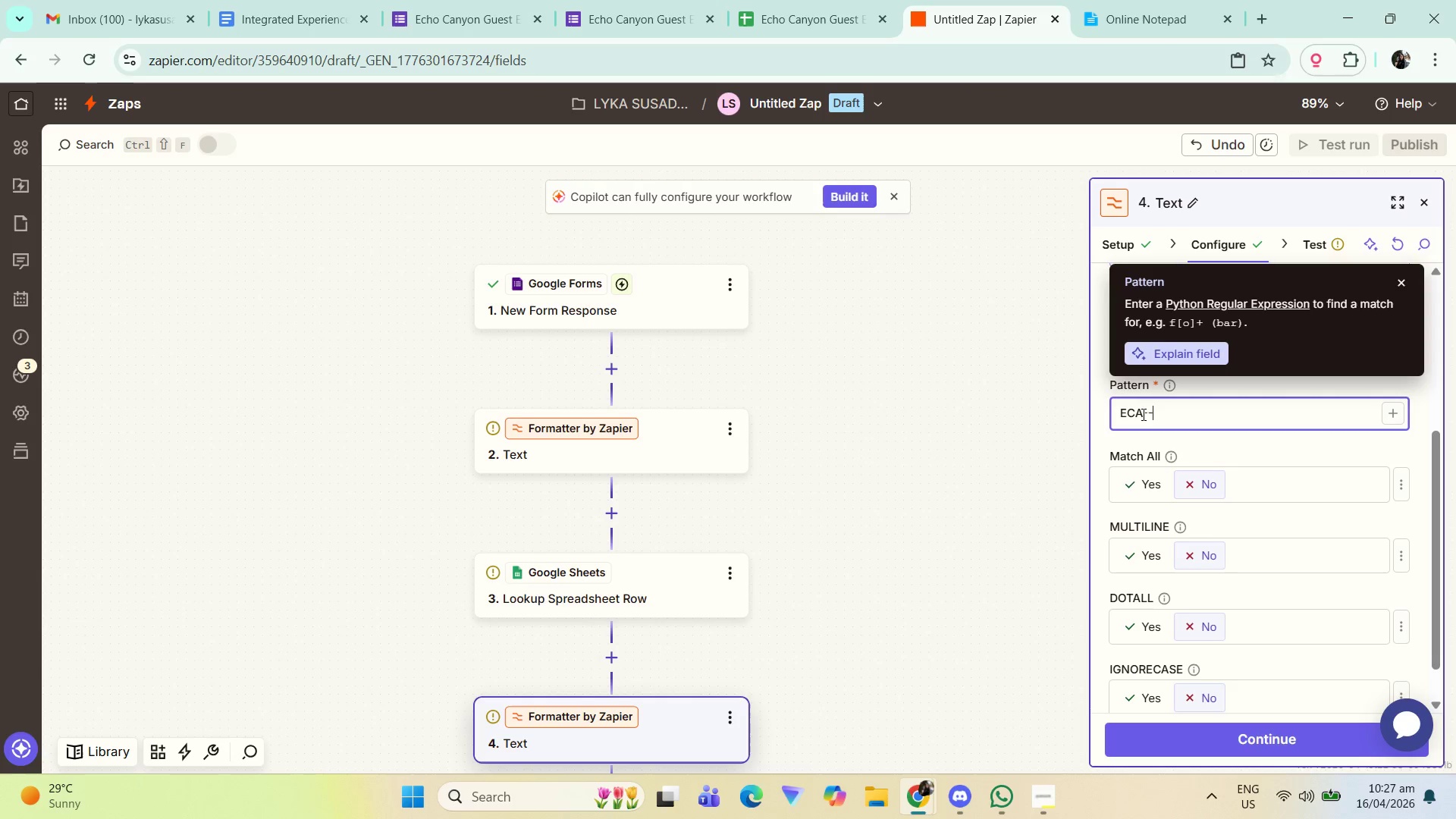 
left_click([1150, 407])
 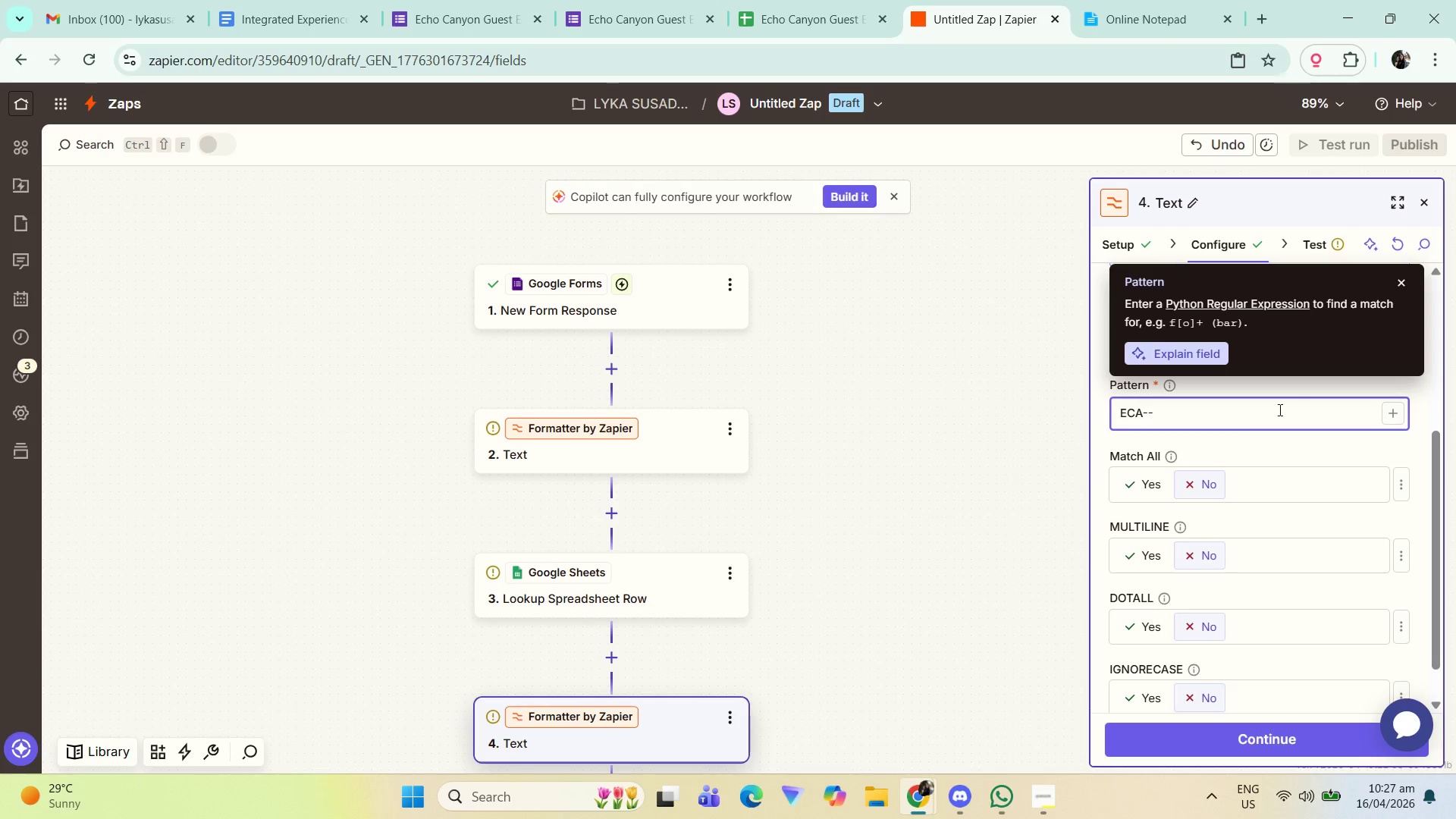 
left_click([1294, 381])
 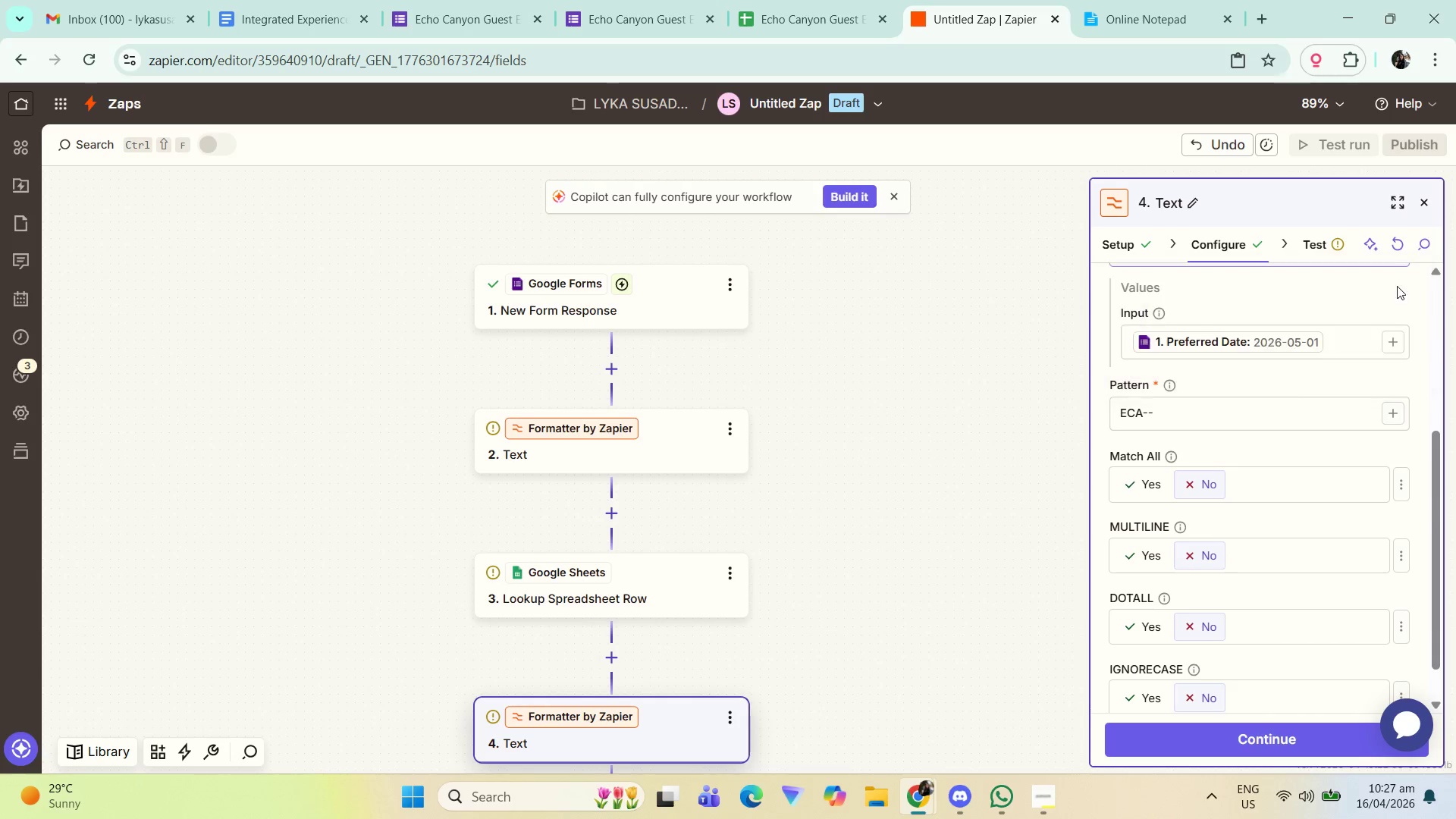 
scroll: coordinate [1249, 482], scroll_direction: up, amount: 4.0
 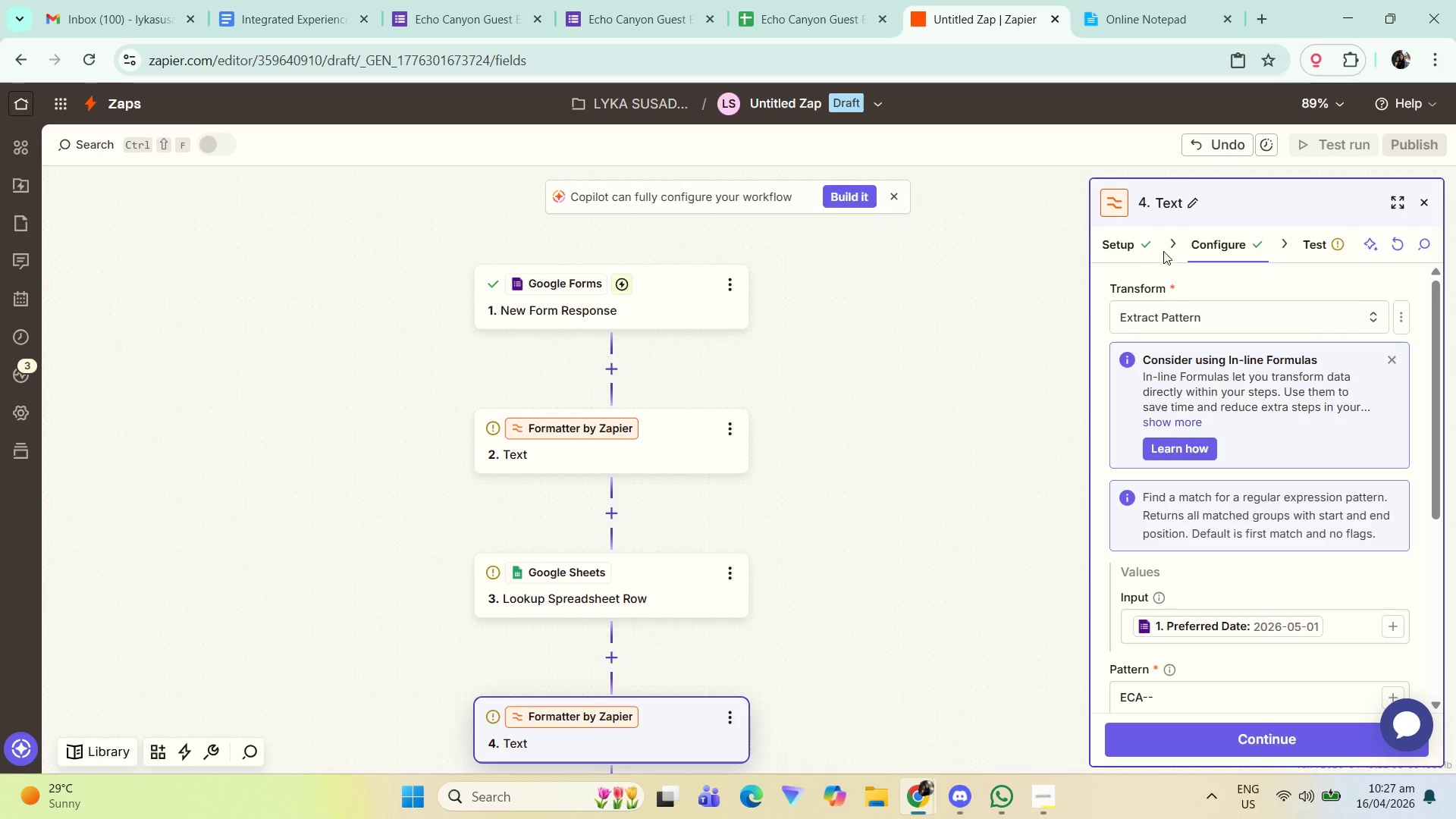 
left_click([1143, 248])
 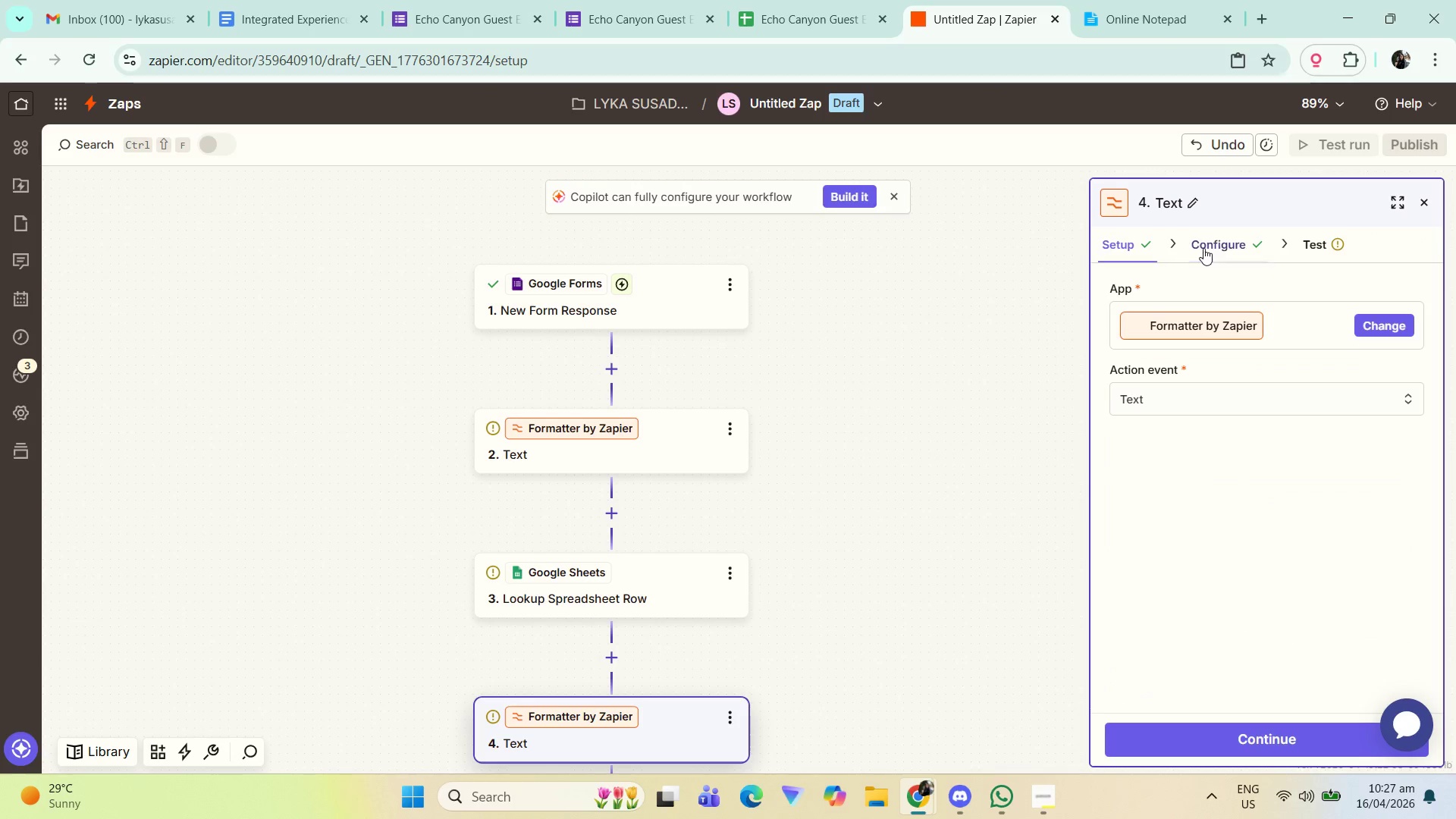 
left_click([1203, 248])
 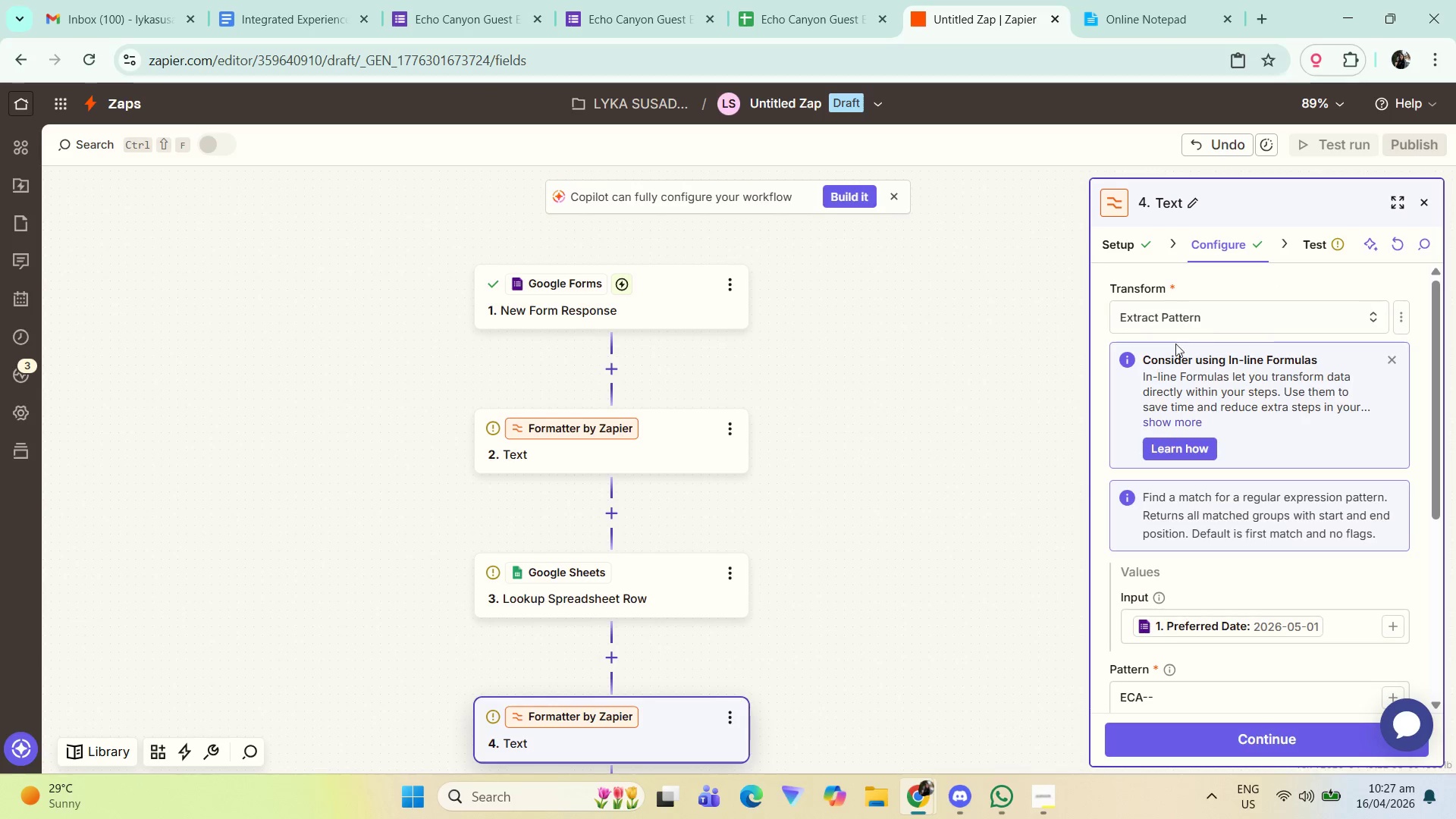 
scroll: coordinate [1221, 373], scroll_direction: down, amount: 1.0
 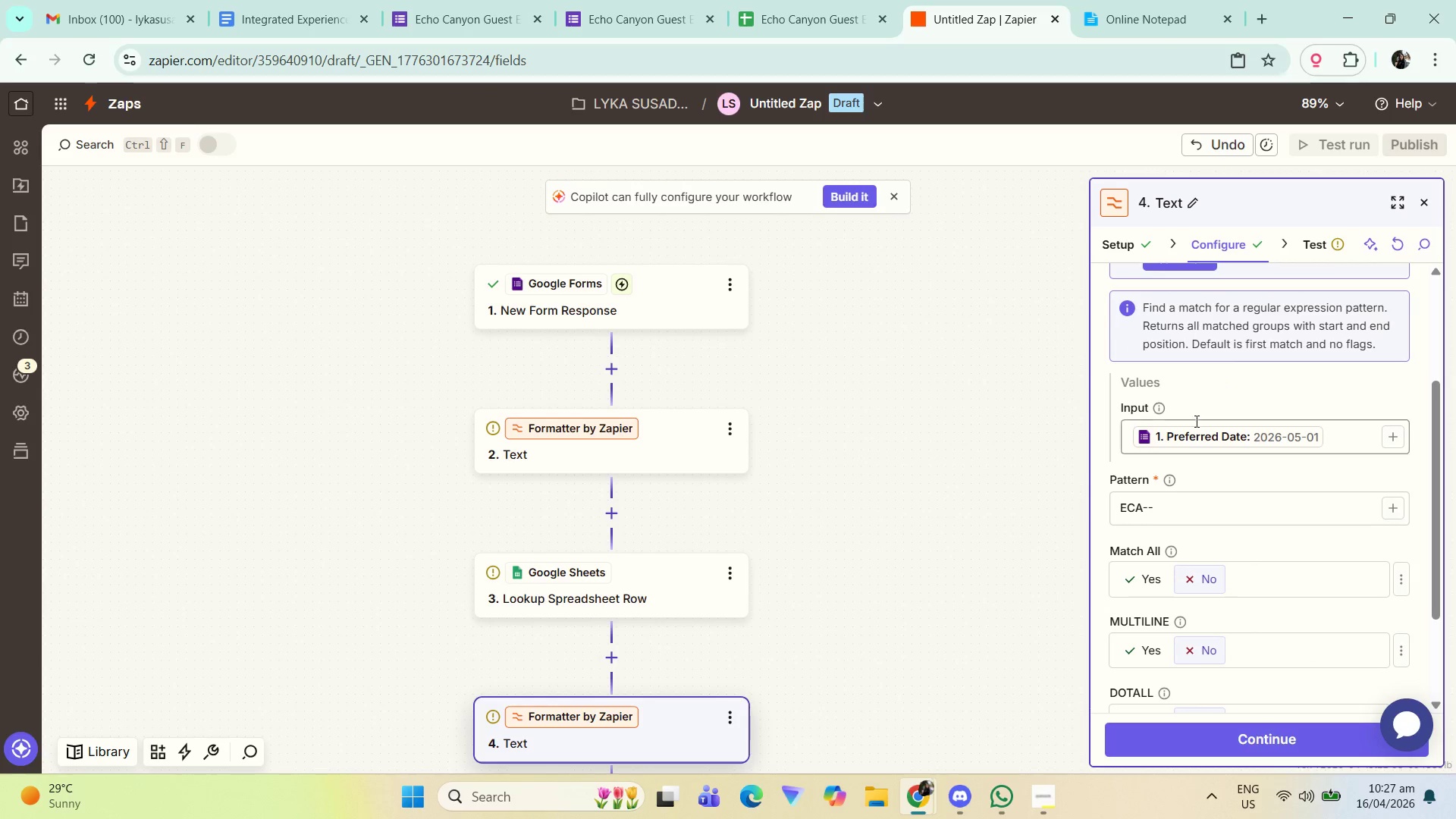 
left_click([1155, 403])
 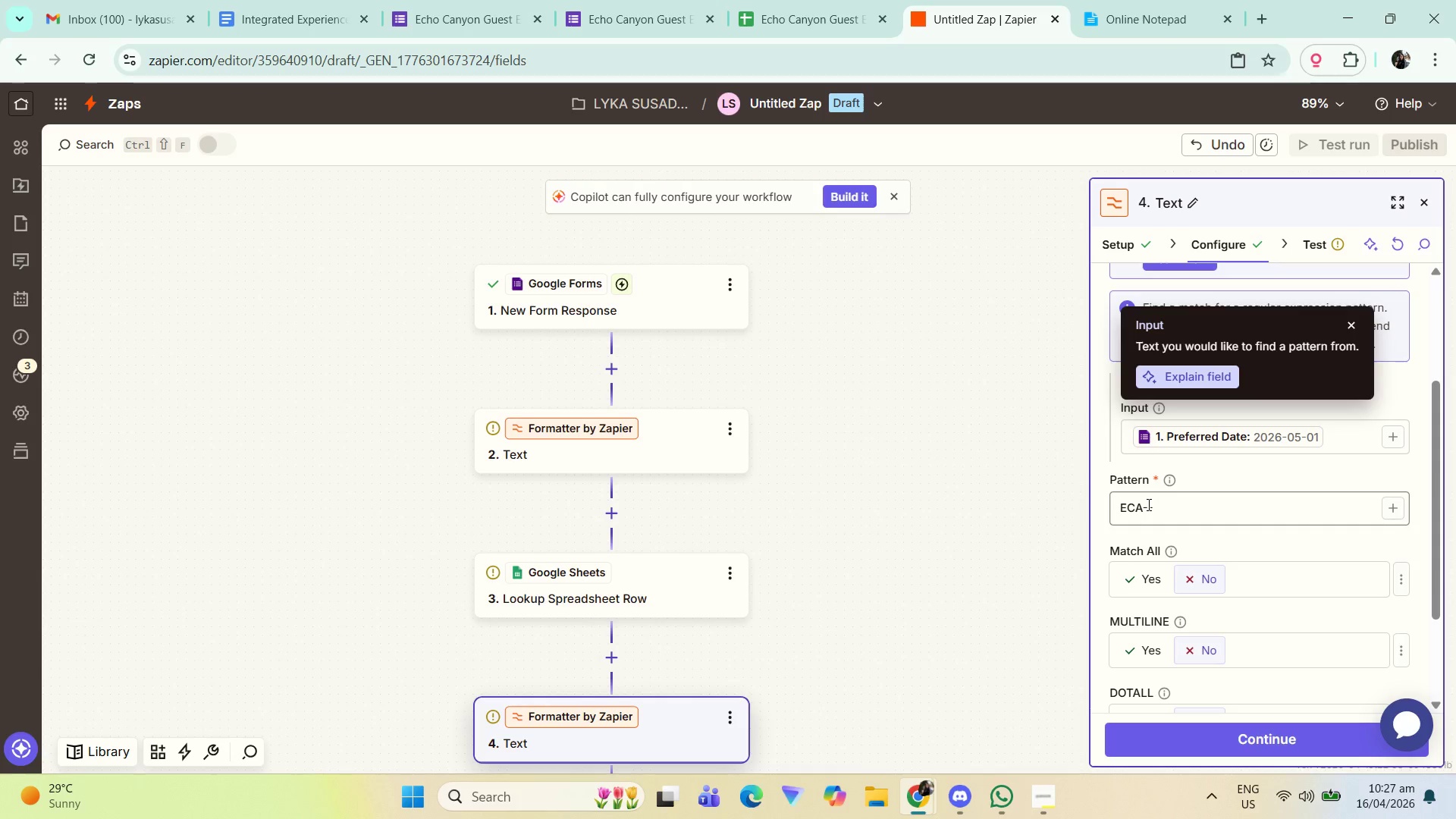 
wait(21.08)
 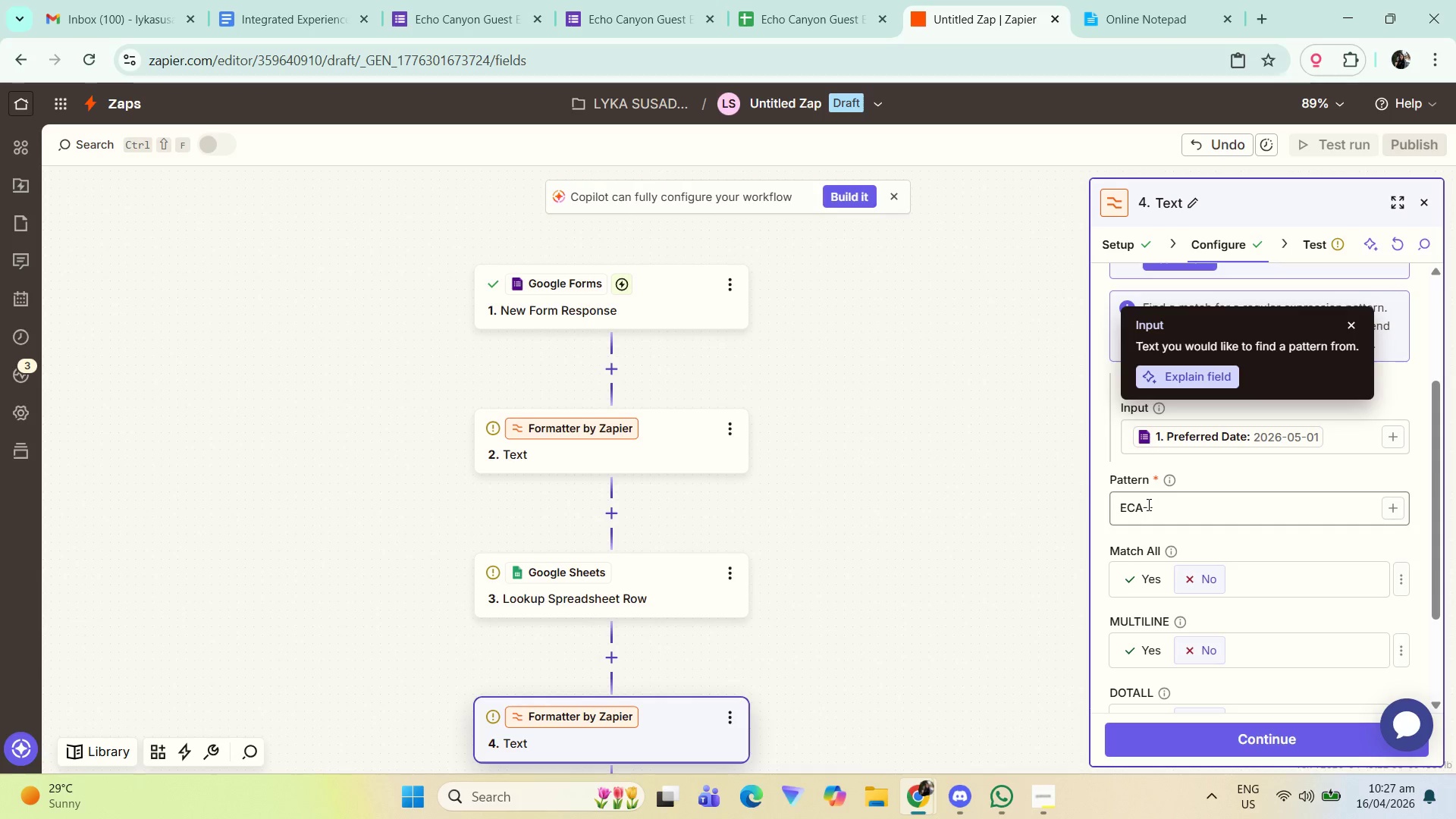 
scroll: coordinate [1152, 510], scroll_direction: down, amount: 9.0
 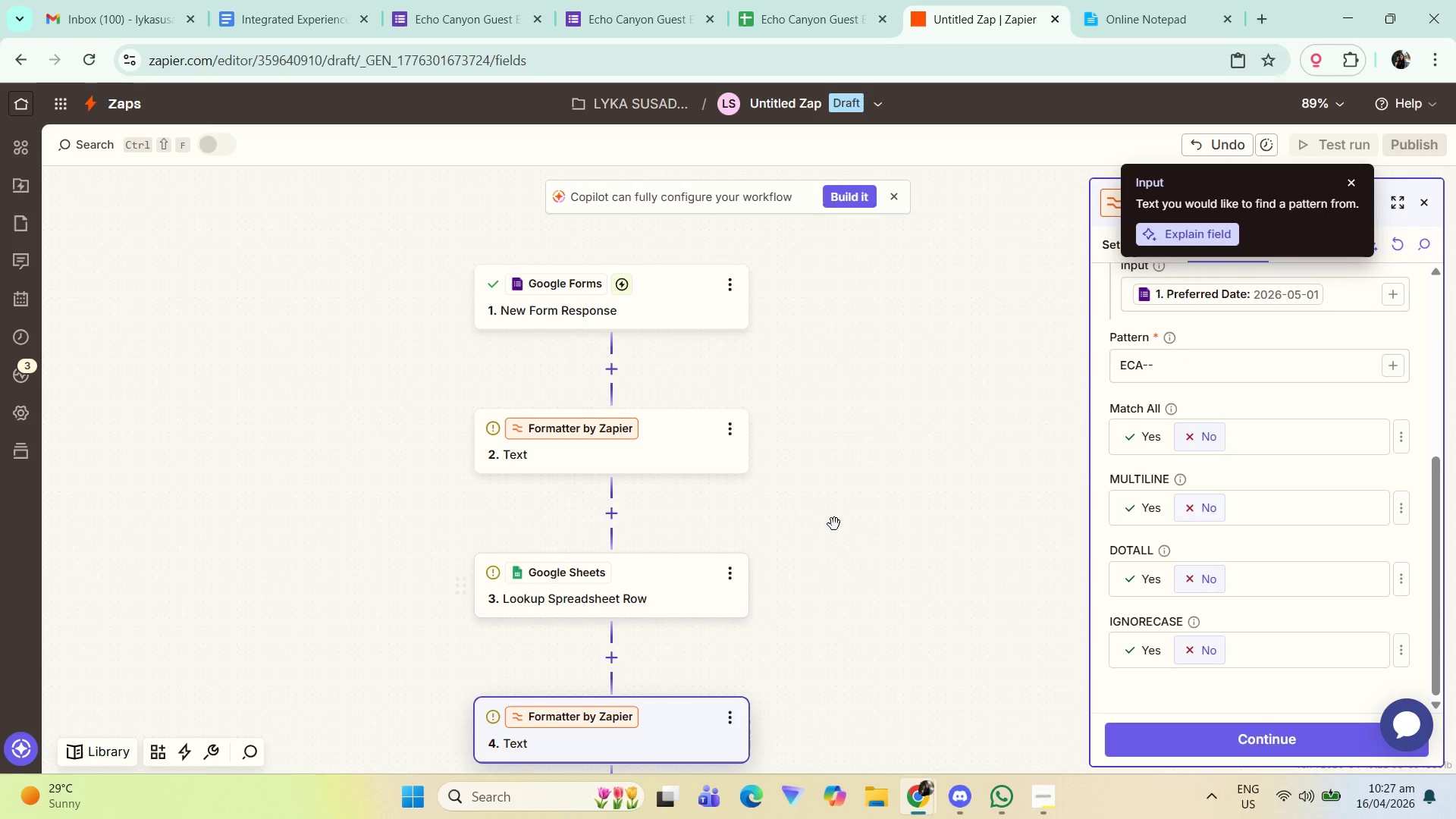 
left_click([902, 521])
 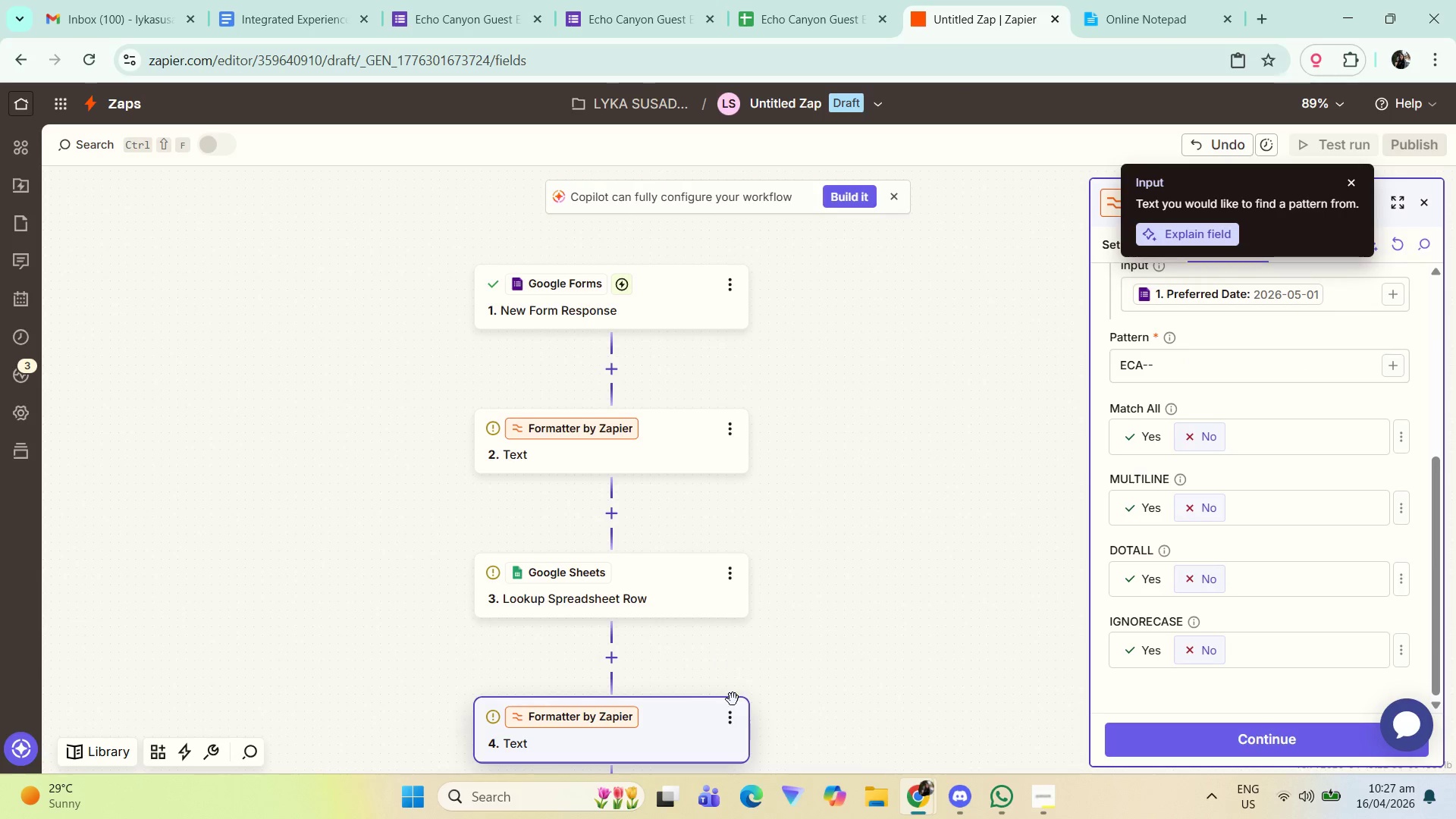 
left_click([739, 723])
 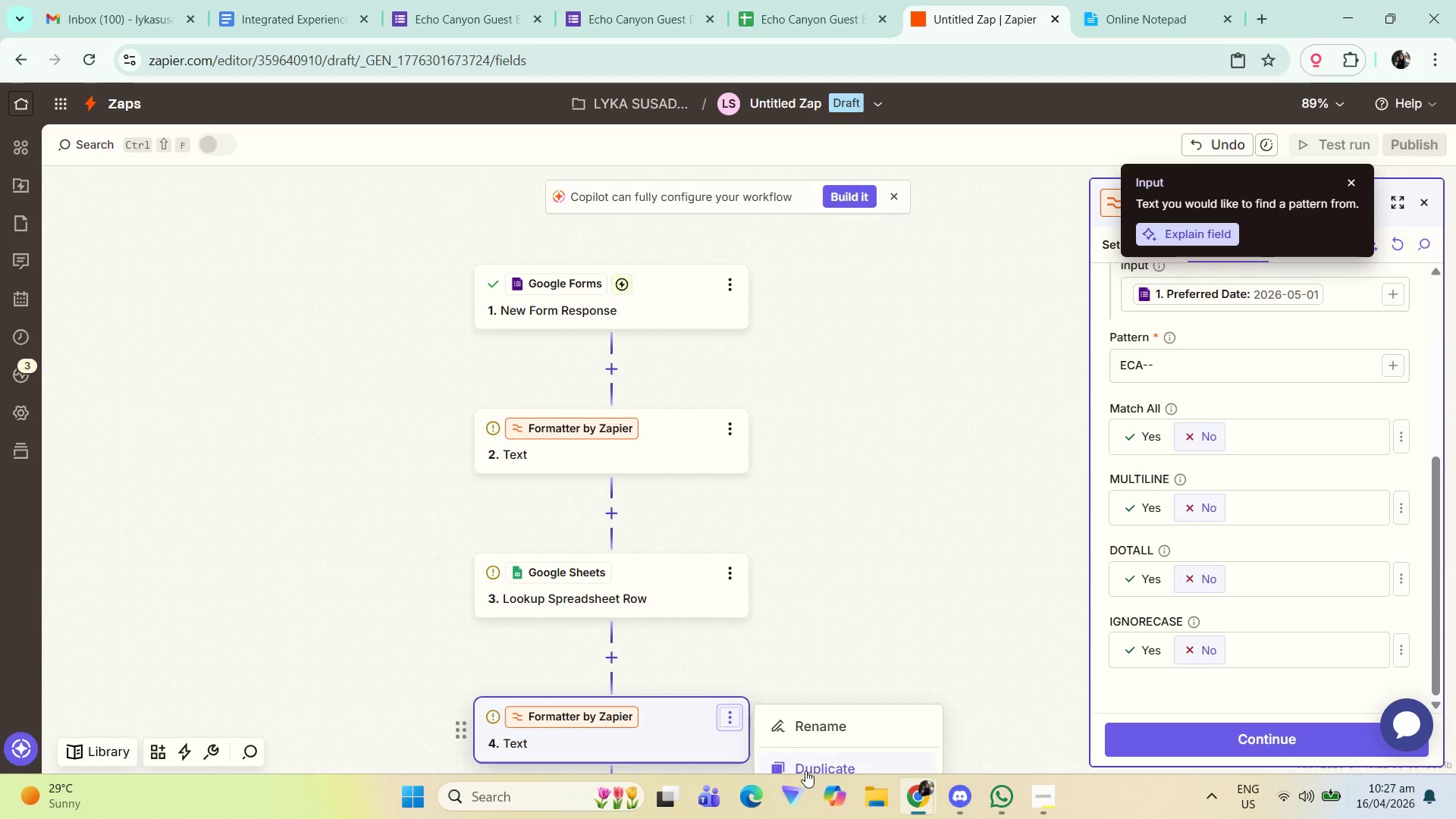 
scroll: coordinate [918, 650], scroll_direction: down, amount: 4.0
 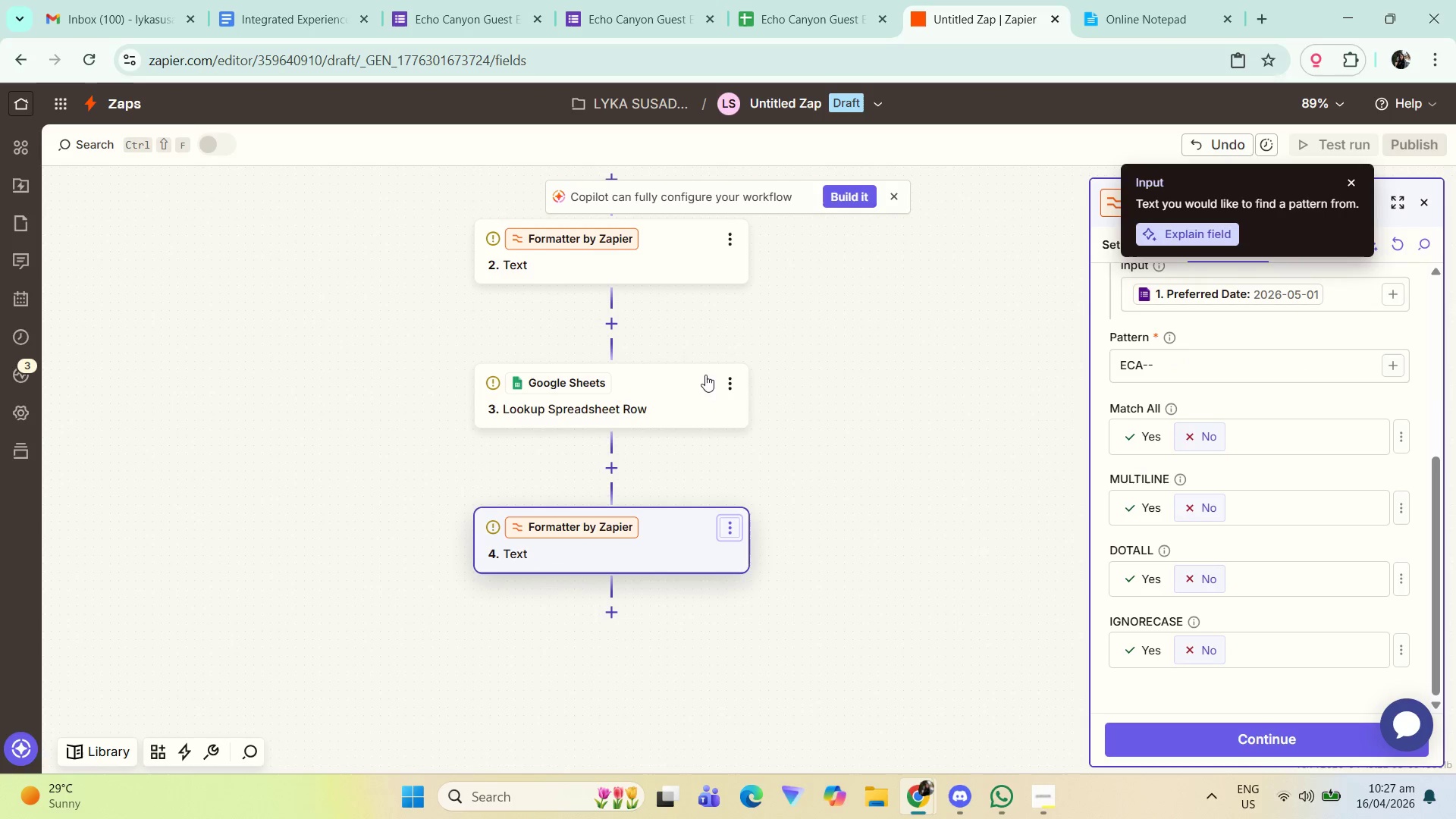 
scroll: coordinate [723, 460], scroll_direction: up, amount: 1.0
 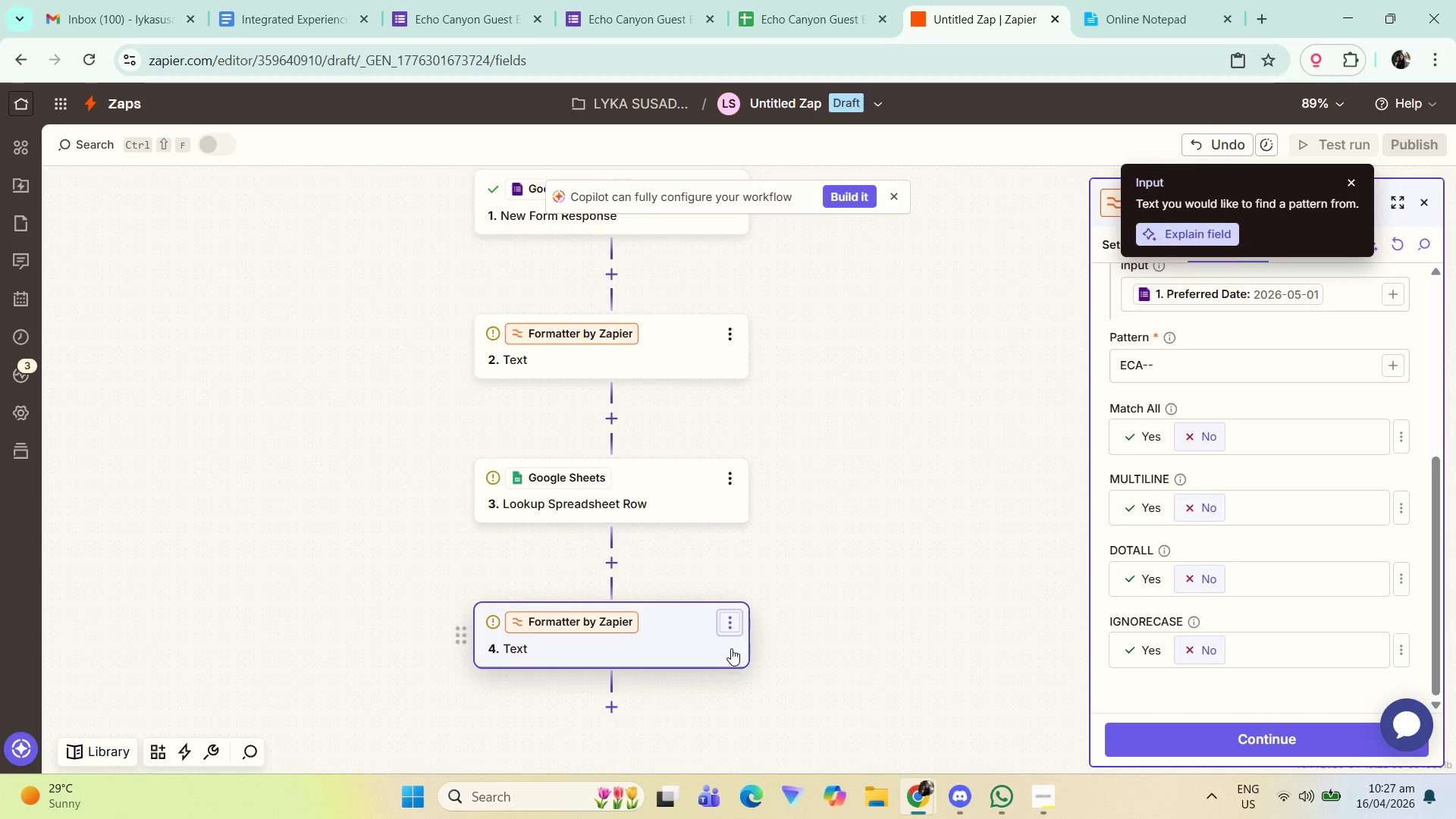 
left_click([736, 623])
 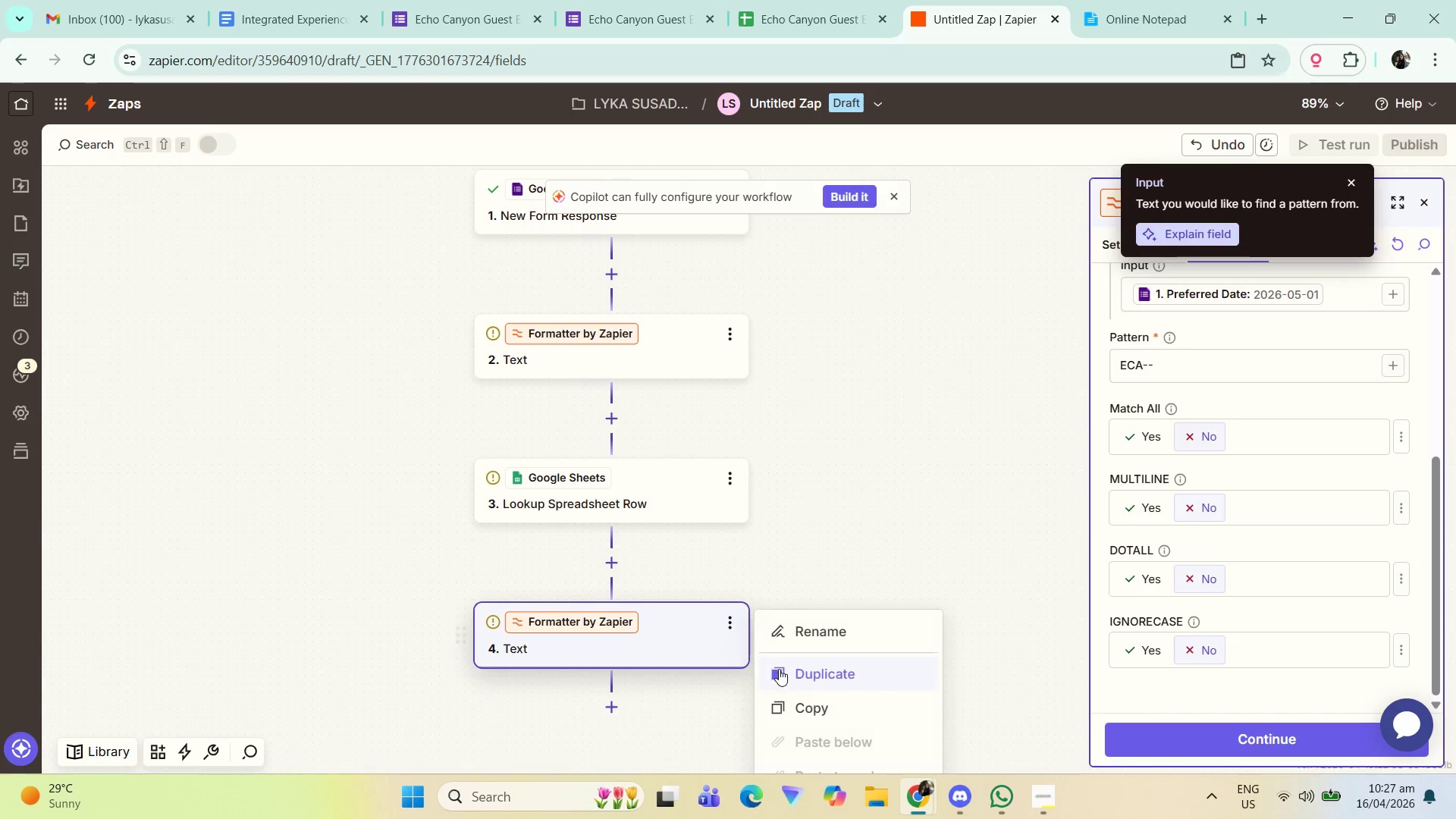 
scroll: coordinate [819, 730], scroll_direction: down, amount: 2.0
 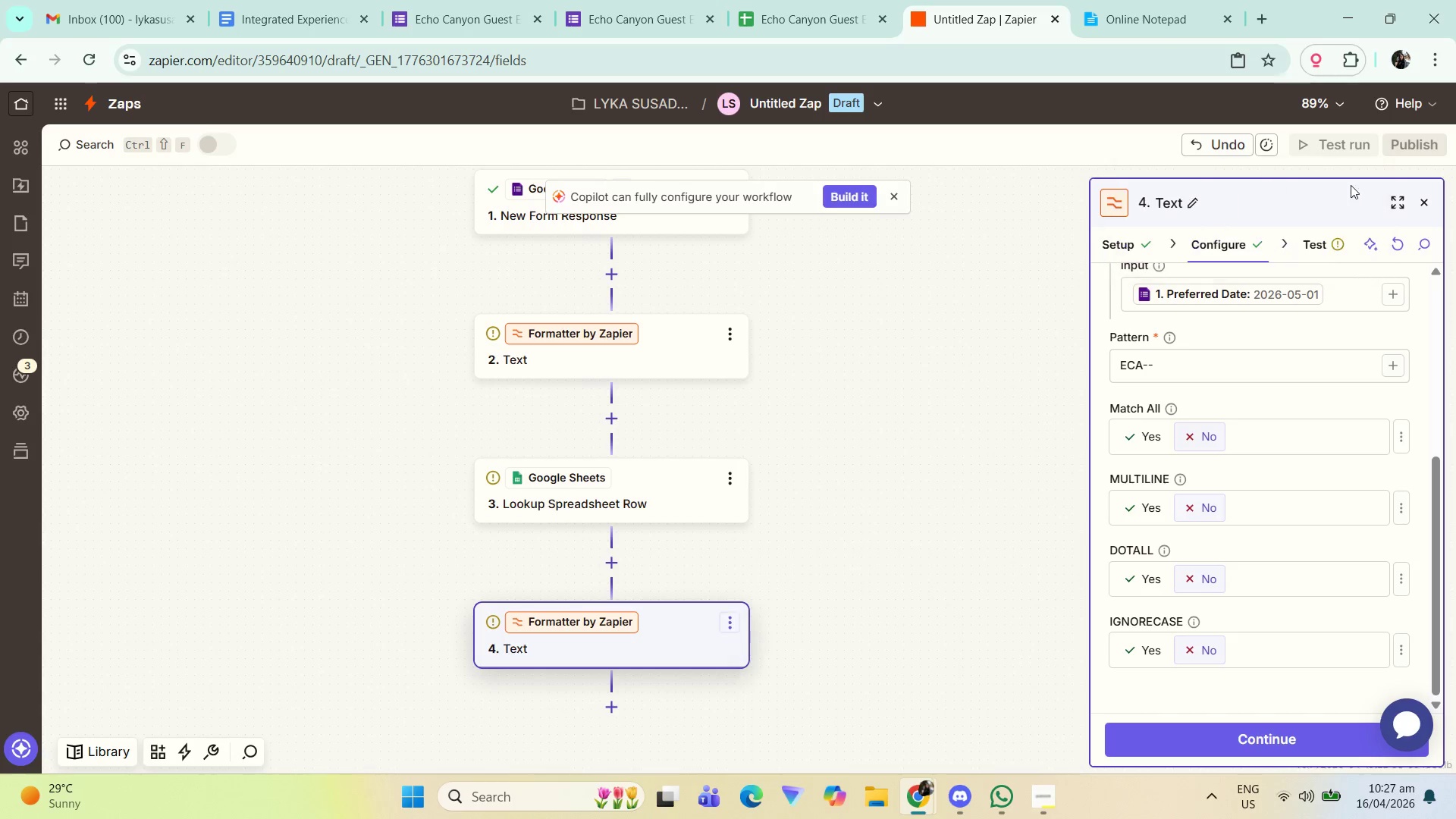 
double_click([1420, 197])
 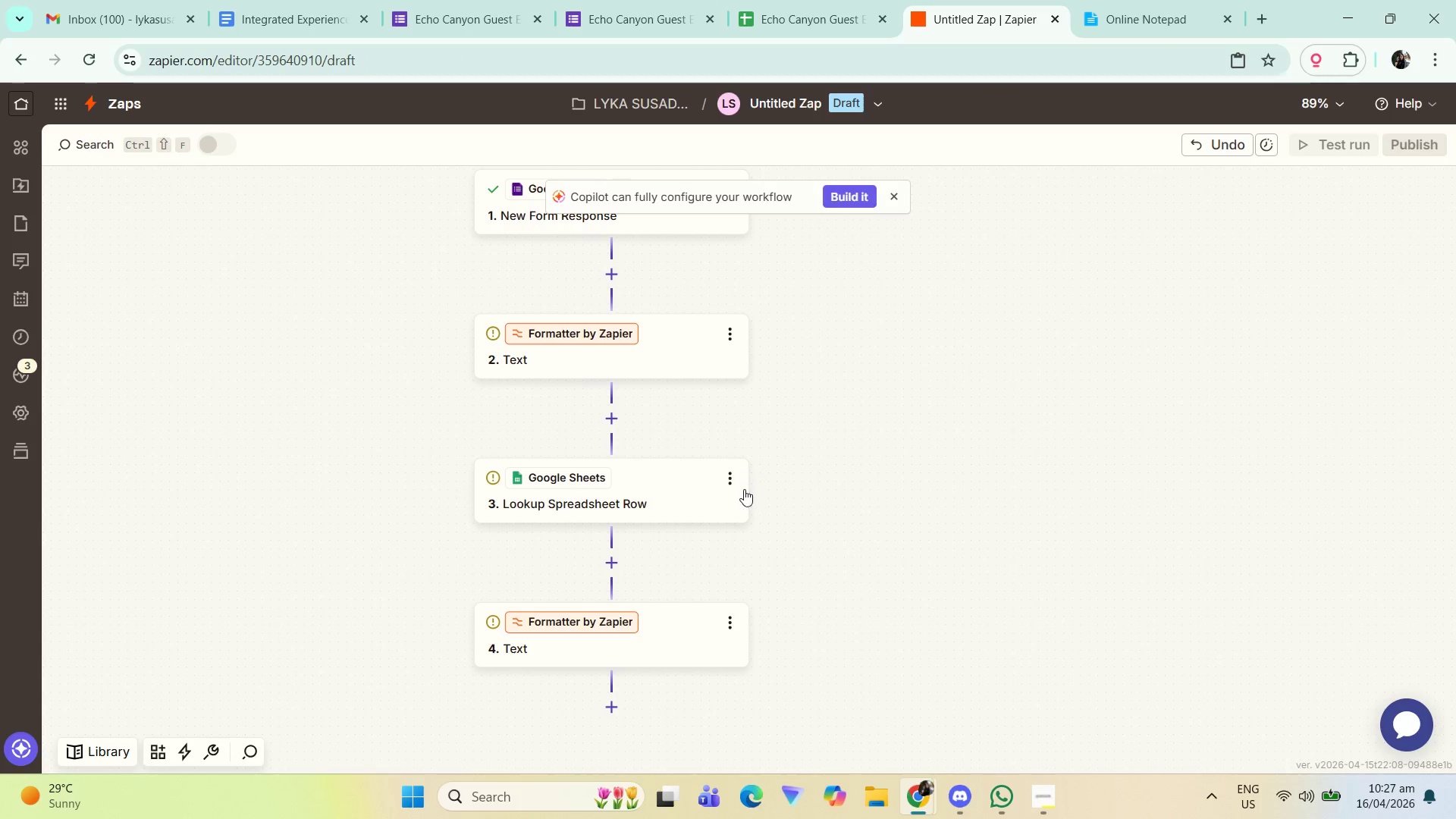 
left_click([730, 469])
 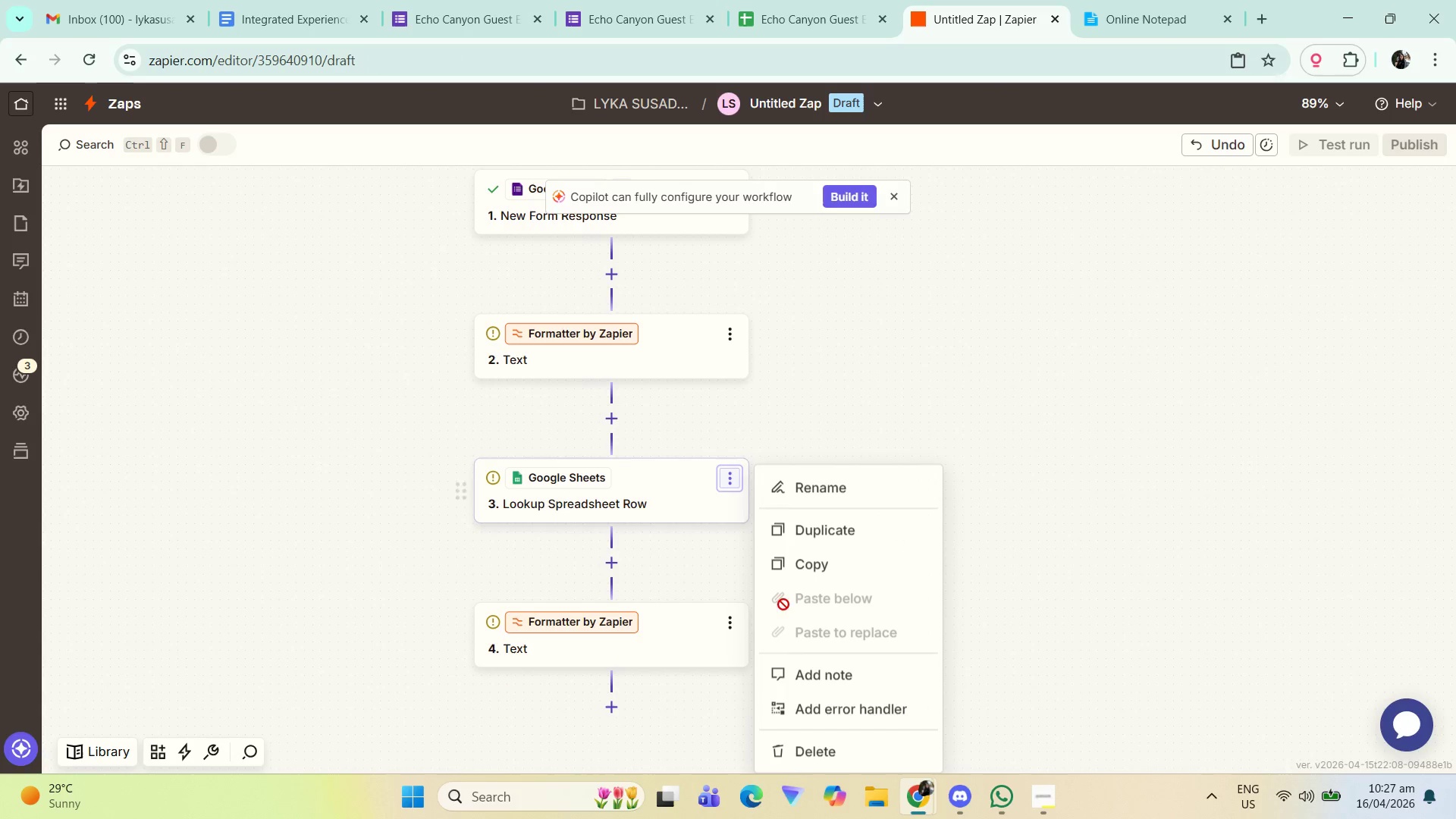 
scroll: coordinate [861, 673], scroll_direction: down, amount: 2.0
 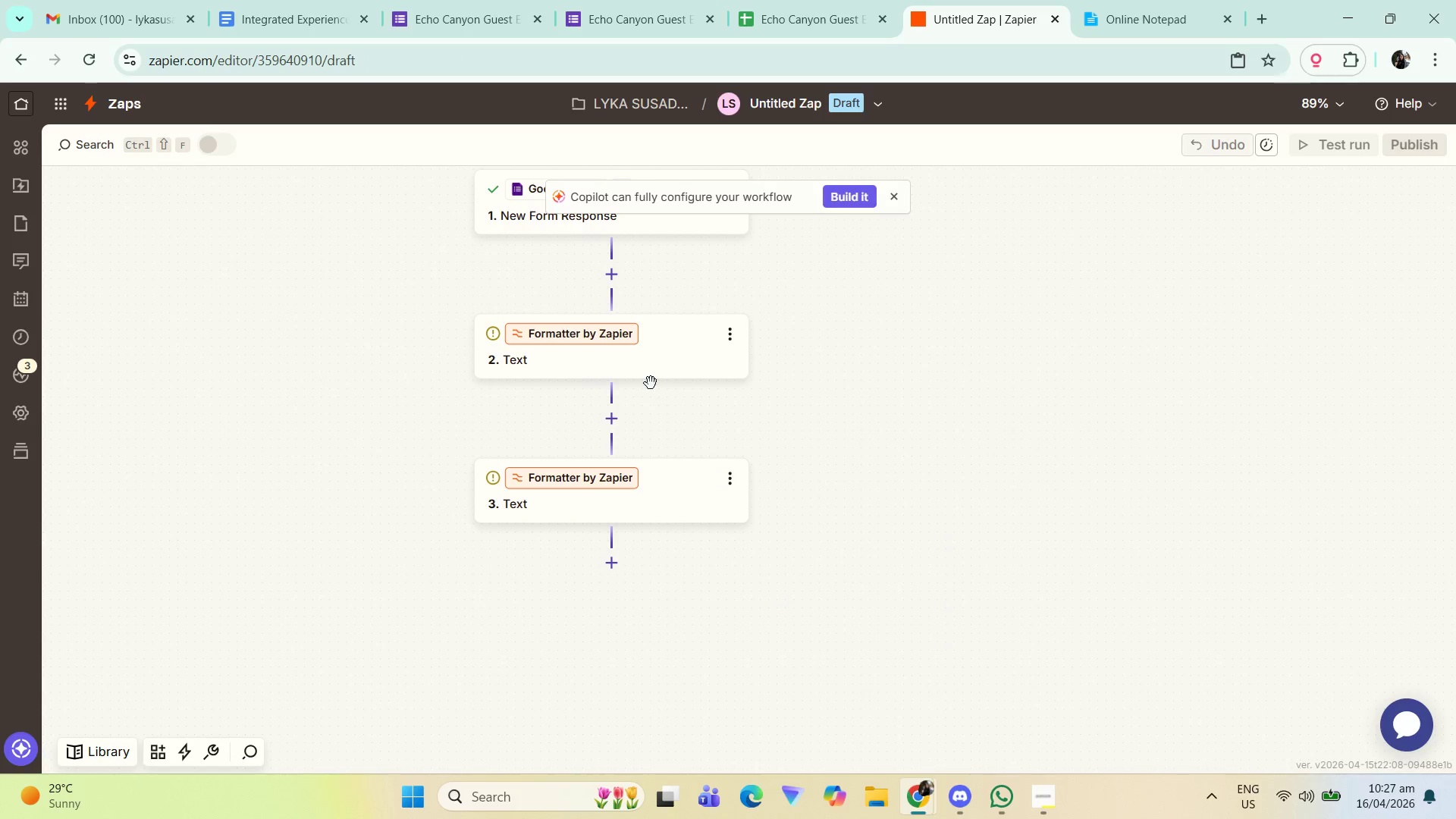 
left_click([729, 342])
 